 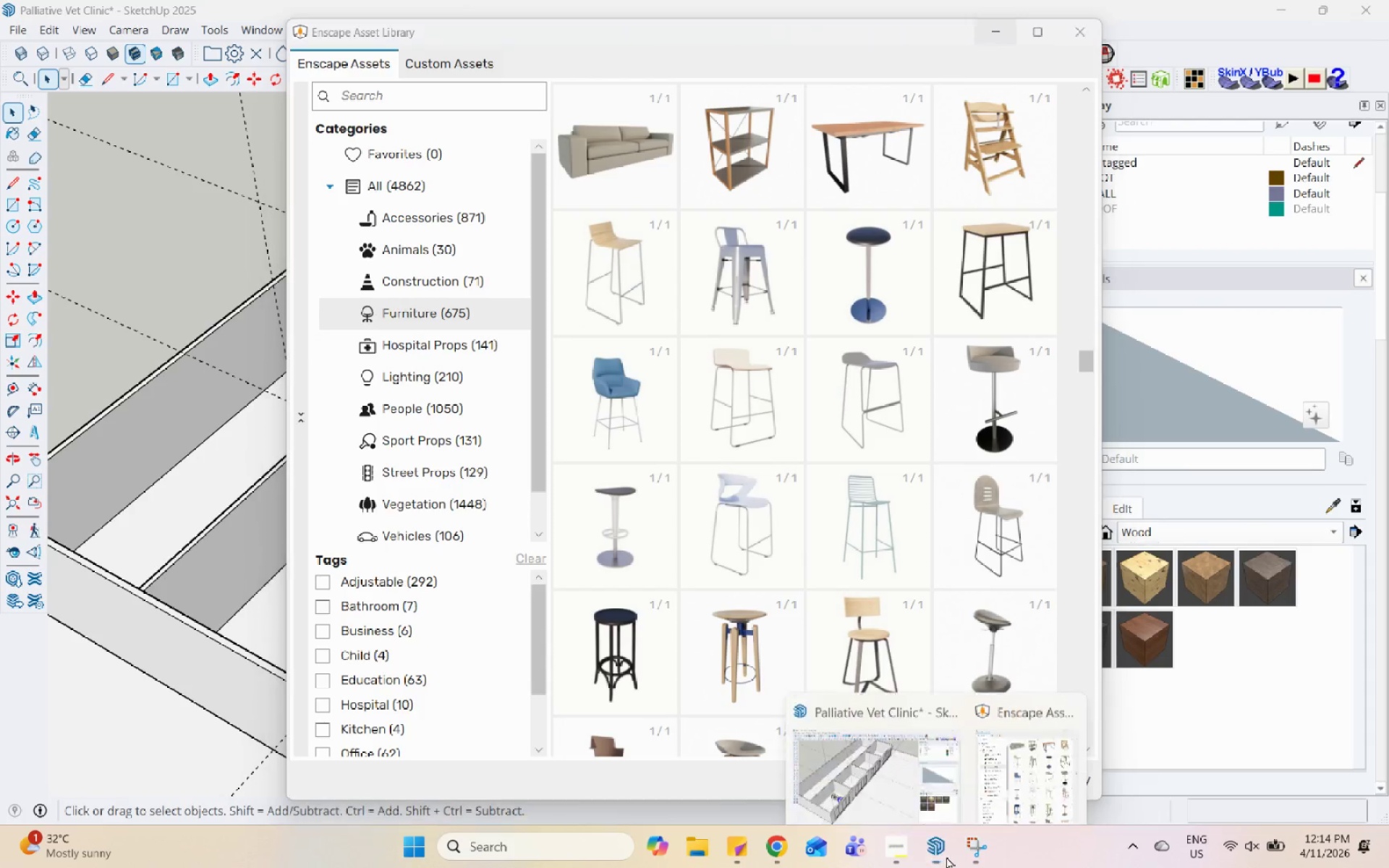 
left_click([1005, 753])
 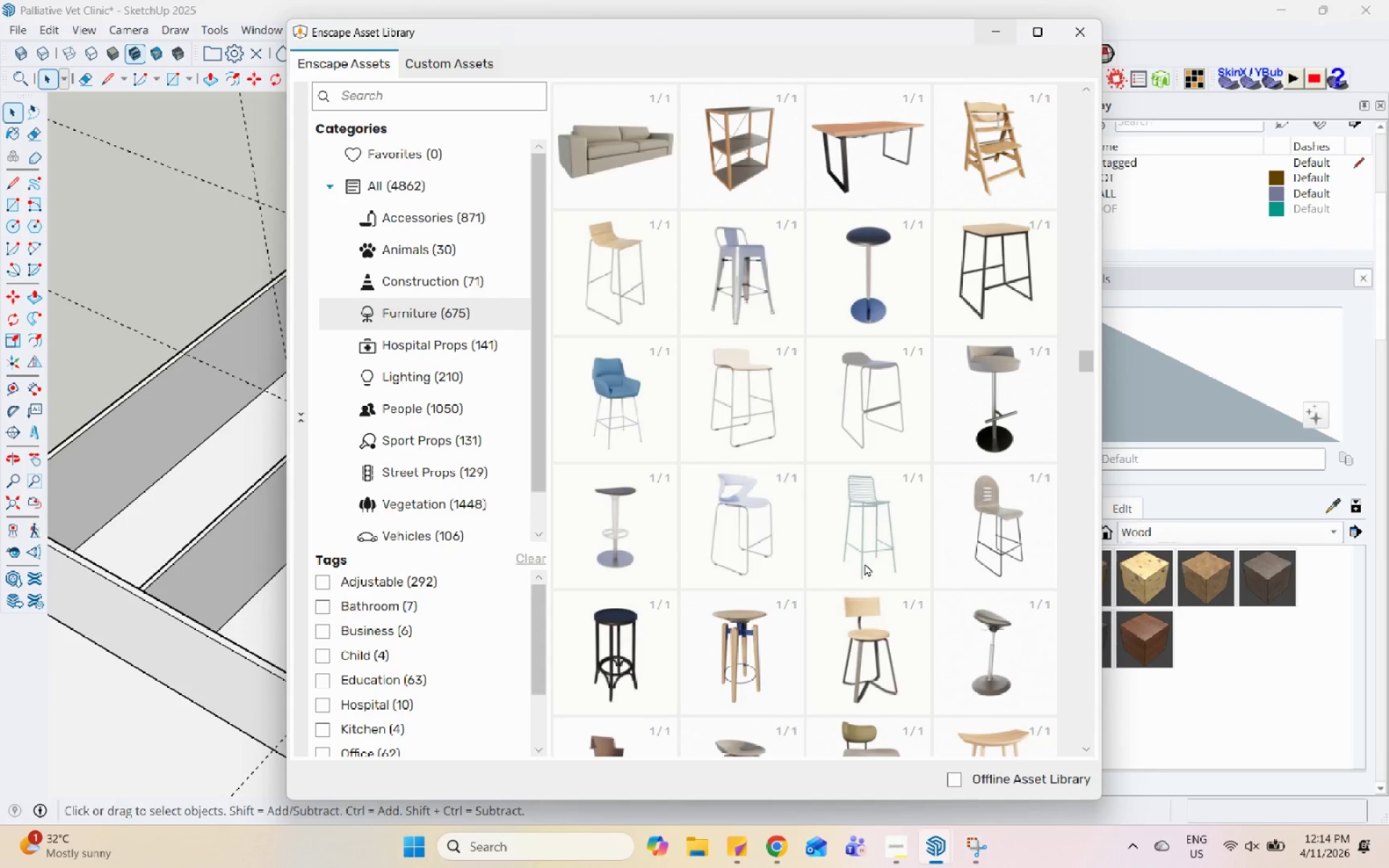 
scroll: coordinate [859, 563], scroll_direction: down, amount: 11.0
 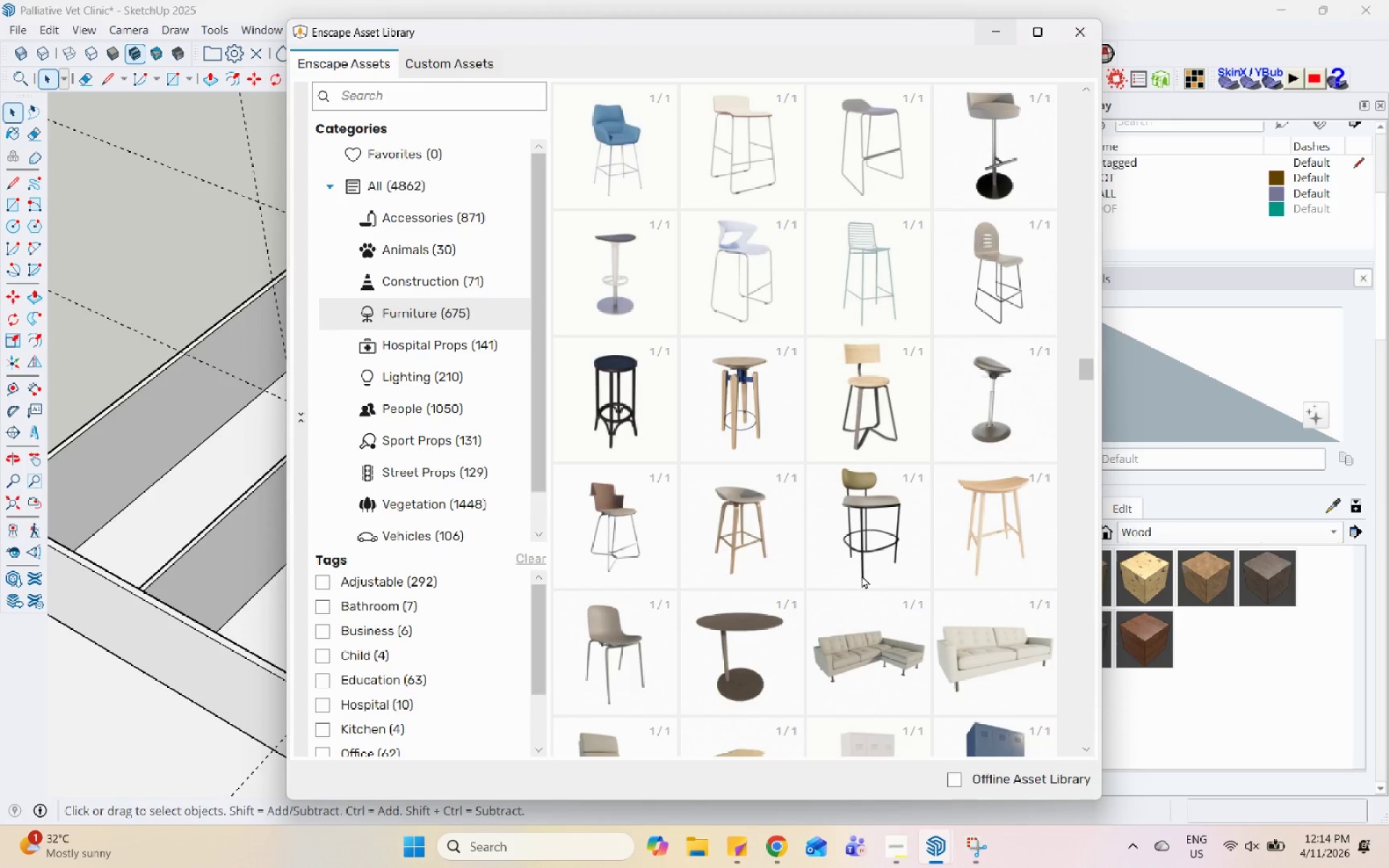 
wait(8.2)
 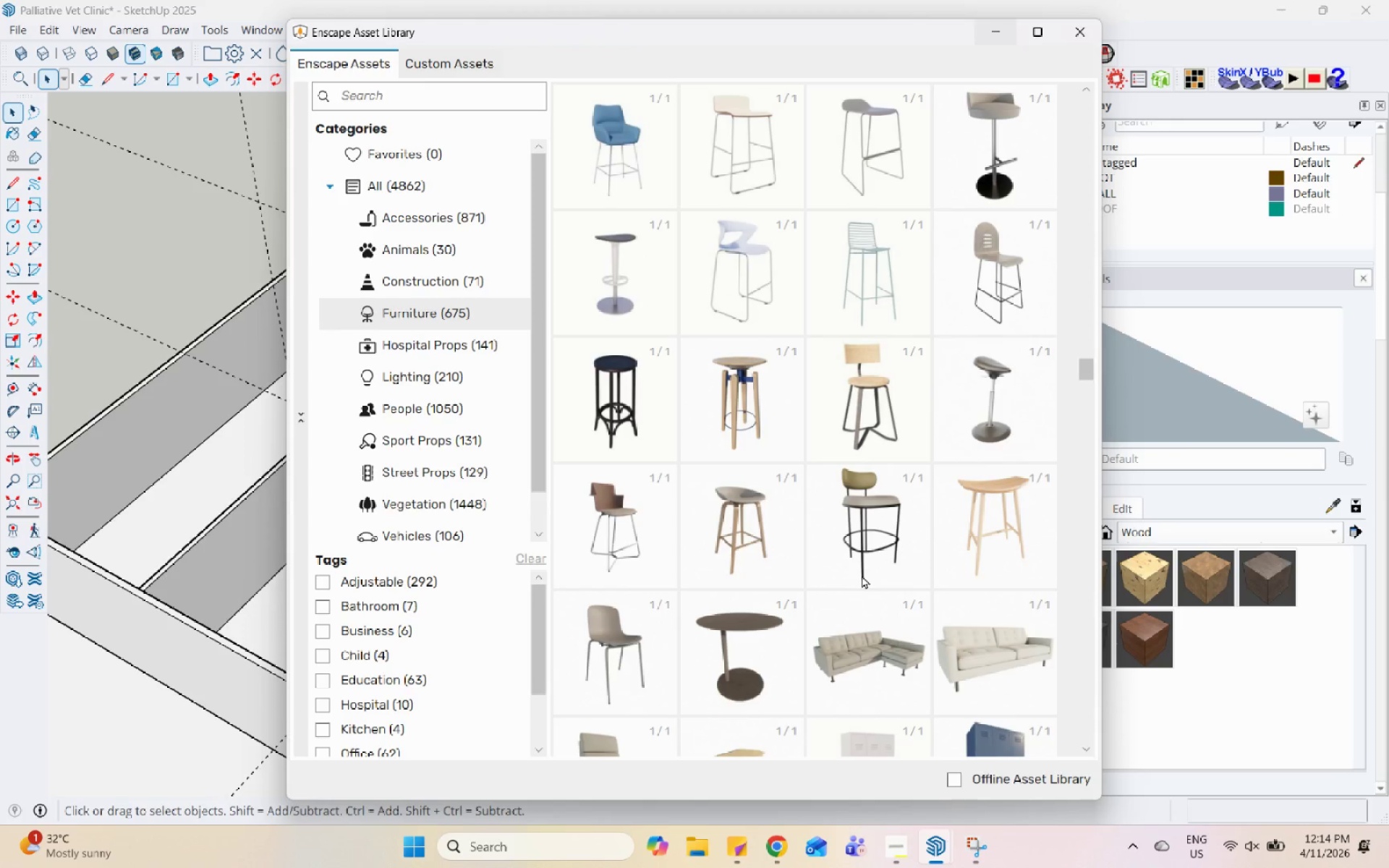 
scroll: coordinate [859, 579], scroll_direction: down, amount: 3.0
 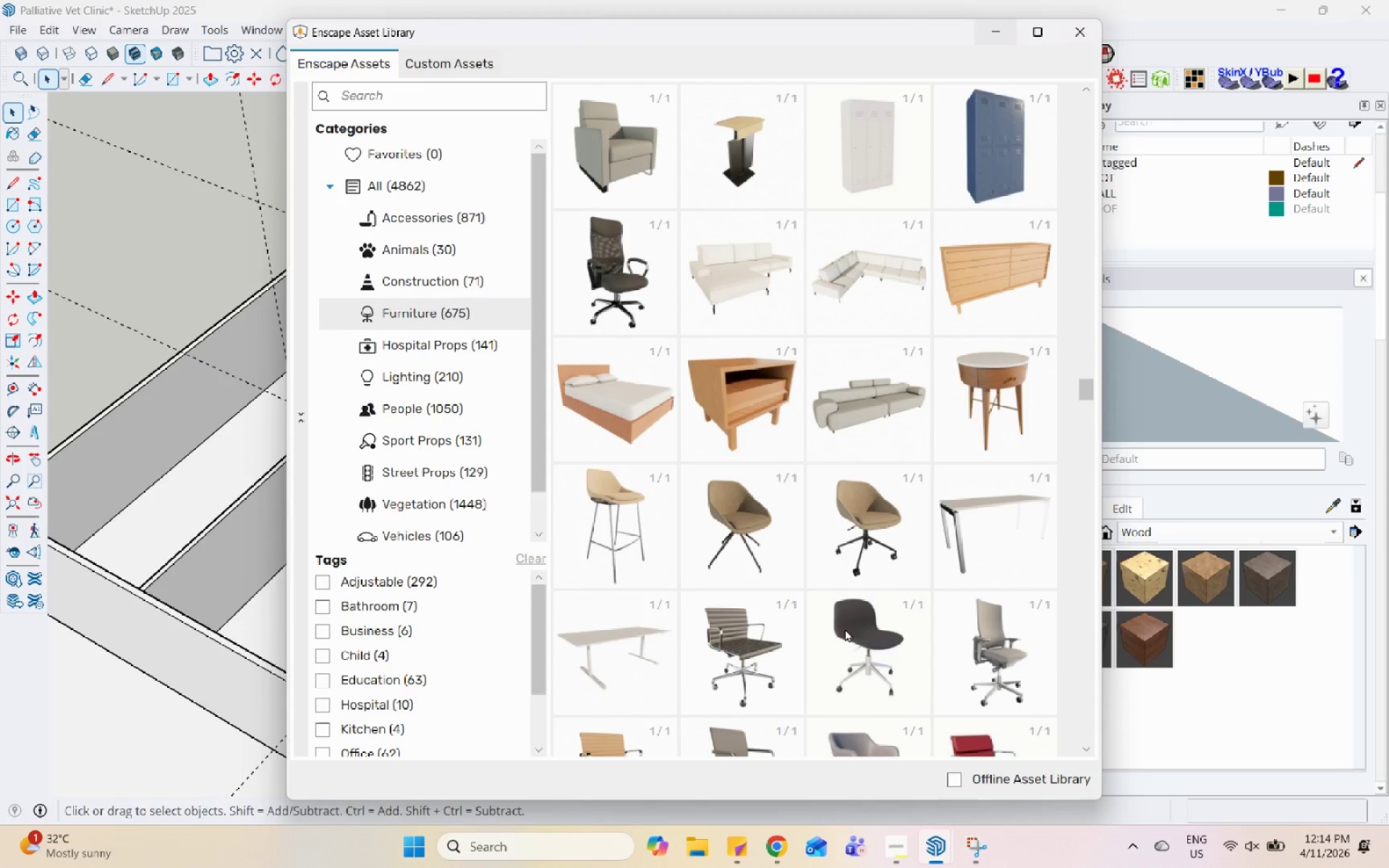 
wait(8.41)
 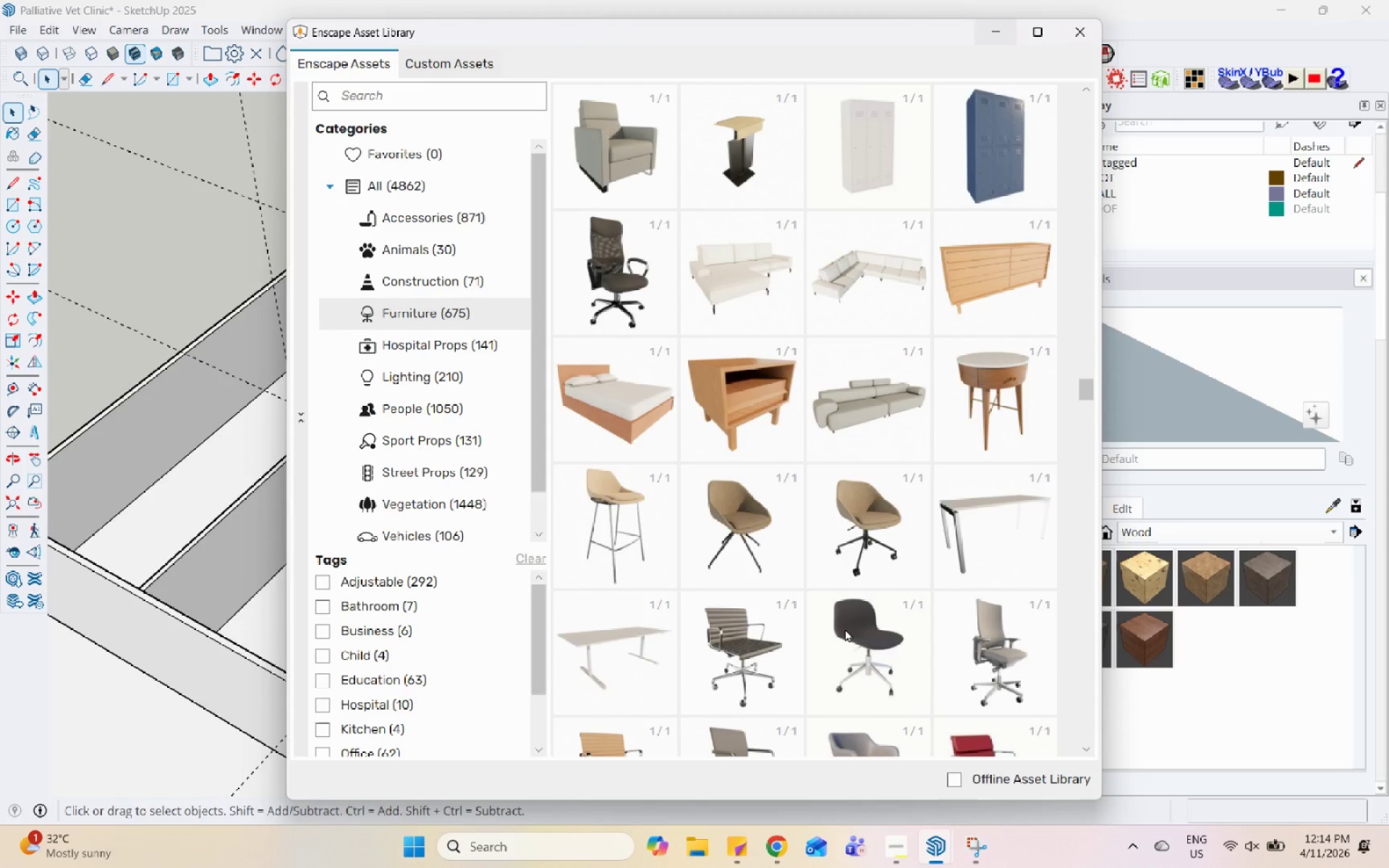 
scroll: coordinate [846, 668], scroll_direction: down, amount: 9.0
 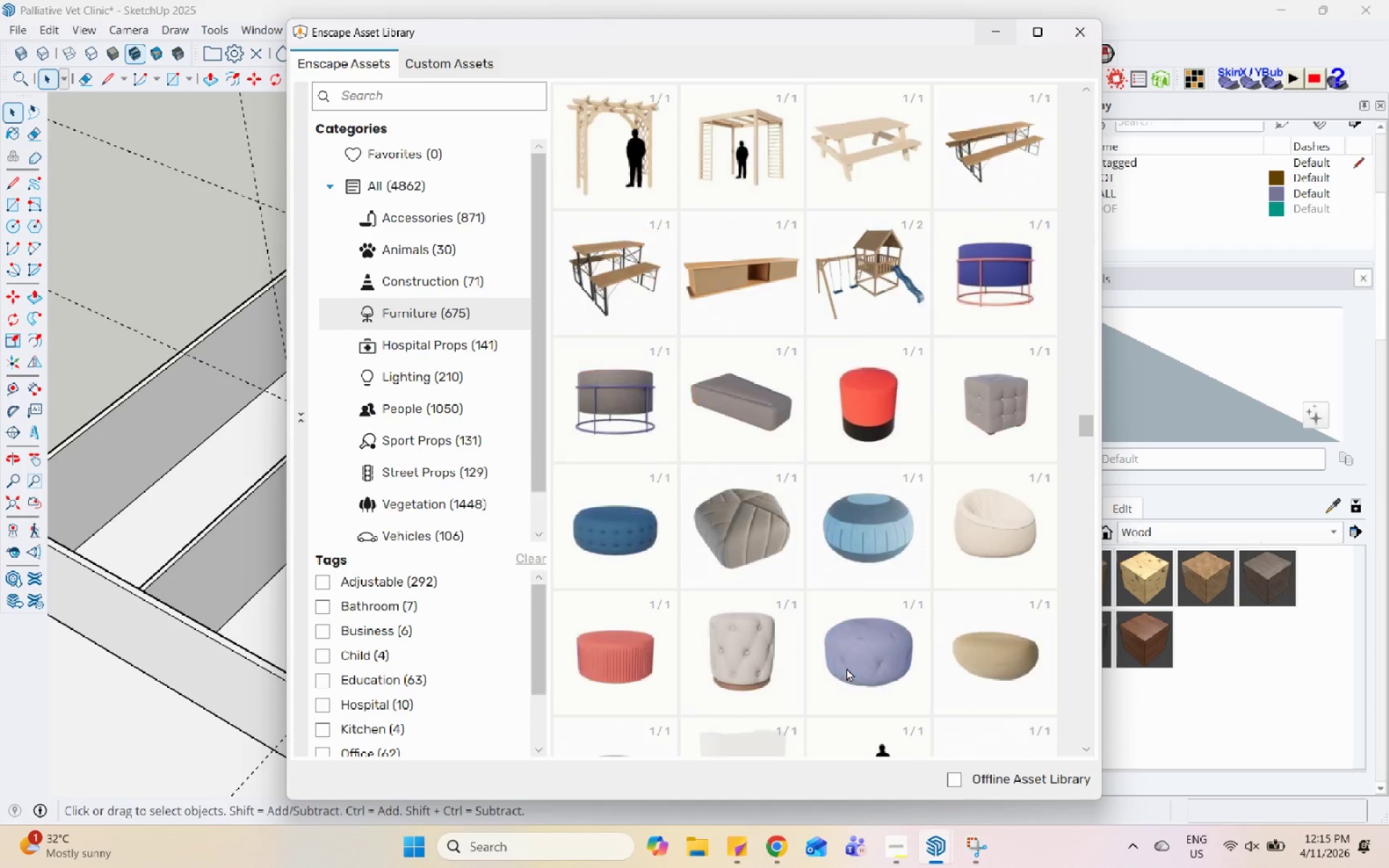 
scroll: coordinate [846, 634], scroll_direction: down, amount: 32.0
 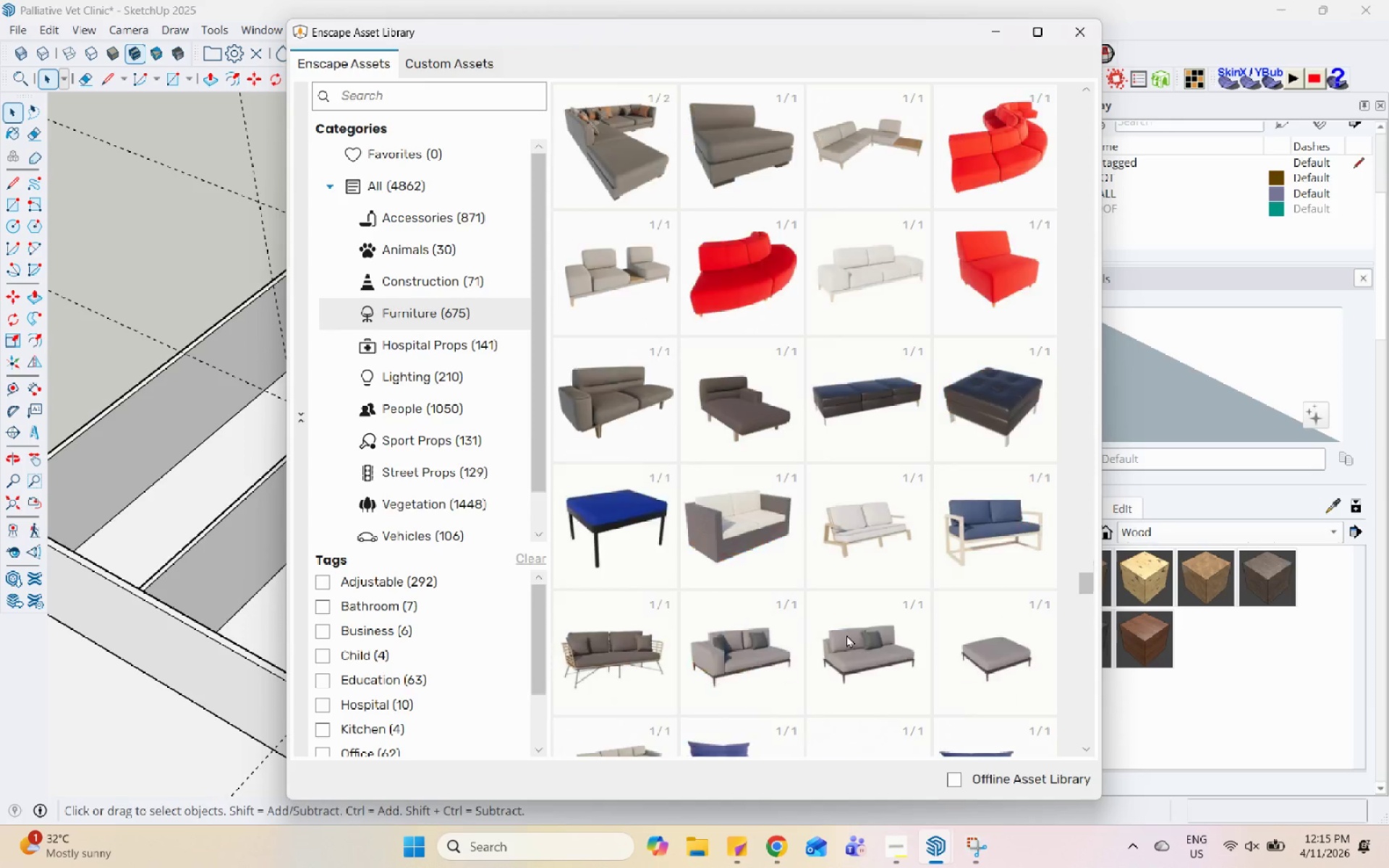 
scroll: coordinate [832, 605], scroll_direction: down, amount: 11.0
 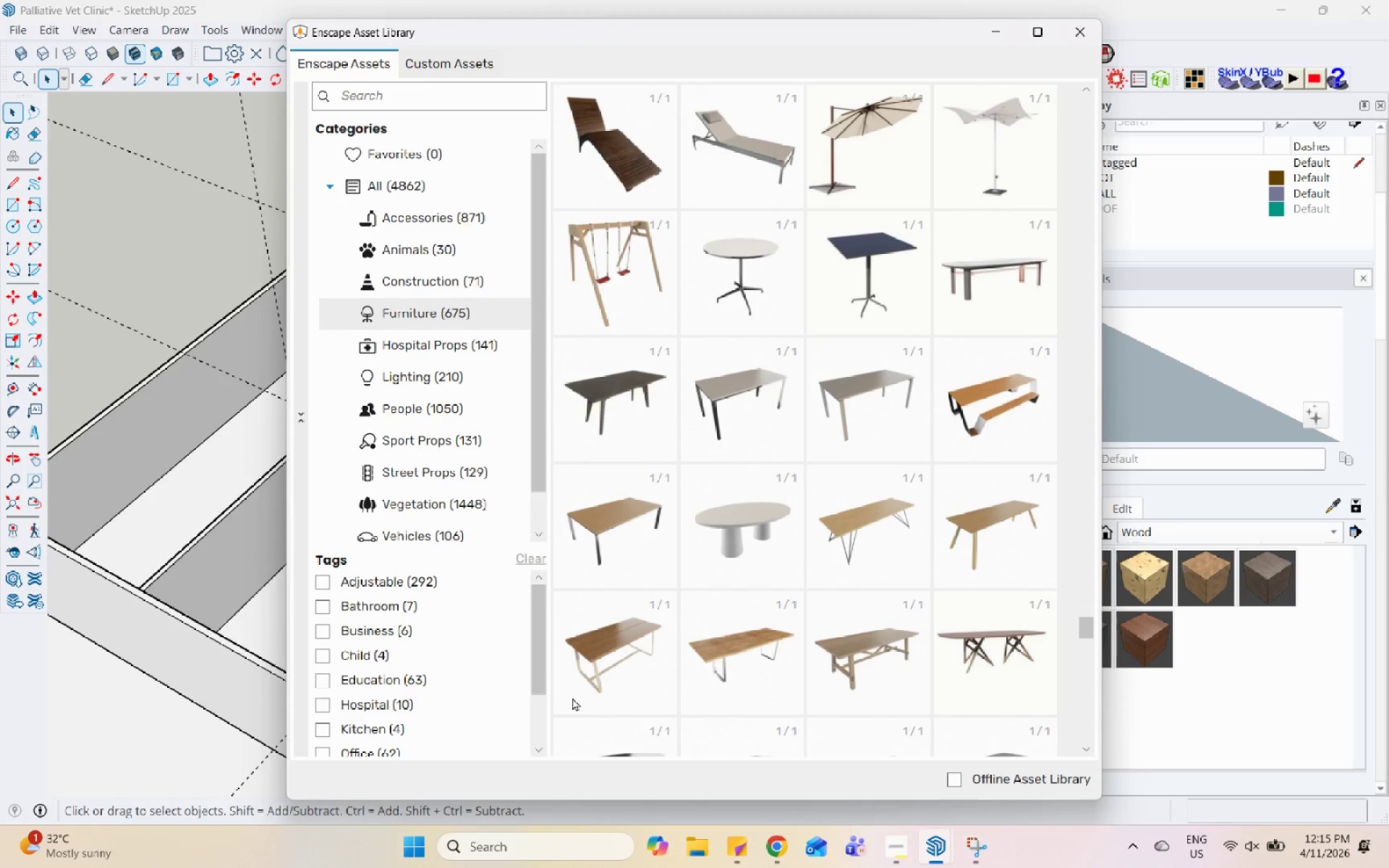 
double_click([627, 509])
 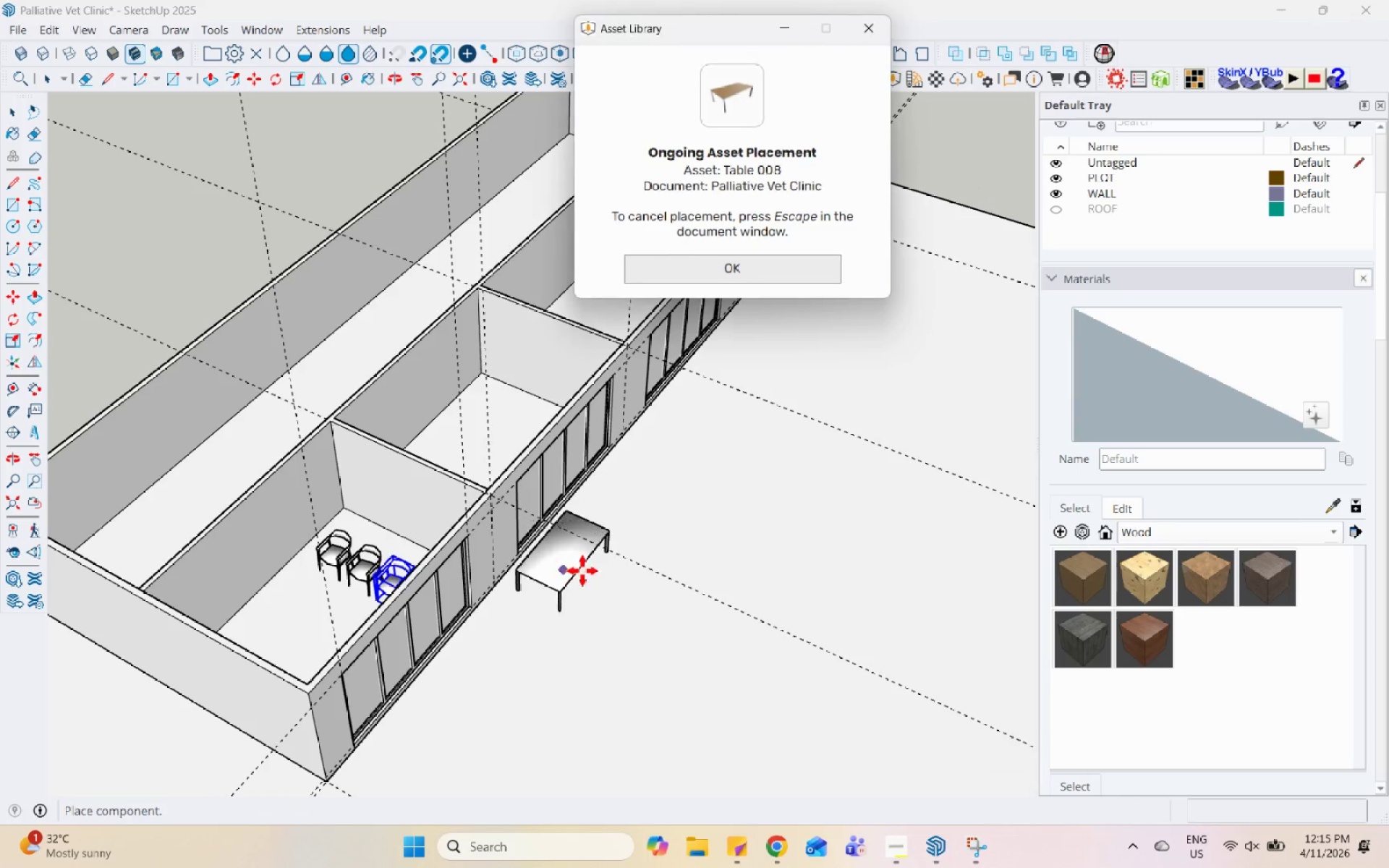 
scroll: coordinate [314, 586], scroll_direction: up, amount: 4.0
 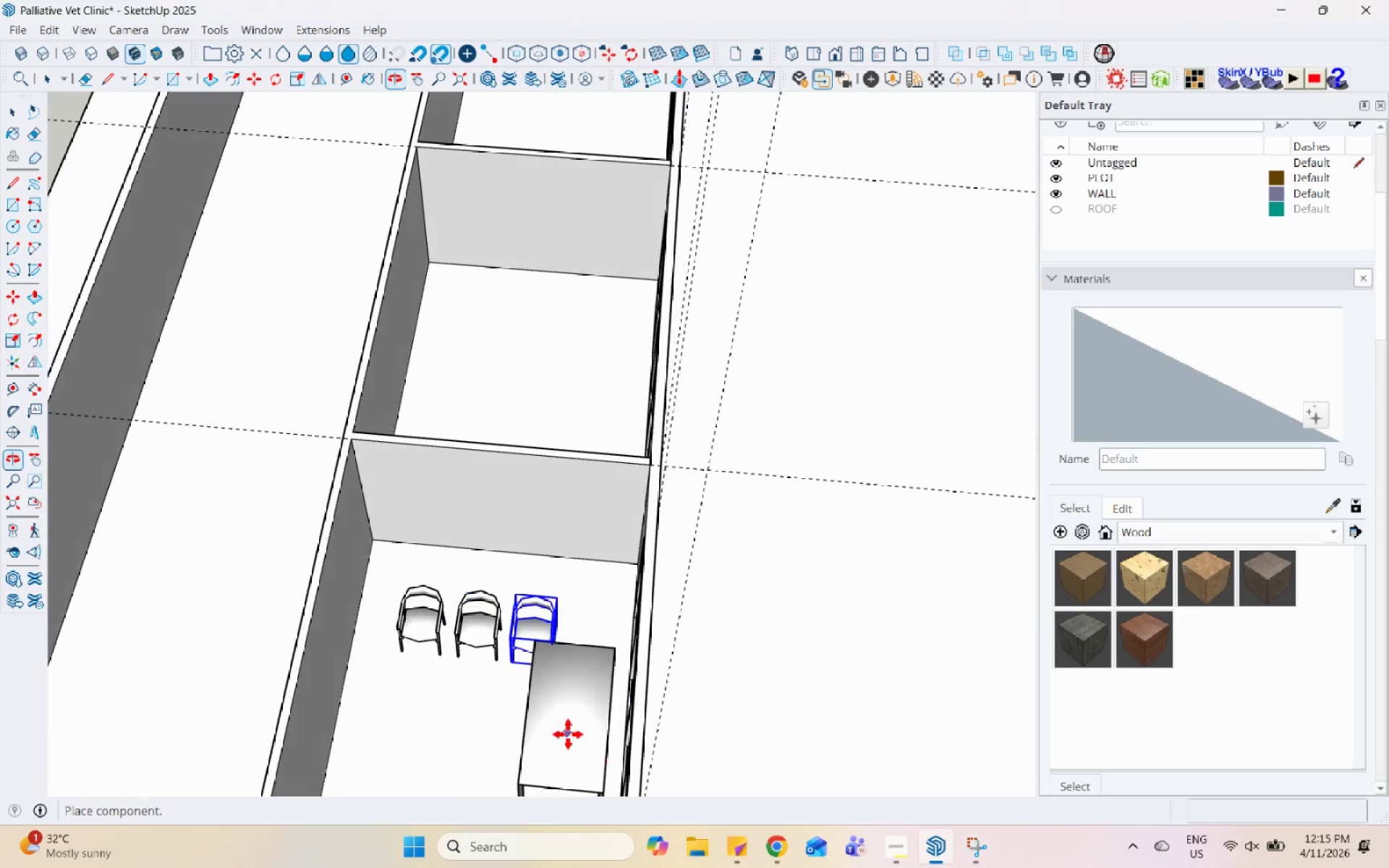 
scroll: coordinate [476, 620], scroll_direction: down, amount: 1.0
 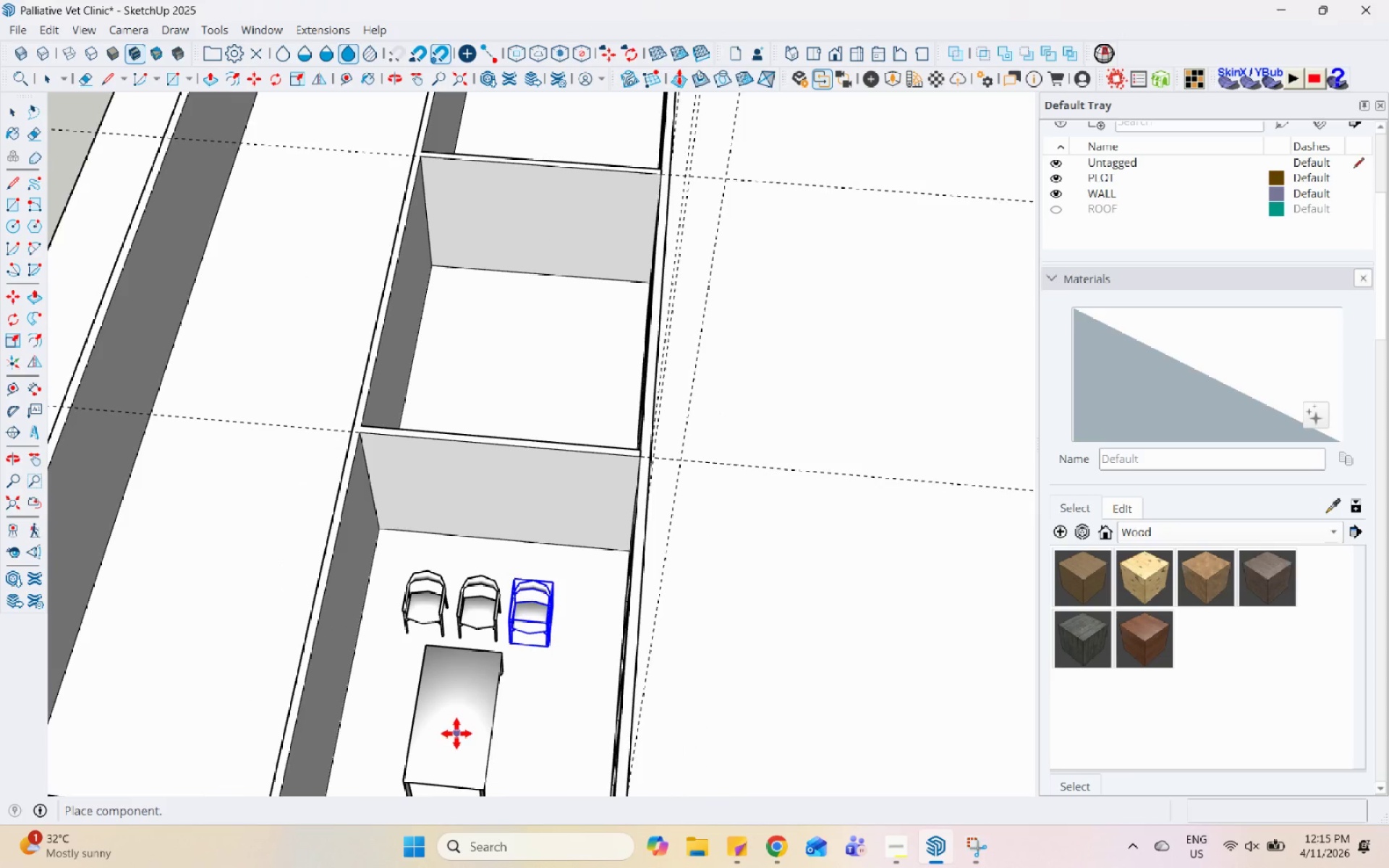 
left_click([456, 730])
 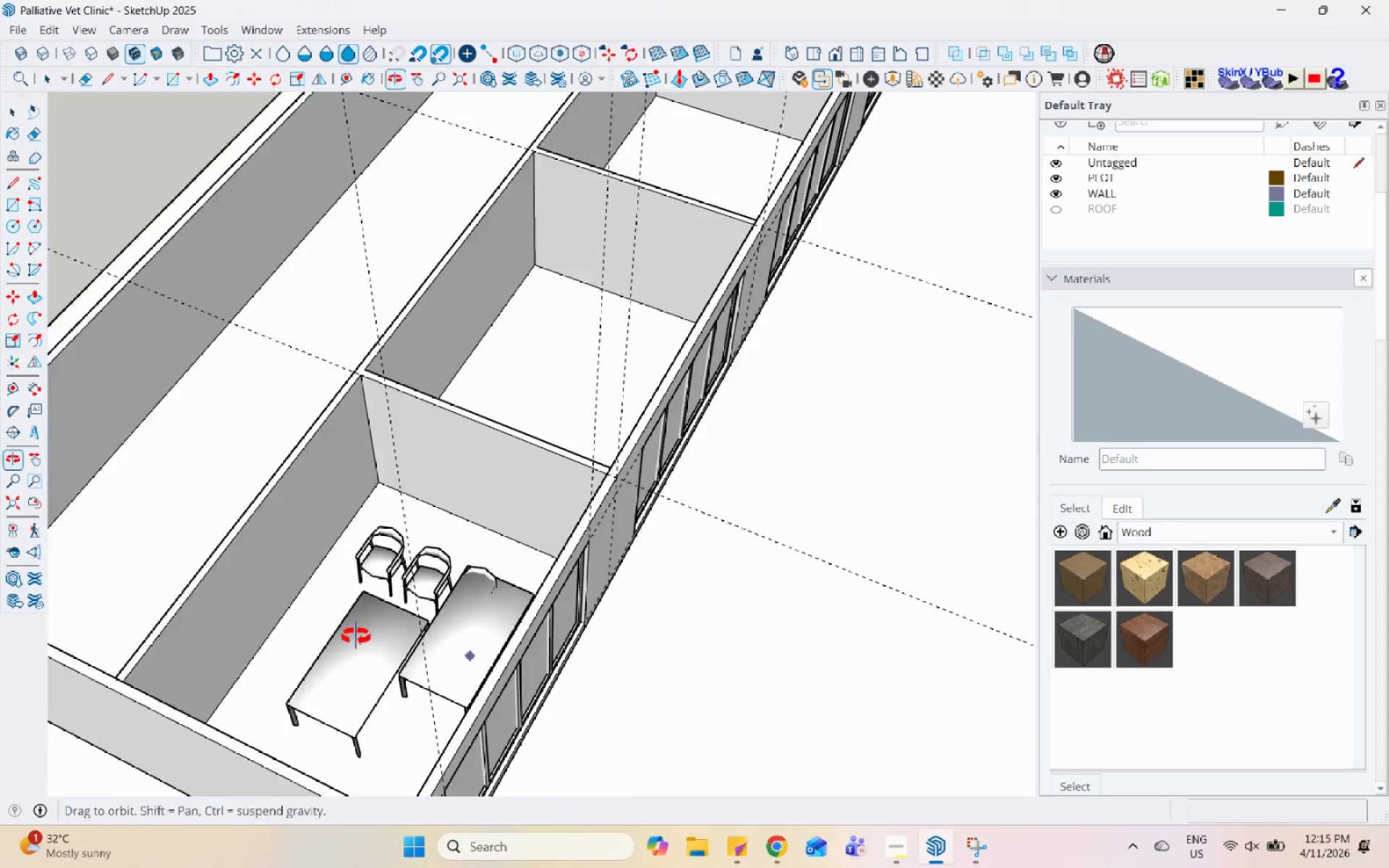 
key(Escape)
 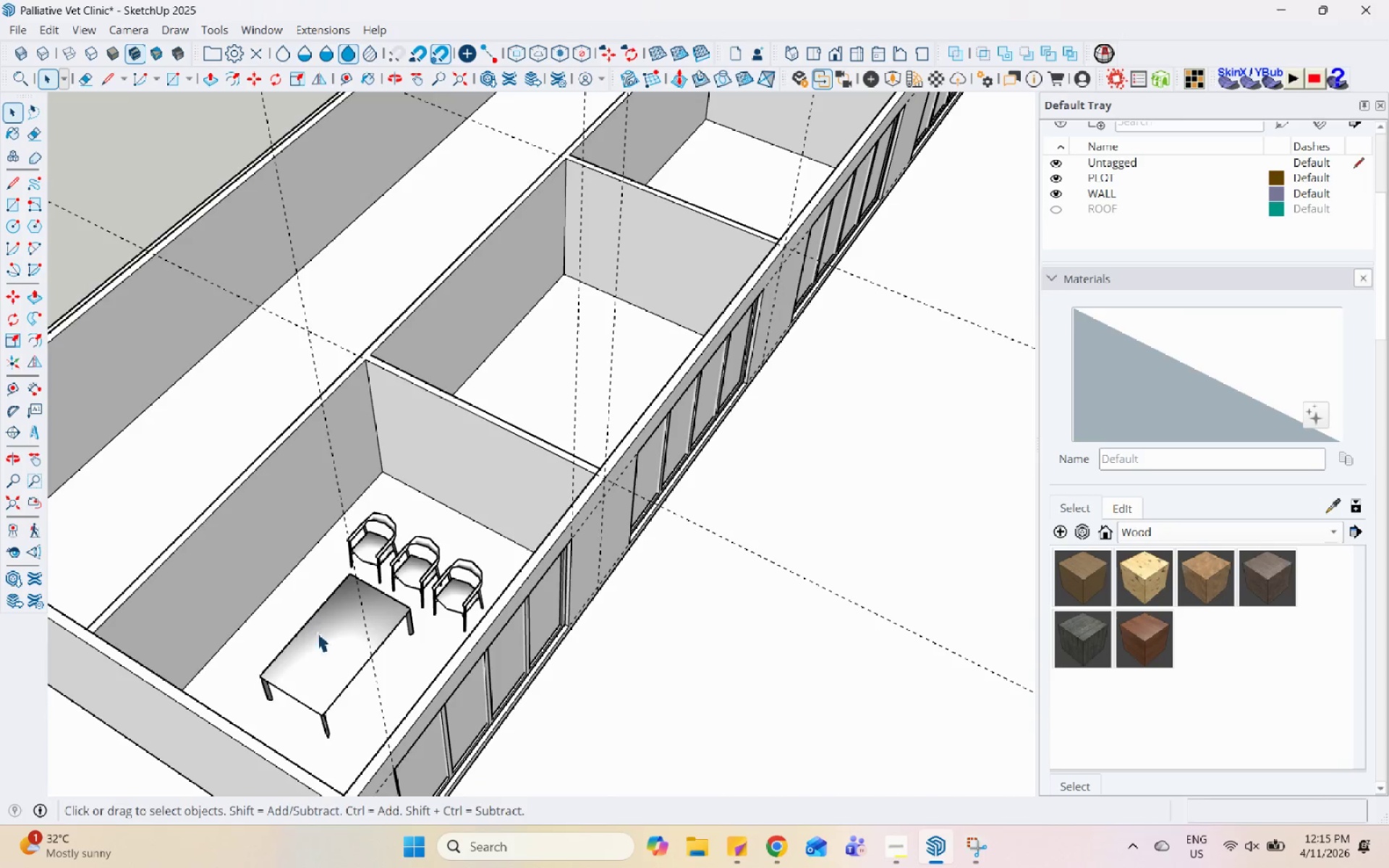 
left_click([344, 656])
 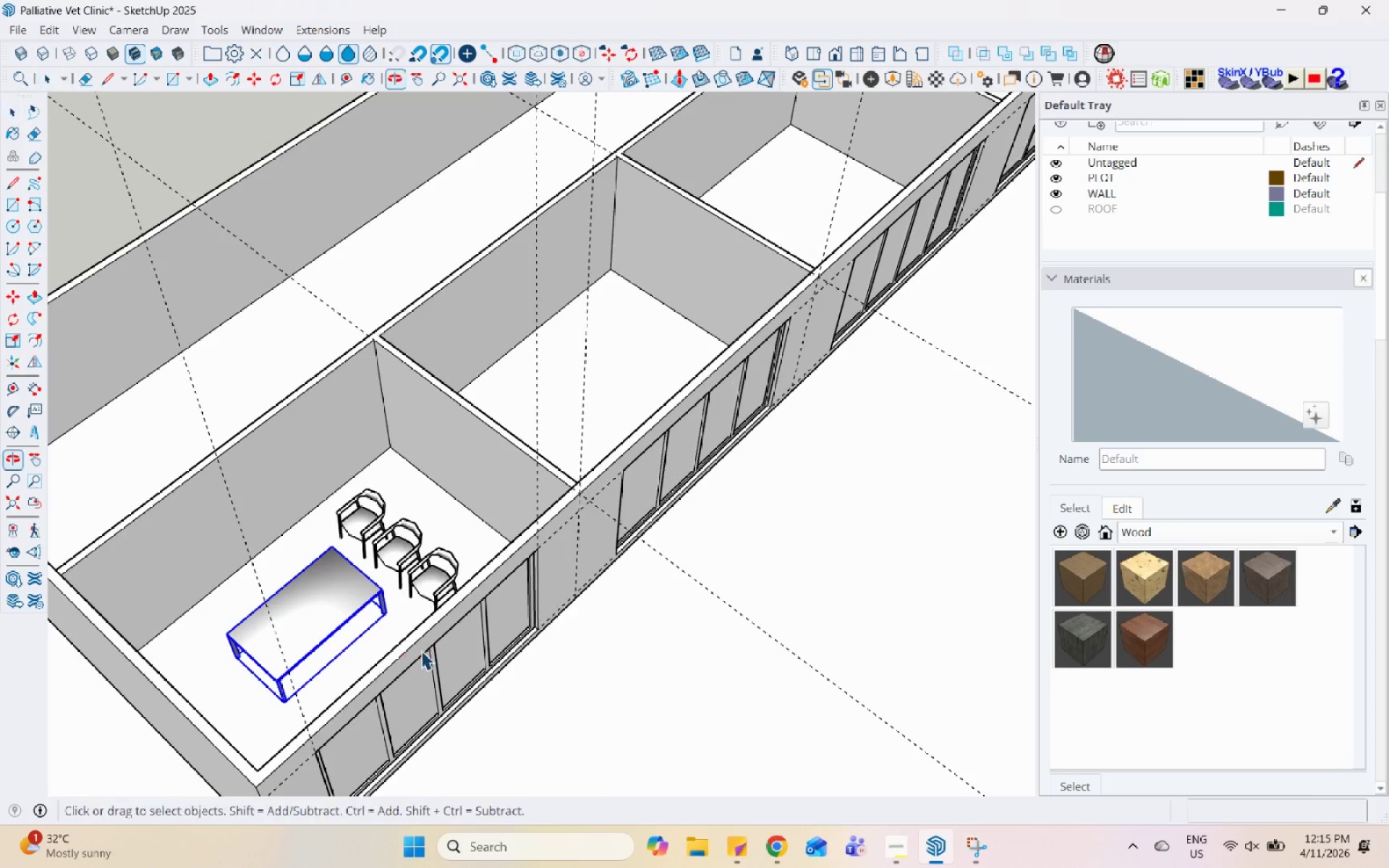 
scroll: coordinate [524, 414], scroll_direction: down, amount: 4.0
 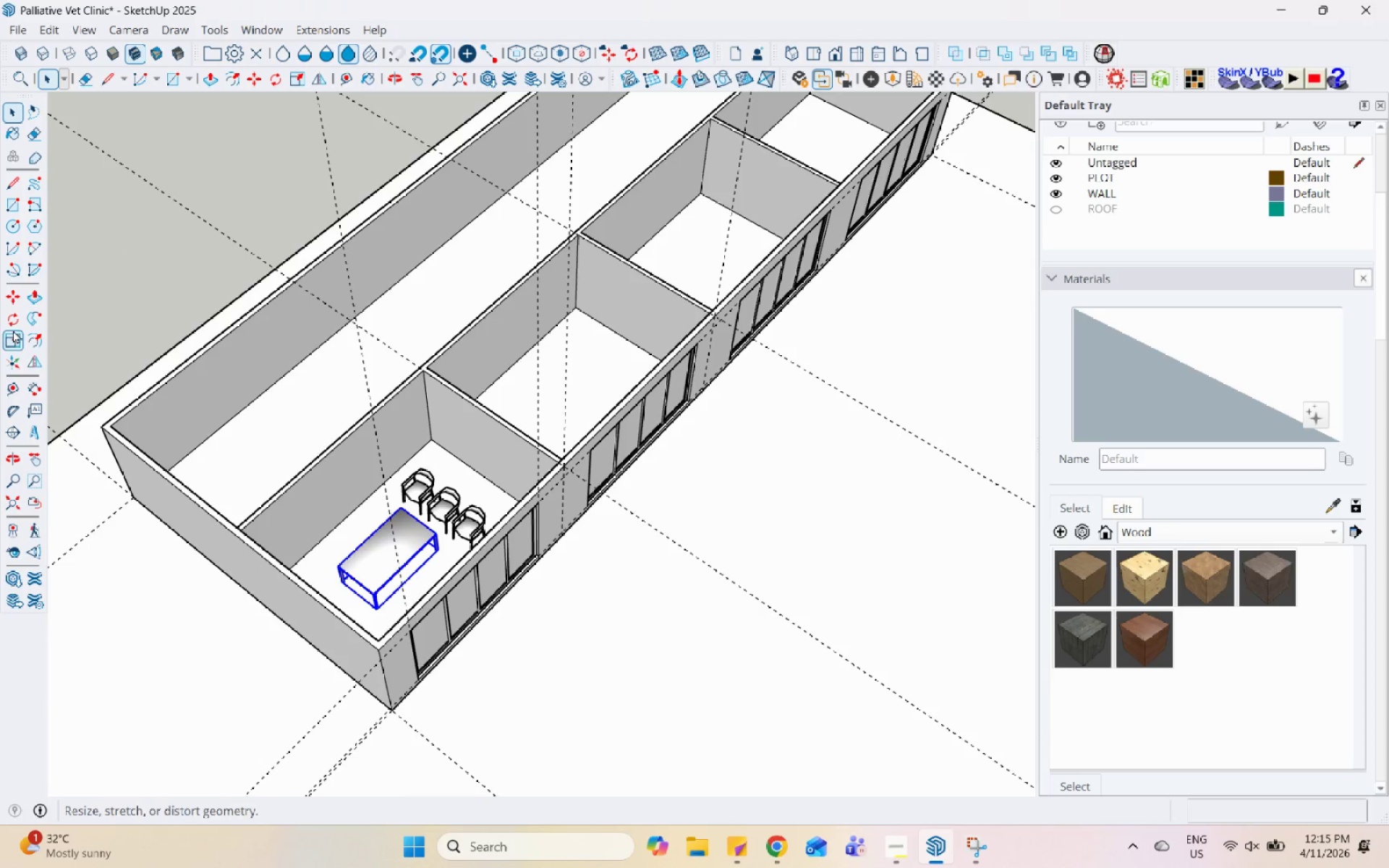 
scroll: coordinate [352, 576], scroll_direction: up, amount: 7.0
 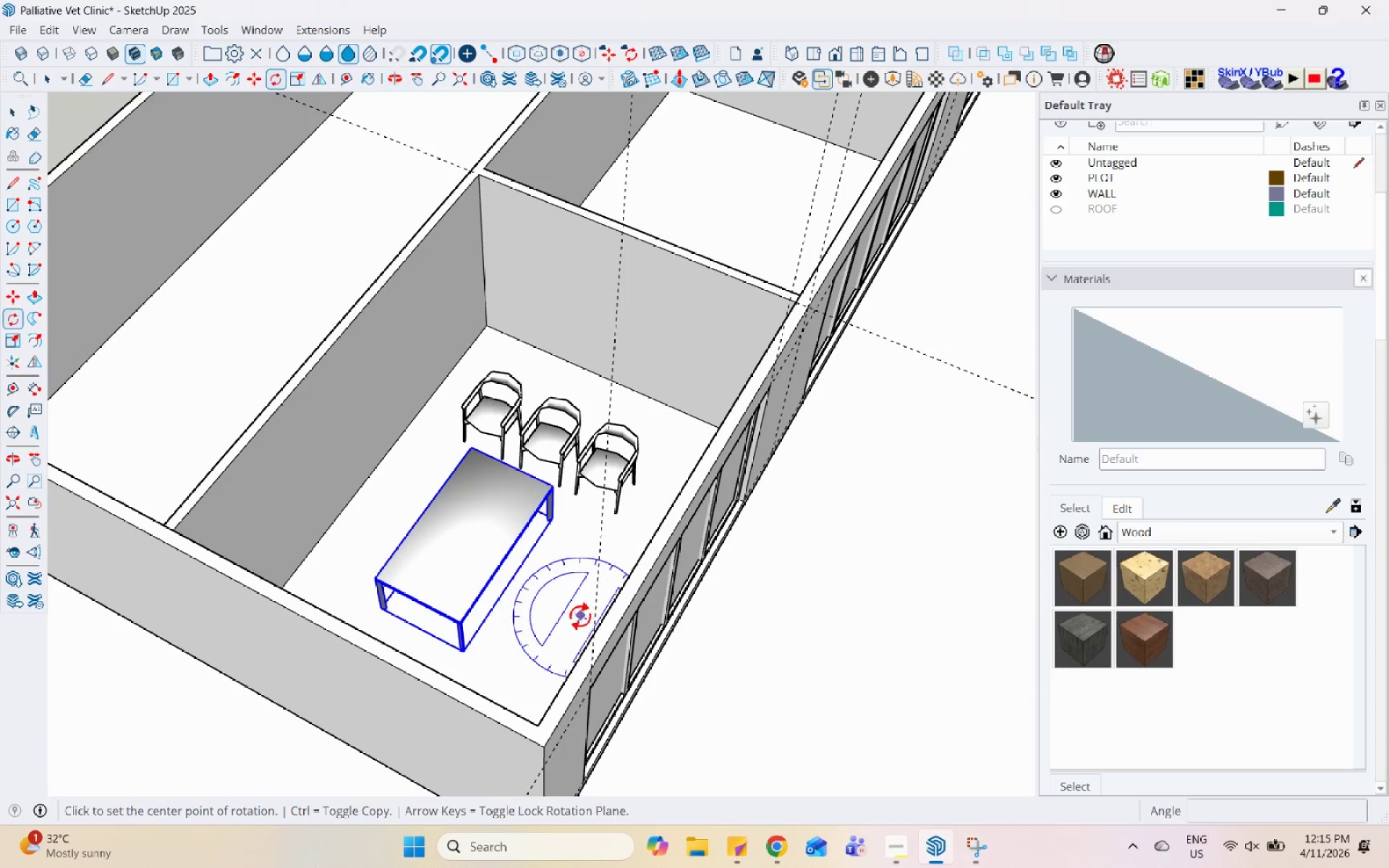 
left_click([548, 616])
 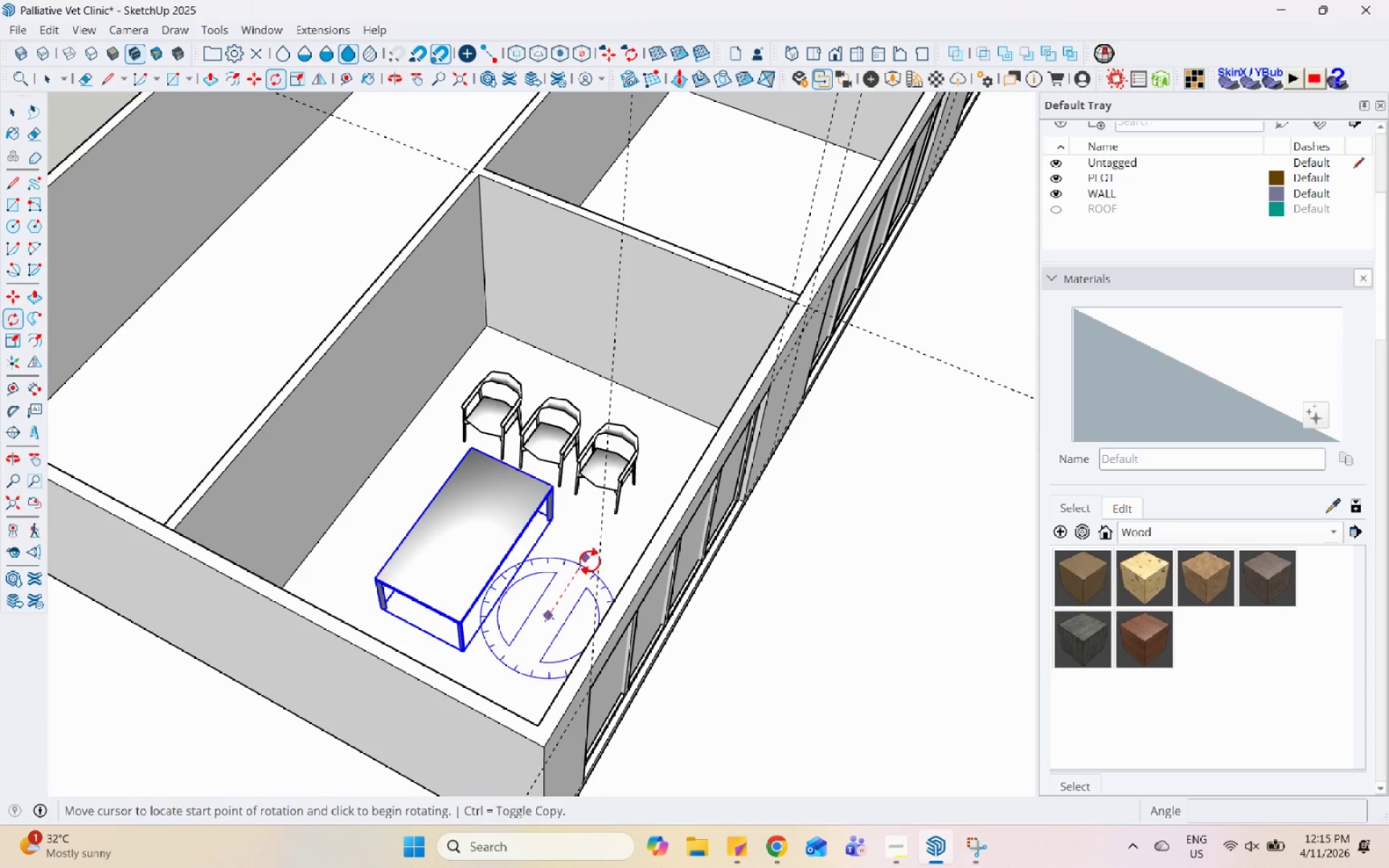 
left_click([590, 559])
 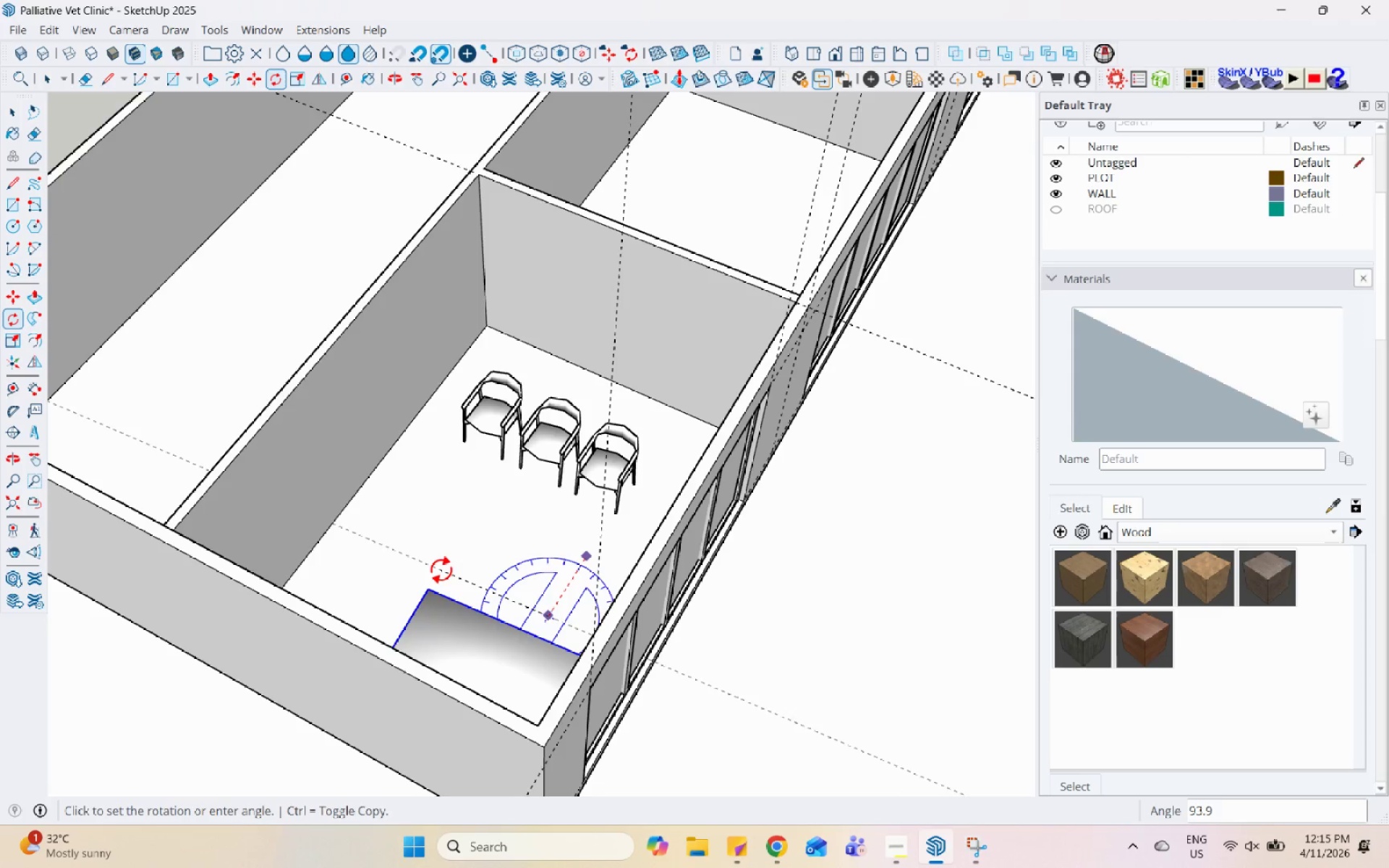 
left_click([443, 566])
 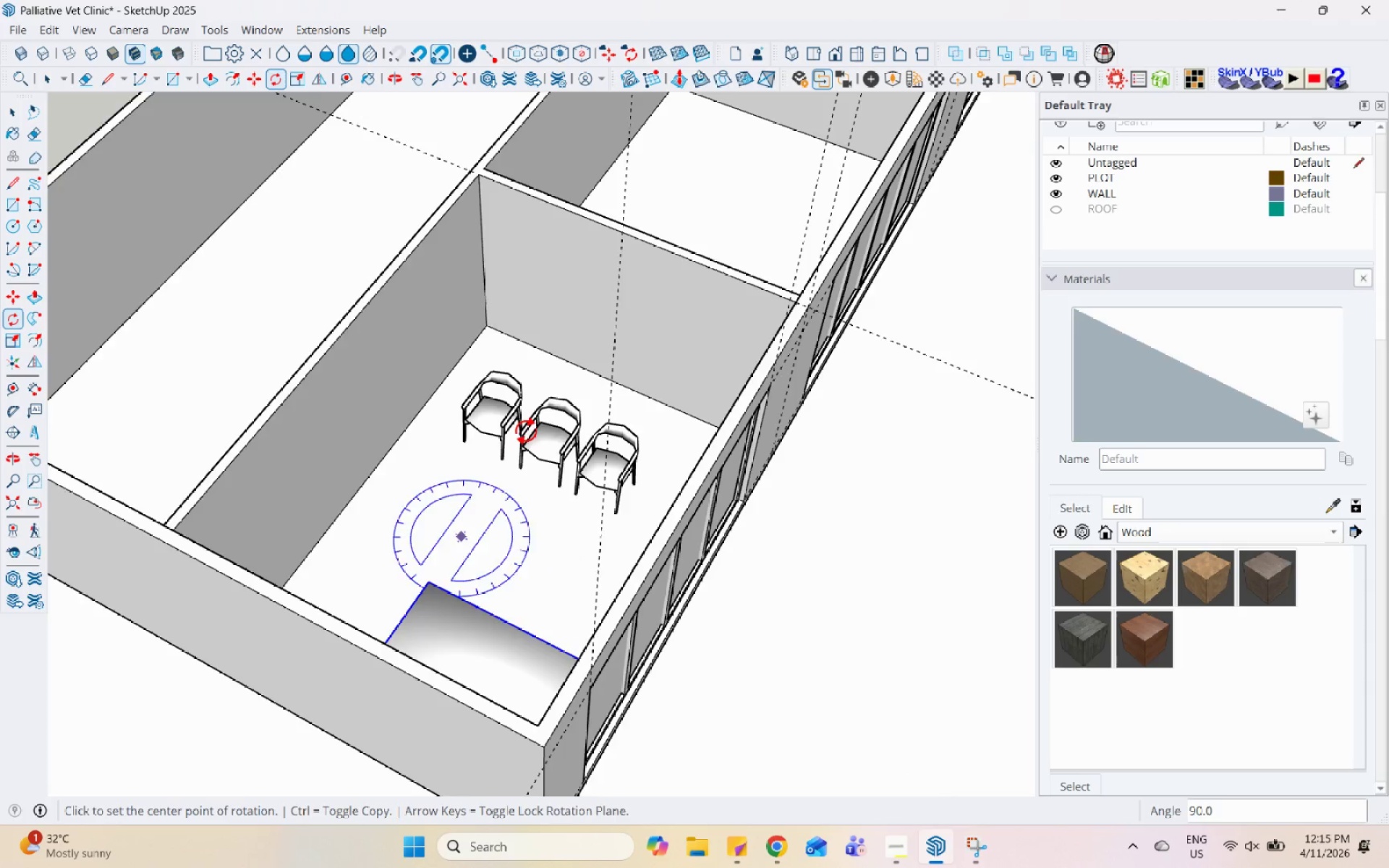 
scroll: coordinate [530, 416], scroll_direction: down, amount: 4.0
 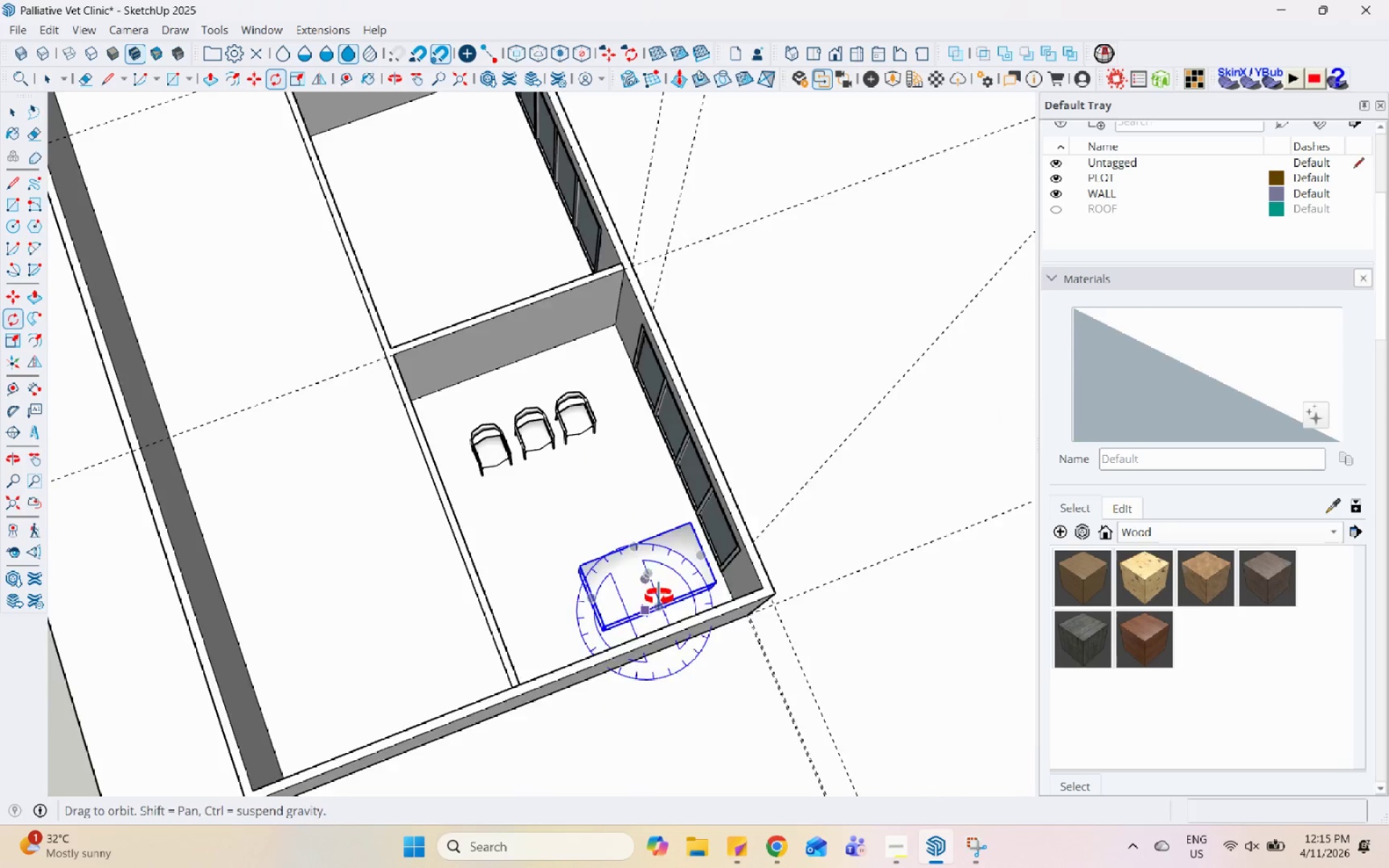 
scroll: coordinate [613, 594], scroll_direction: up, amount: 7.0
 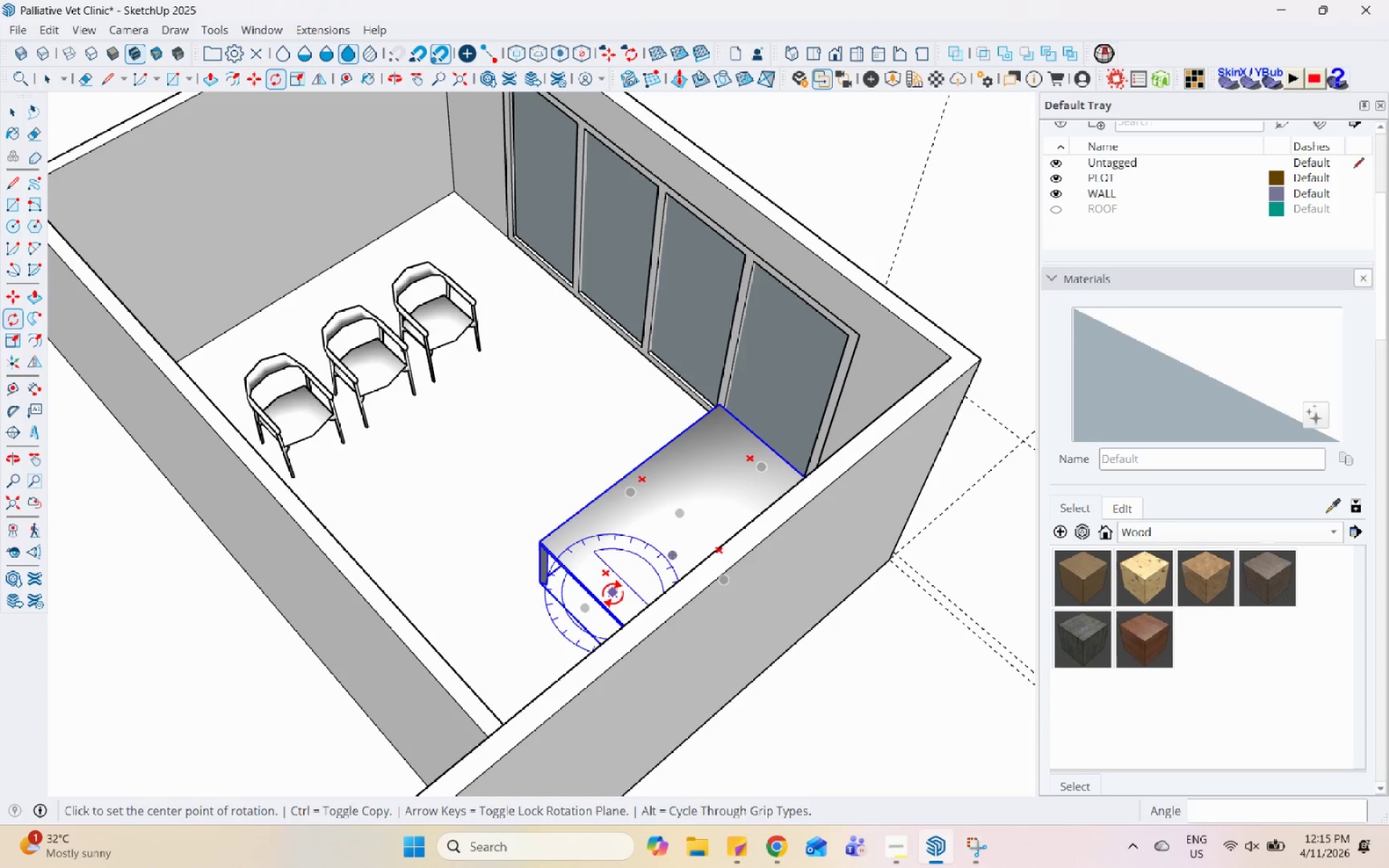 
wait(12.45)
 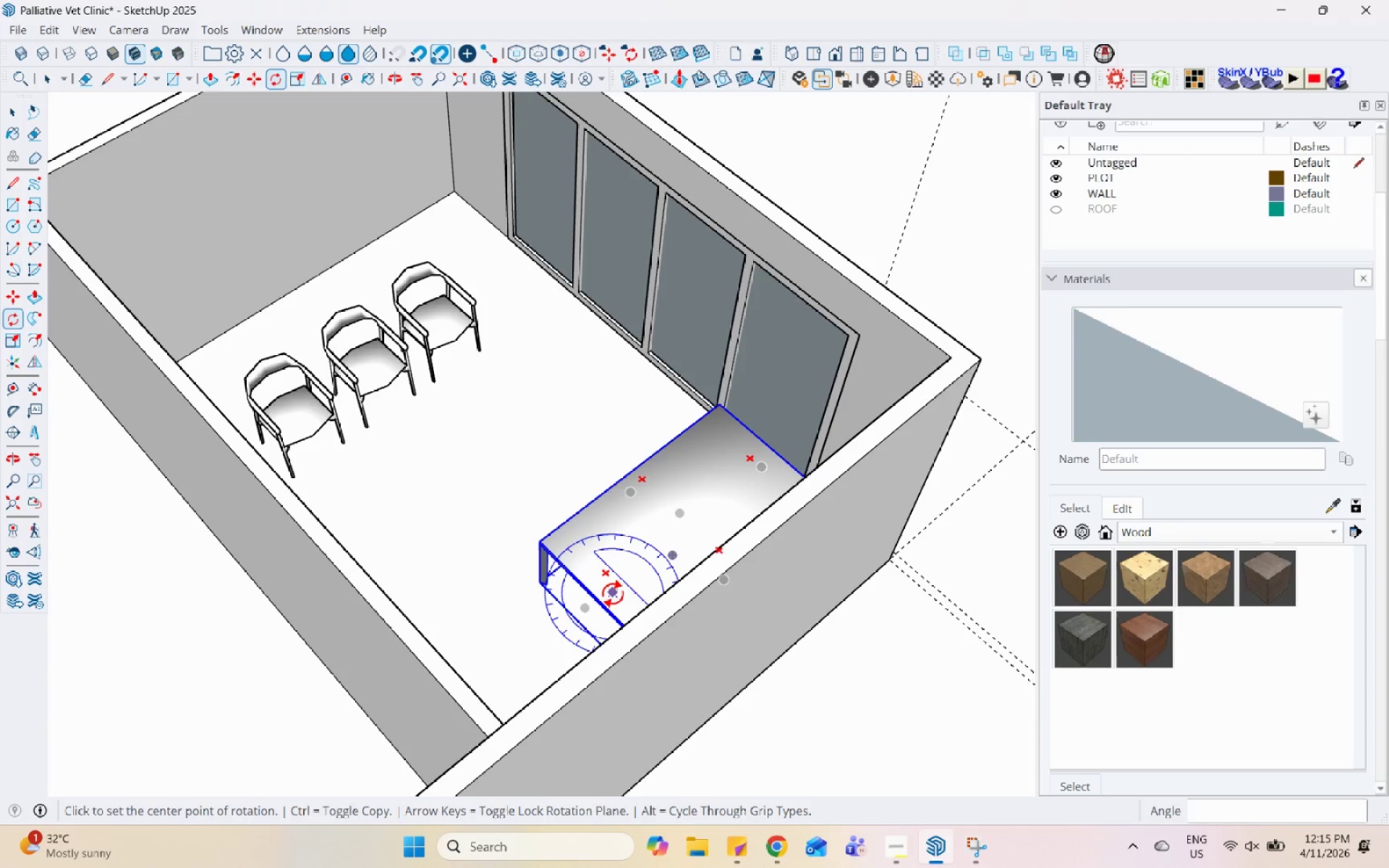 
scroll: coordinate [535, 603], scroll_direction: up, amount: 8.0
 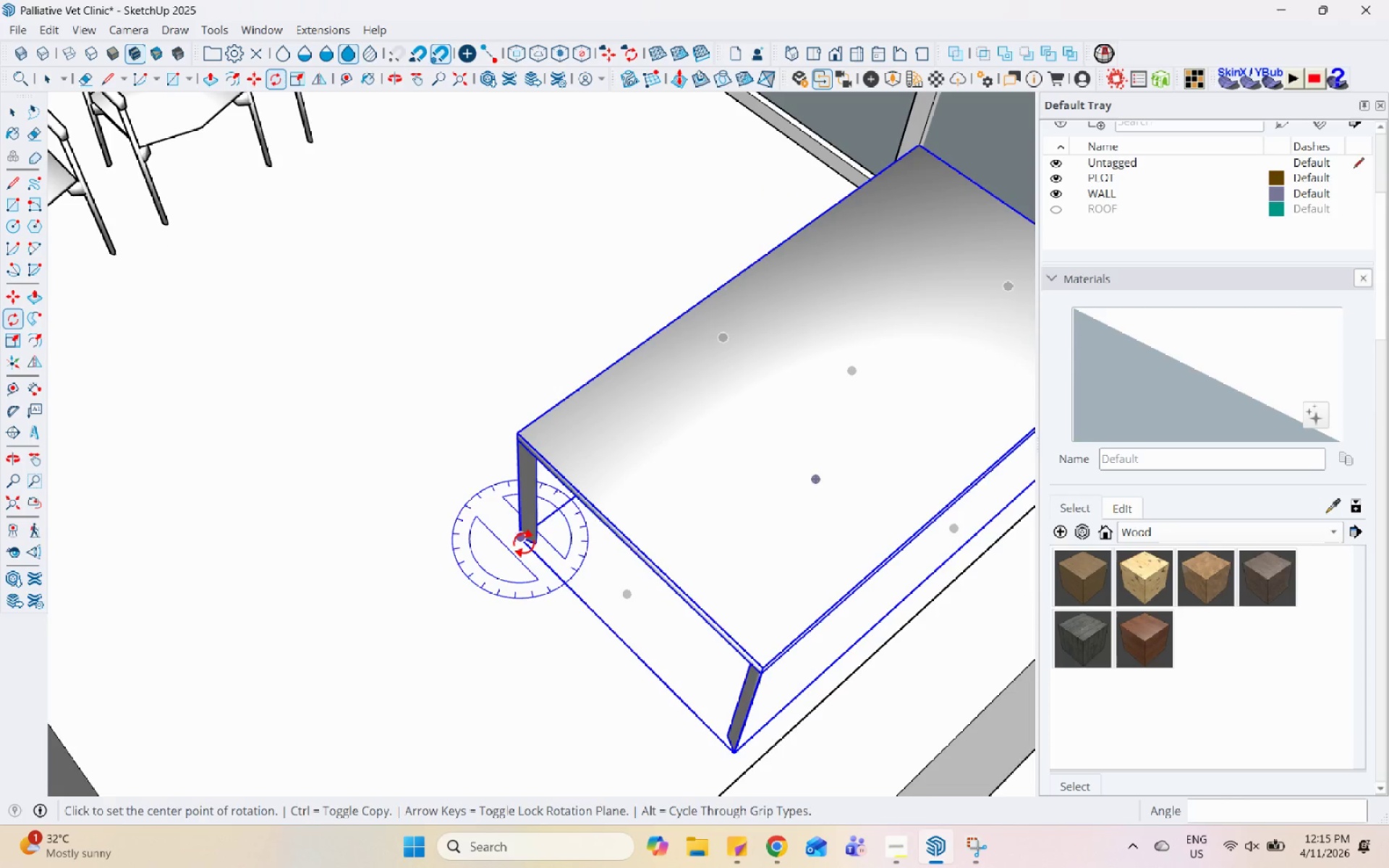 
left_click([524, 543])
 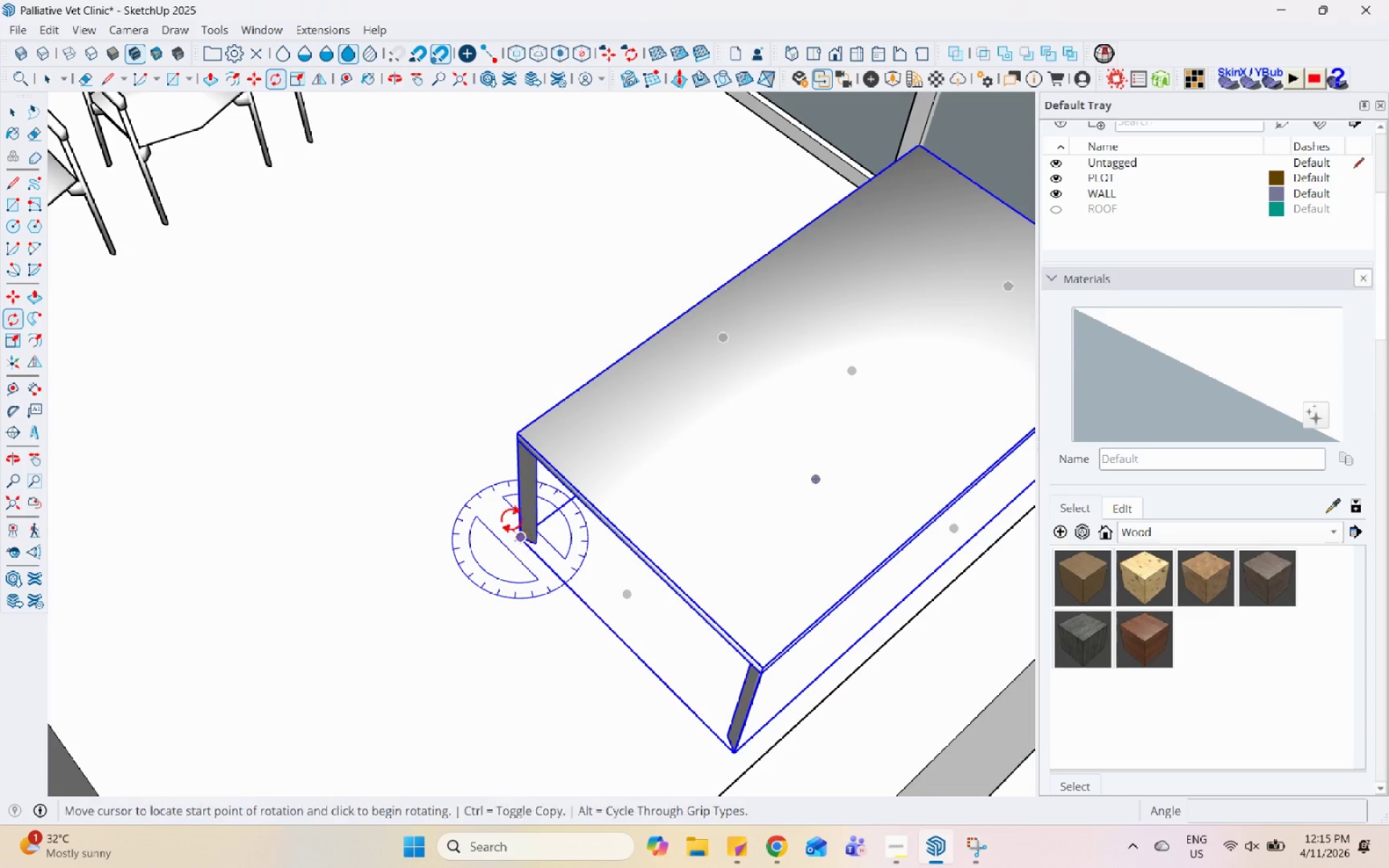 
key(Space)
 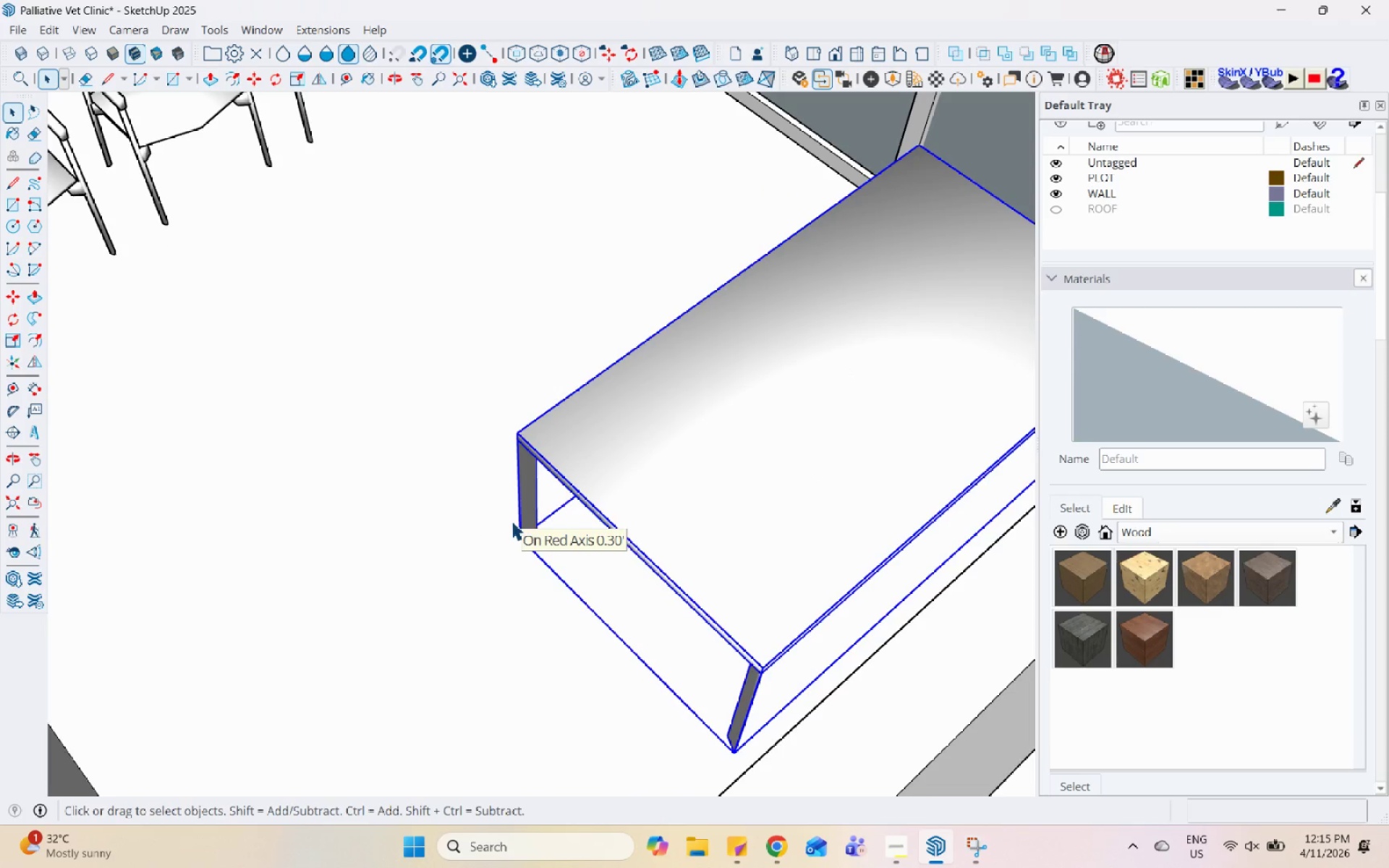 
key(M)
 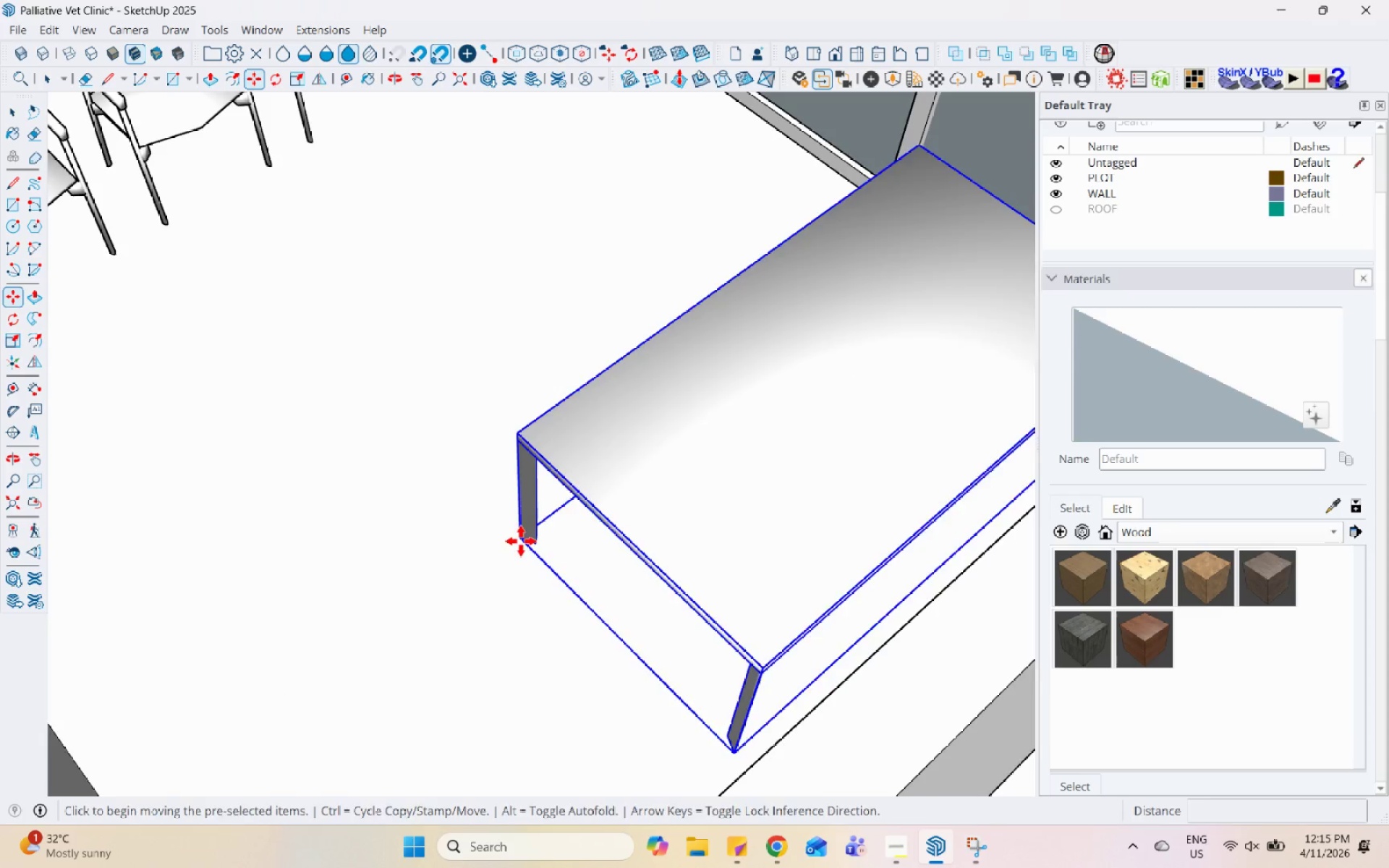 
scroll: coordinate [405, 490], scroll_direction: down, amount: 5.0
 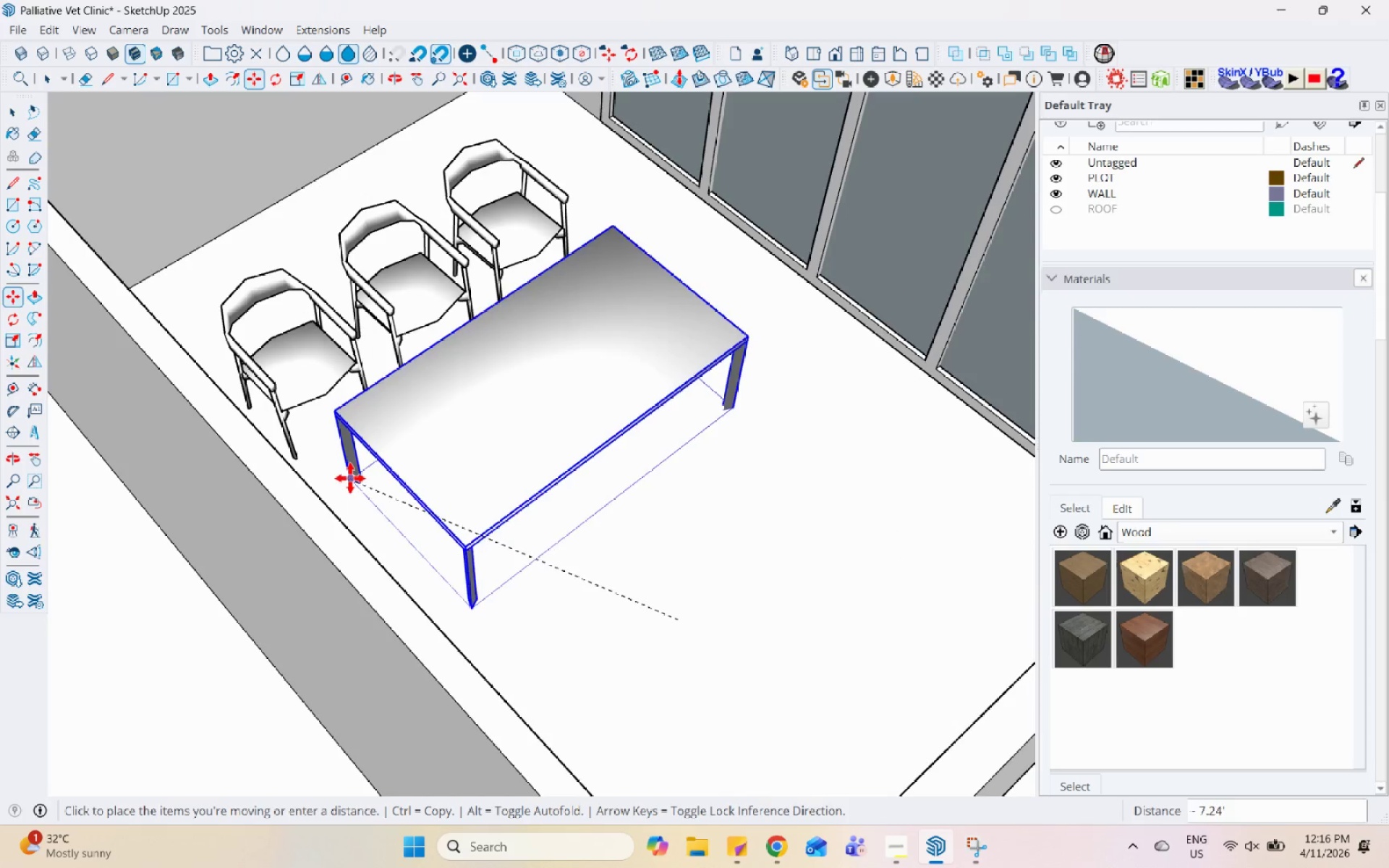 
left_click([348, 477])
 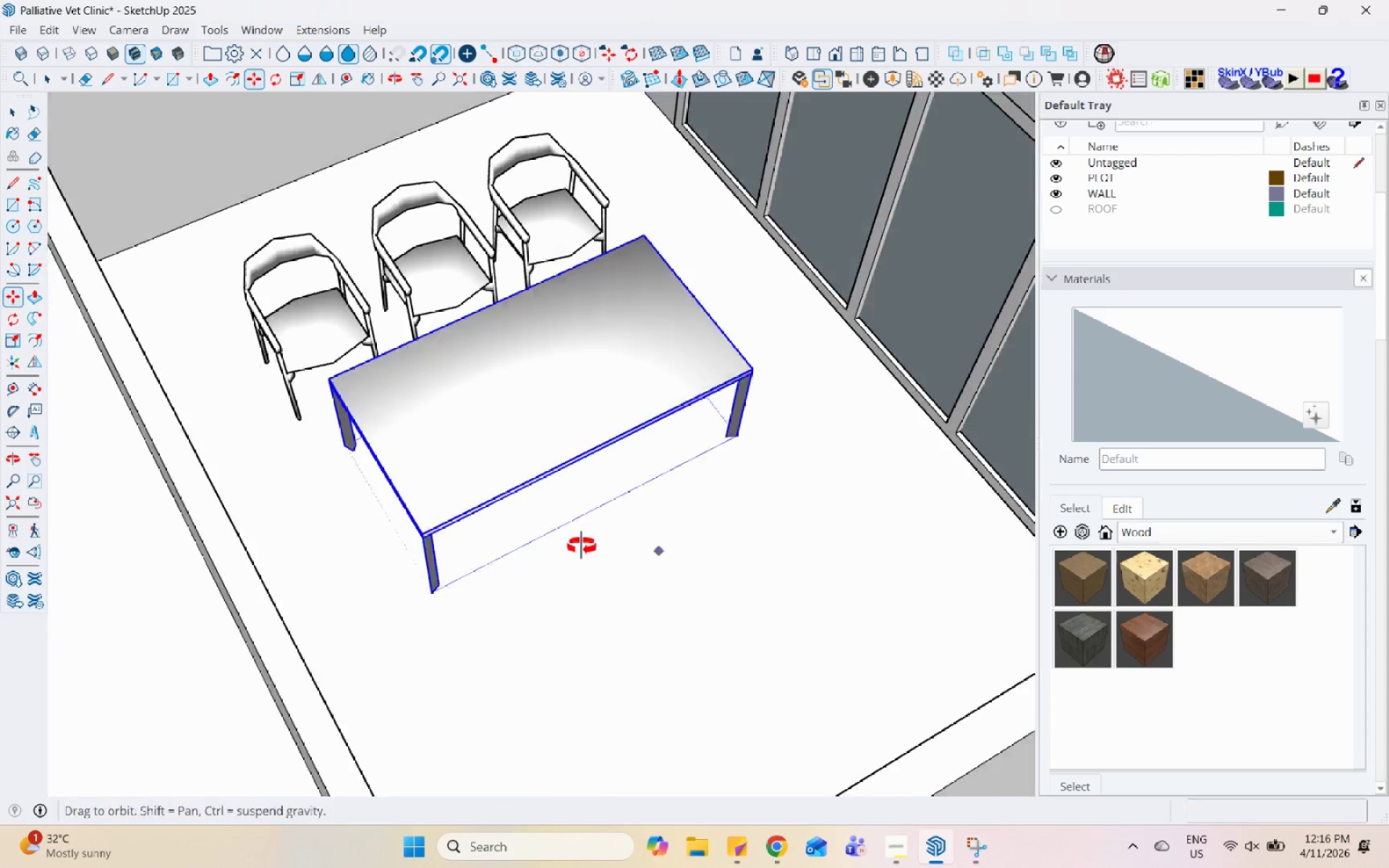 
scroll: coordinate [343, 541], scroll_direction: up, amount: 1.0
 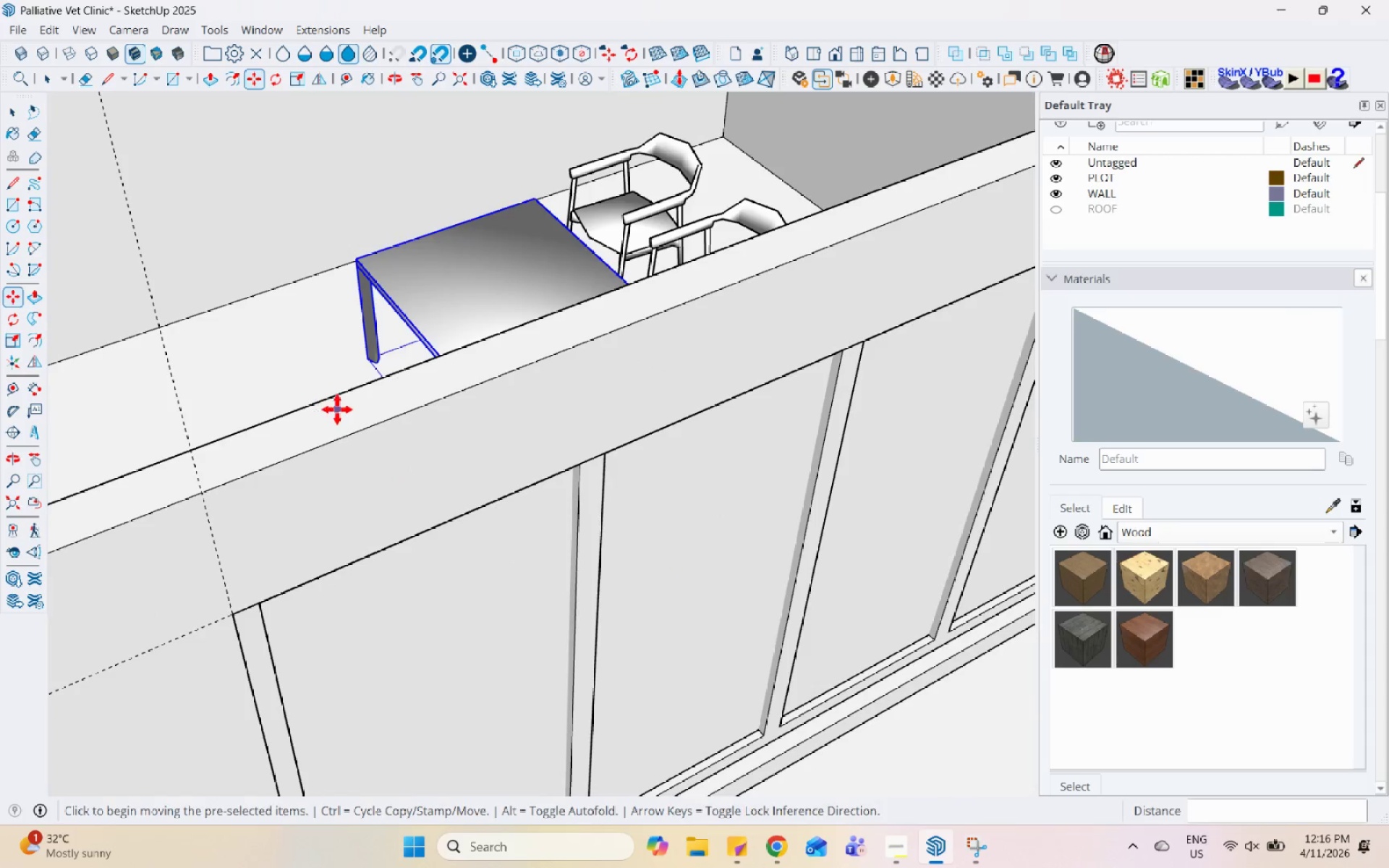 
scroll: coordinate [532, 580], scroll_direction: down, amount: 5.0
 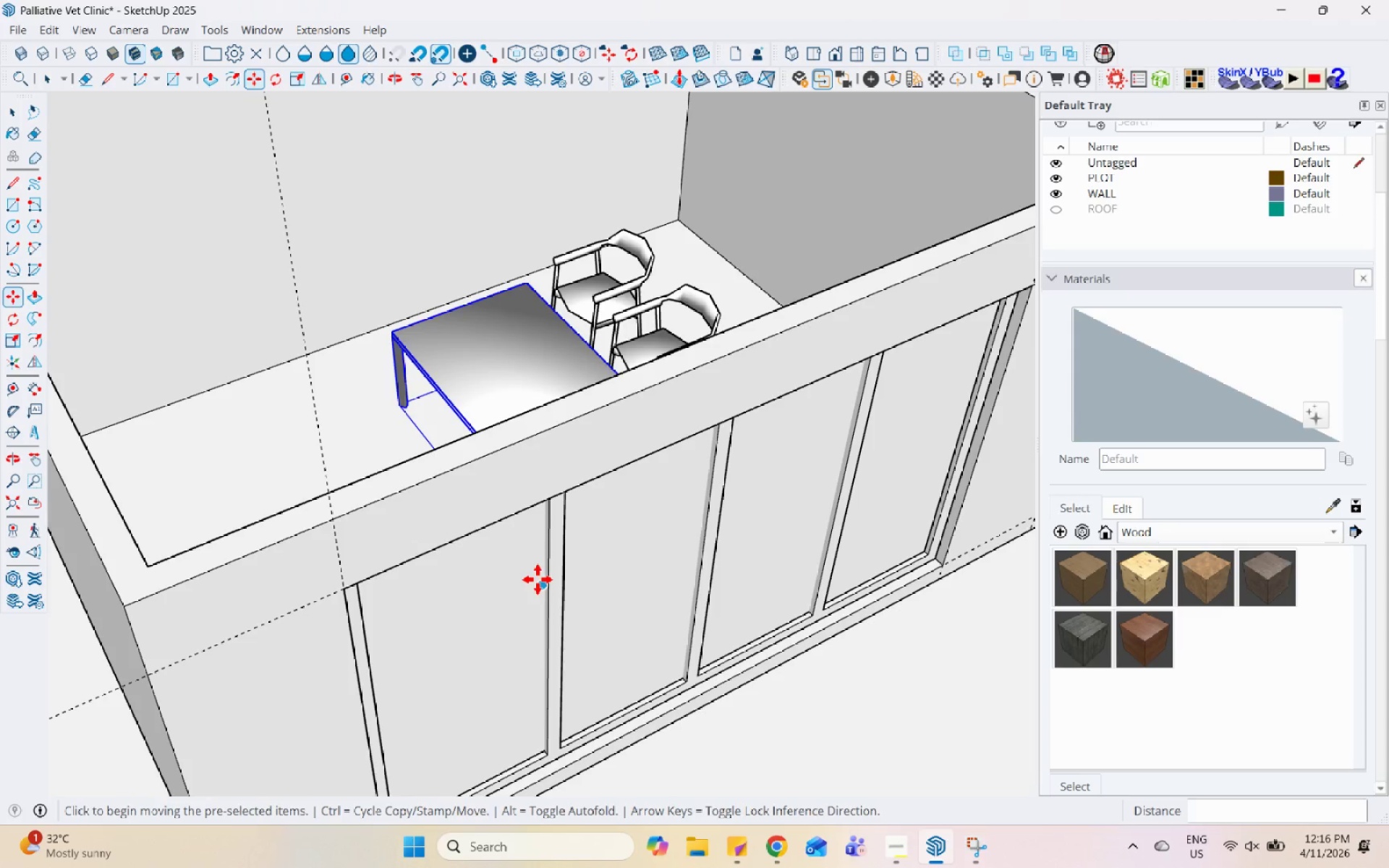 
wait(44.86)
 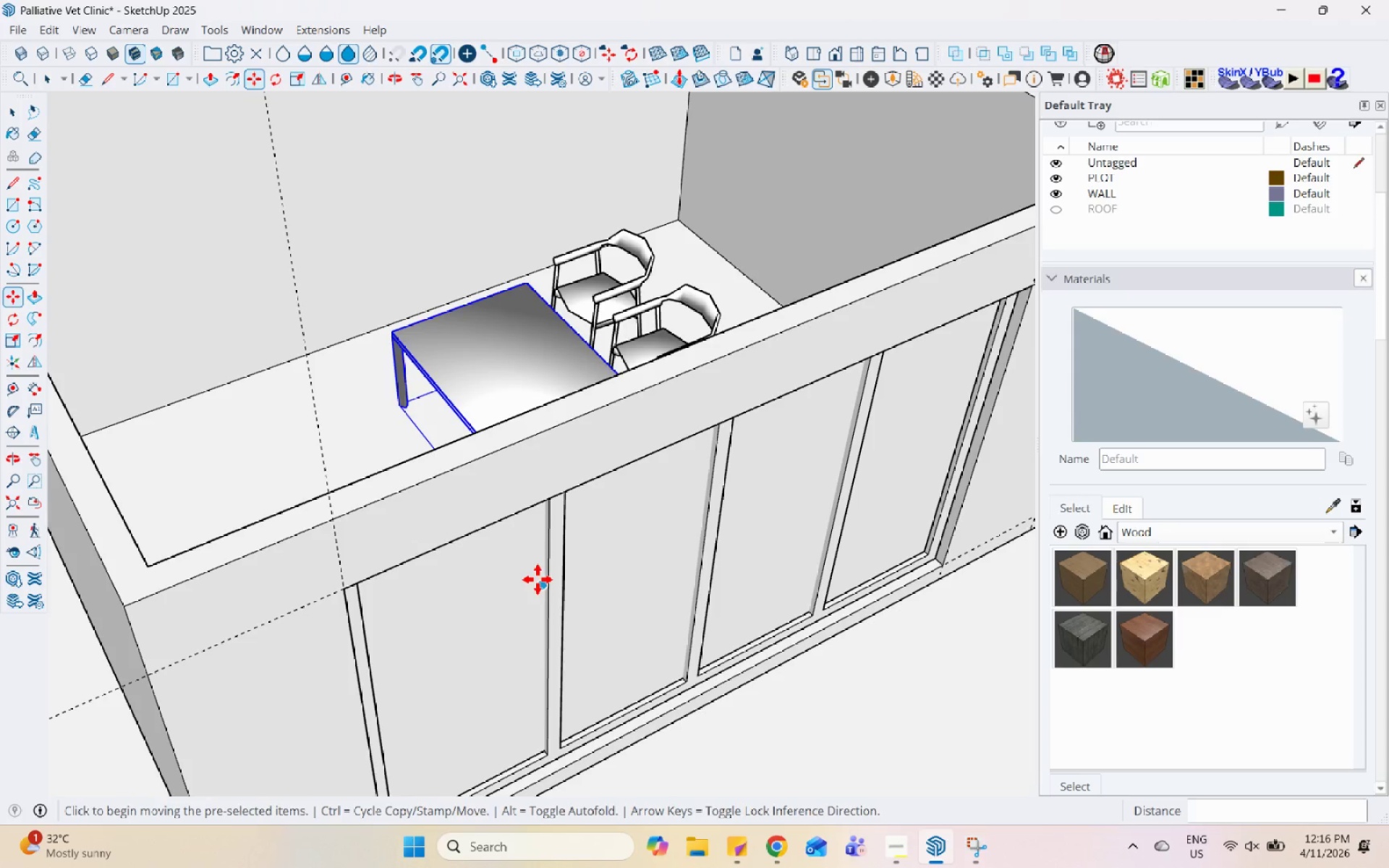 
double_click([552, 608])
 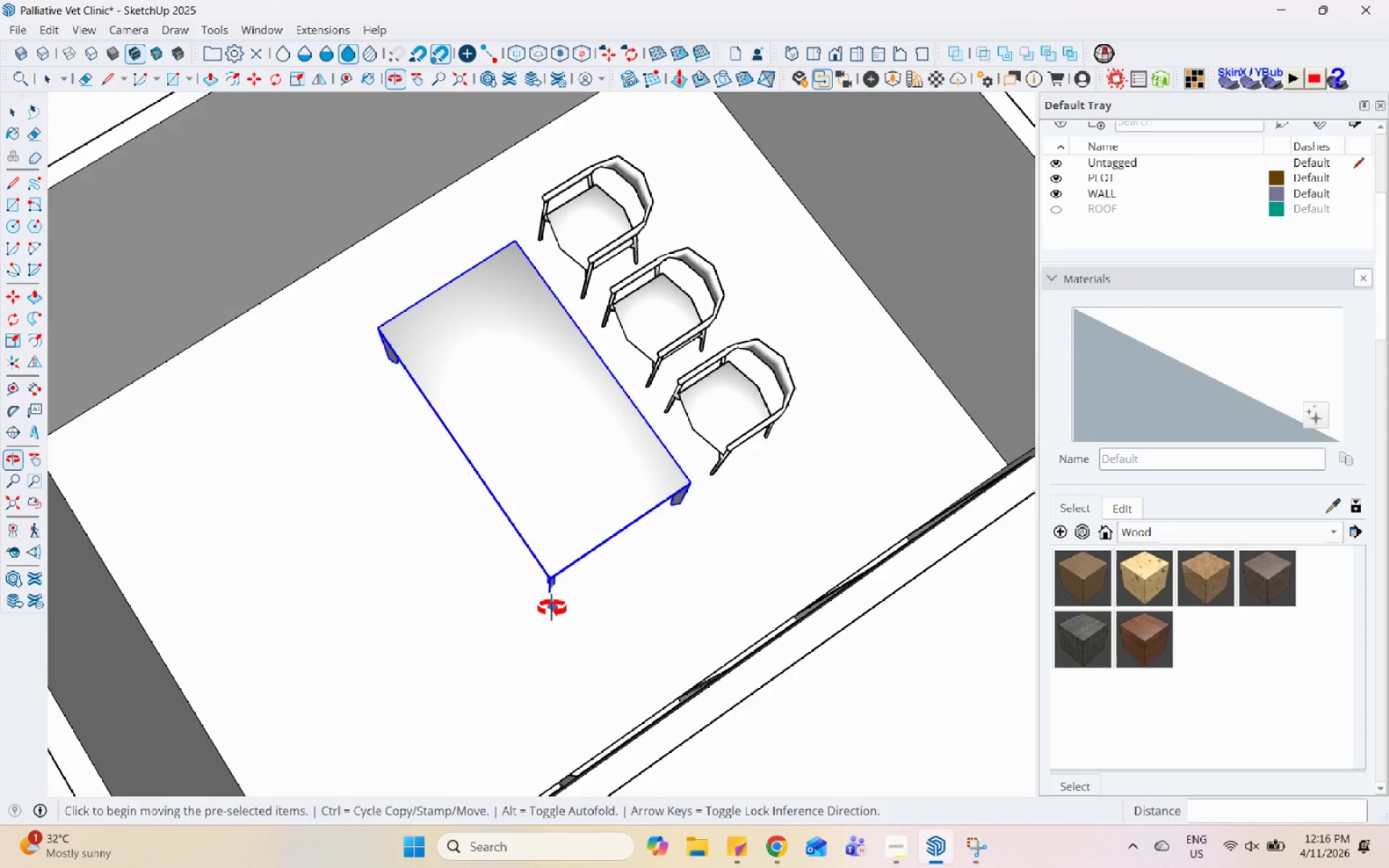 
key(Space)
 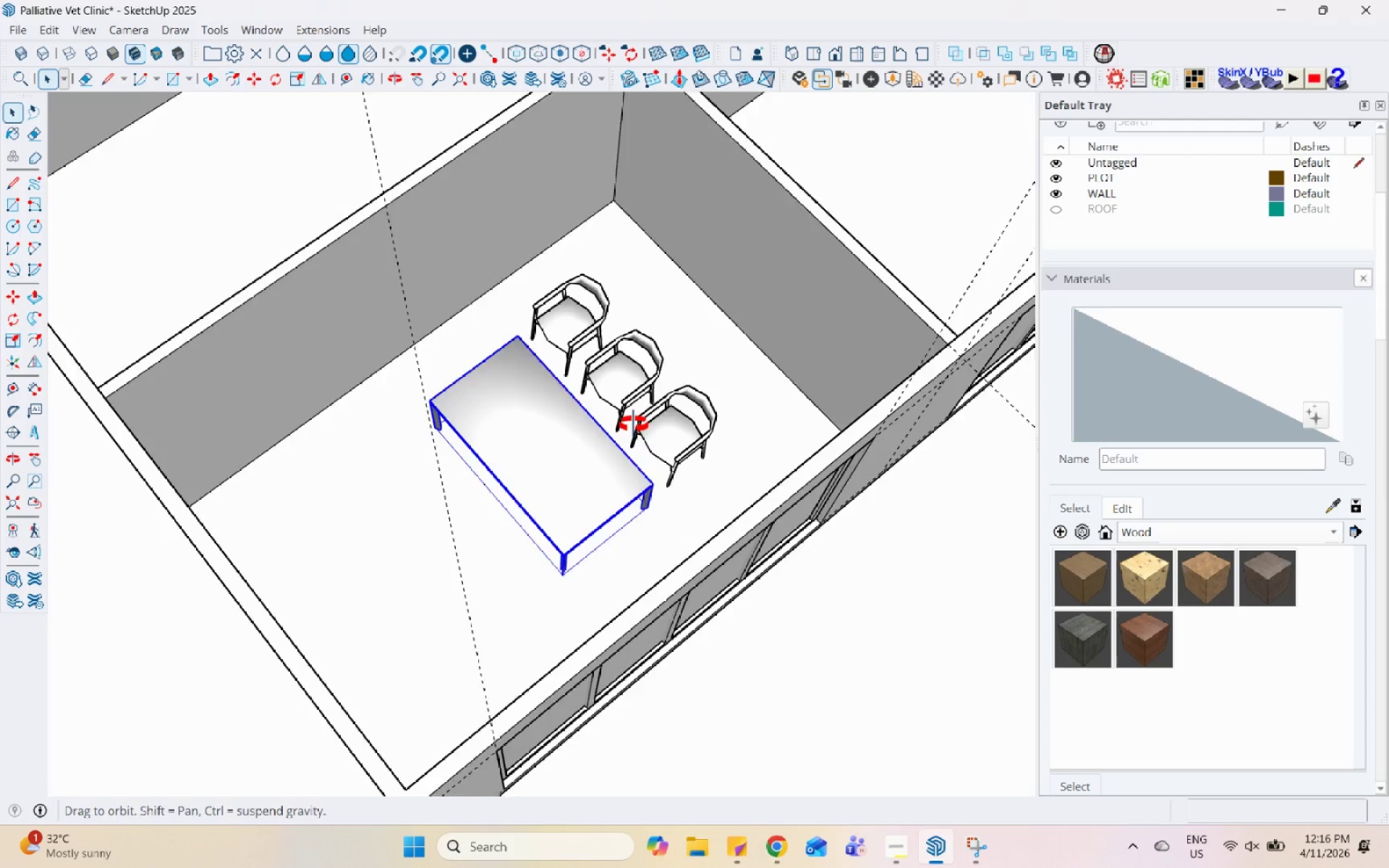 
scroll: coordinate [558, 490], scroll_direction: down, amount: 4.0
 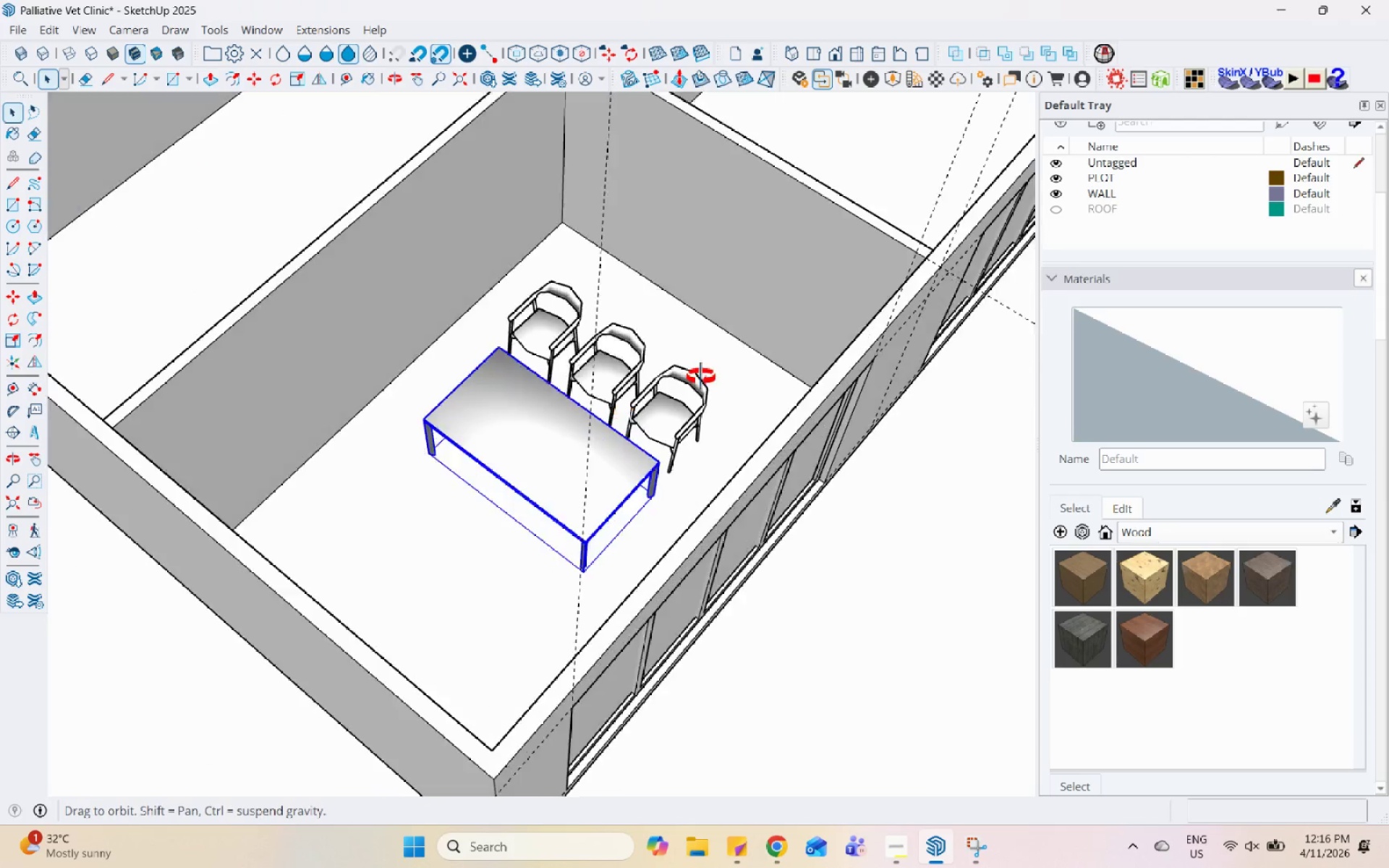 
left_click([484, 319])
 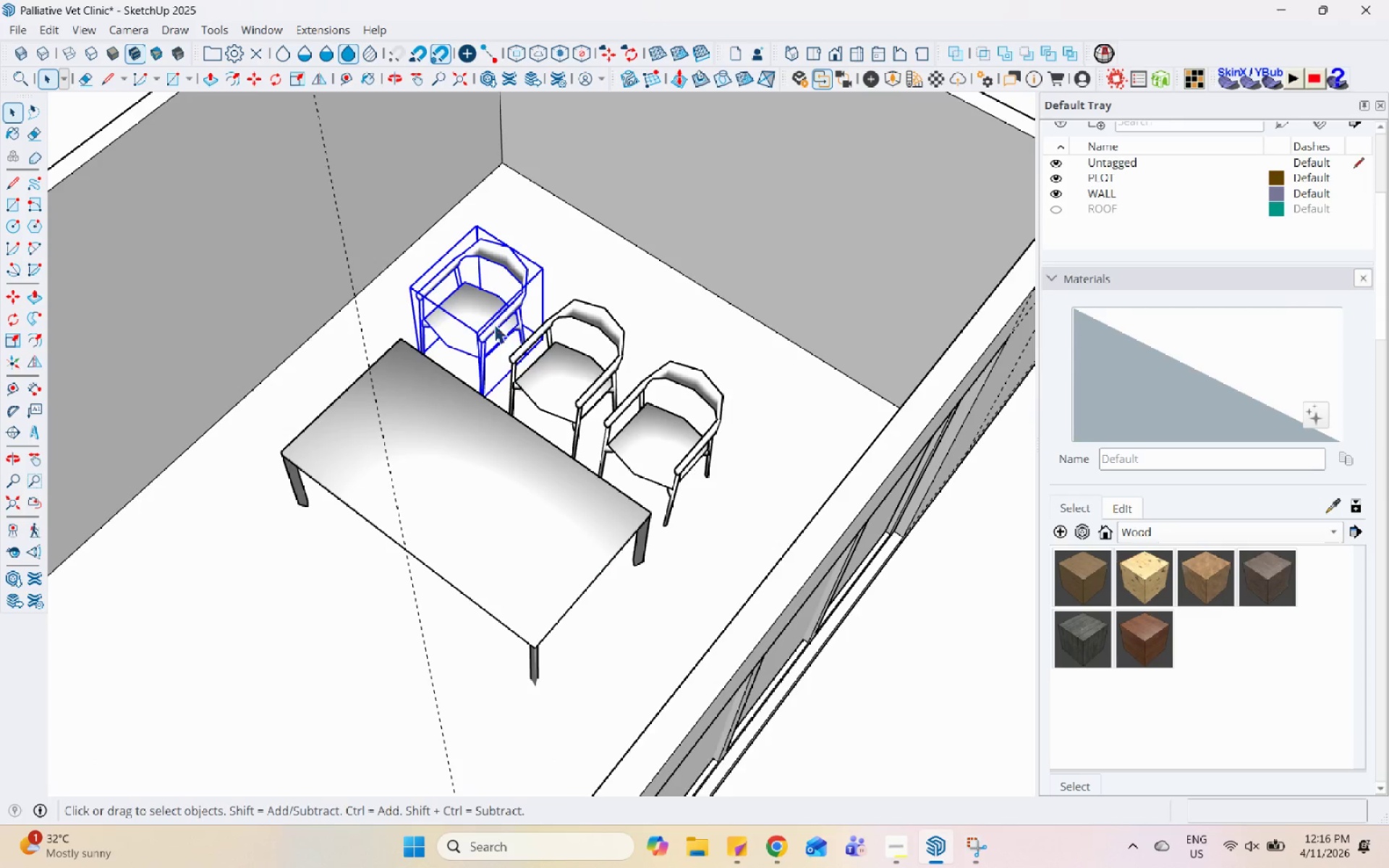 
scroll: coordinate [653, 363], scroll_direction: up, amount: 4.0
 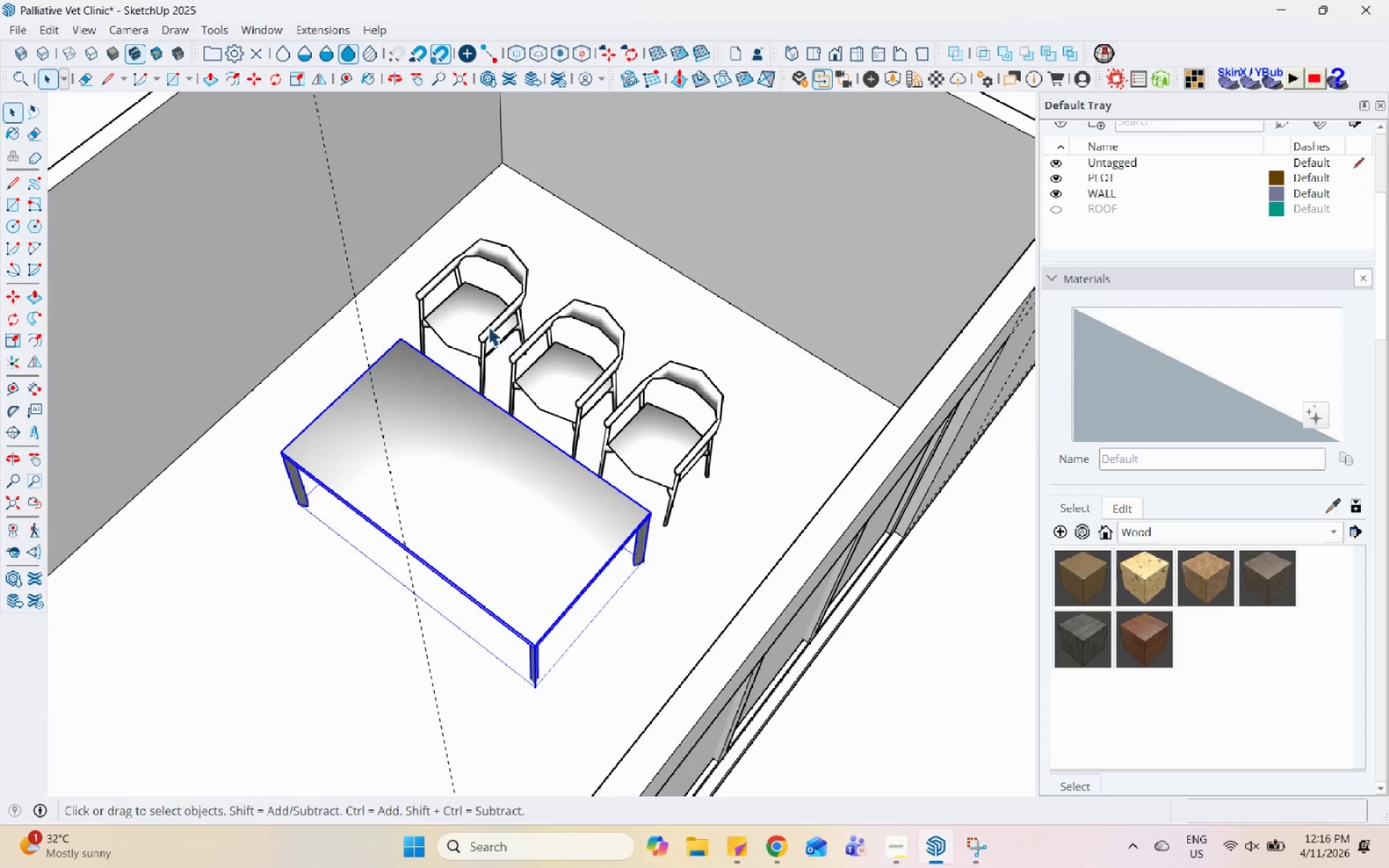 
hold_key(key=ControlLeft, duration=0.83)
triple_click([629, 447])
 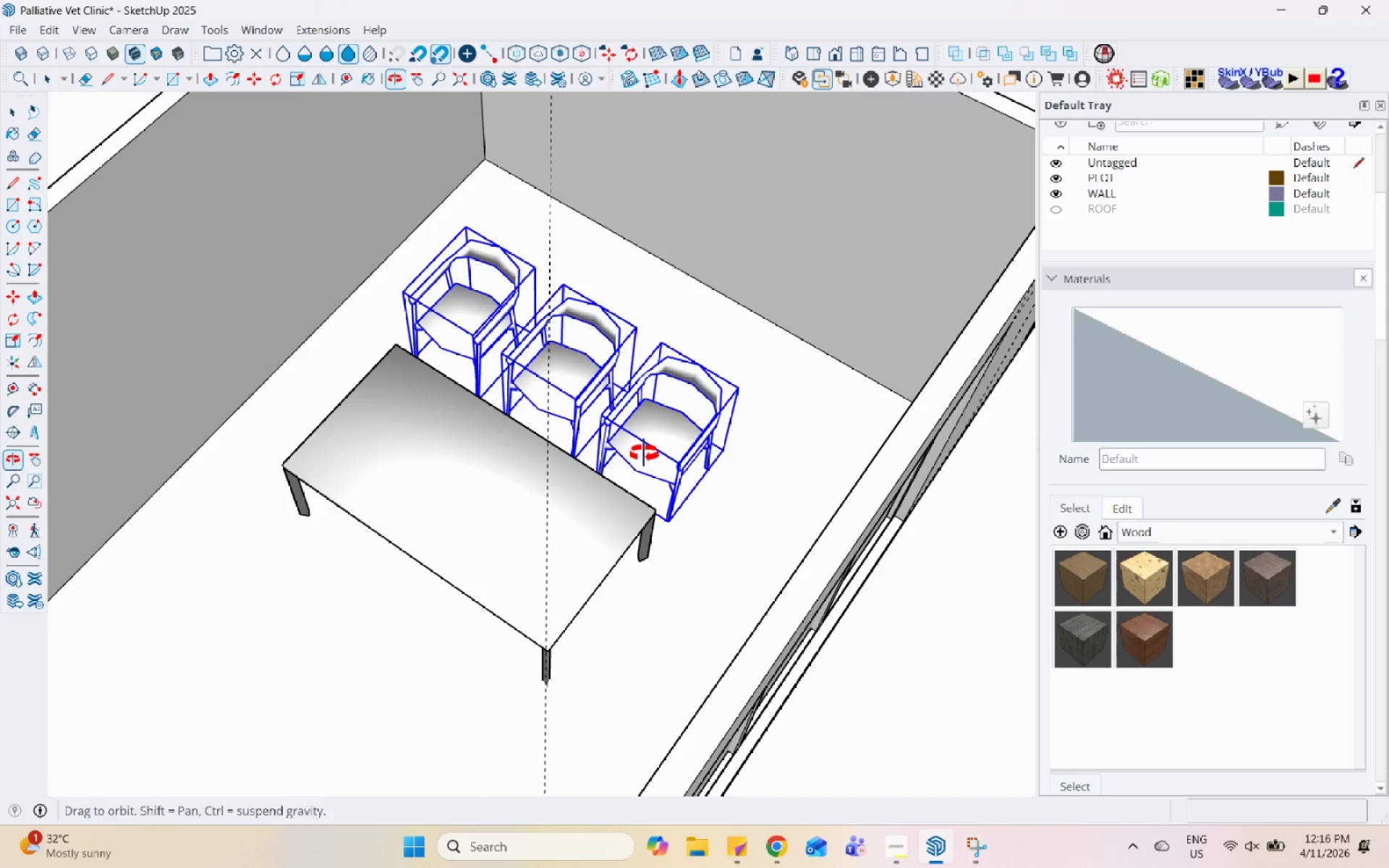 
key(M)
 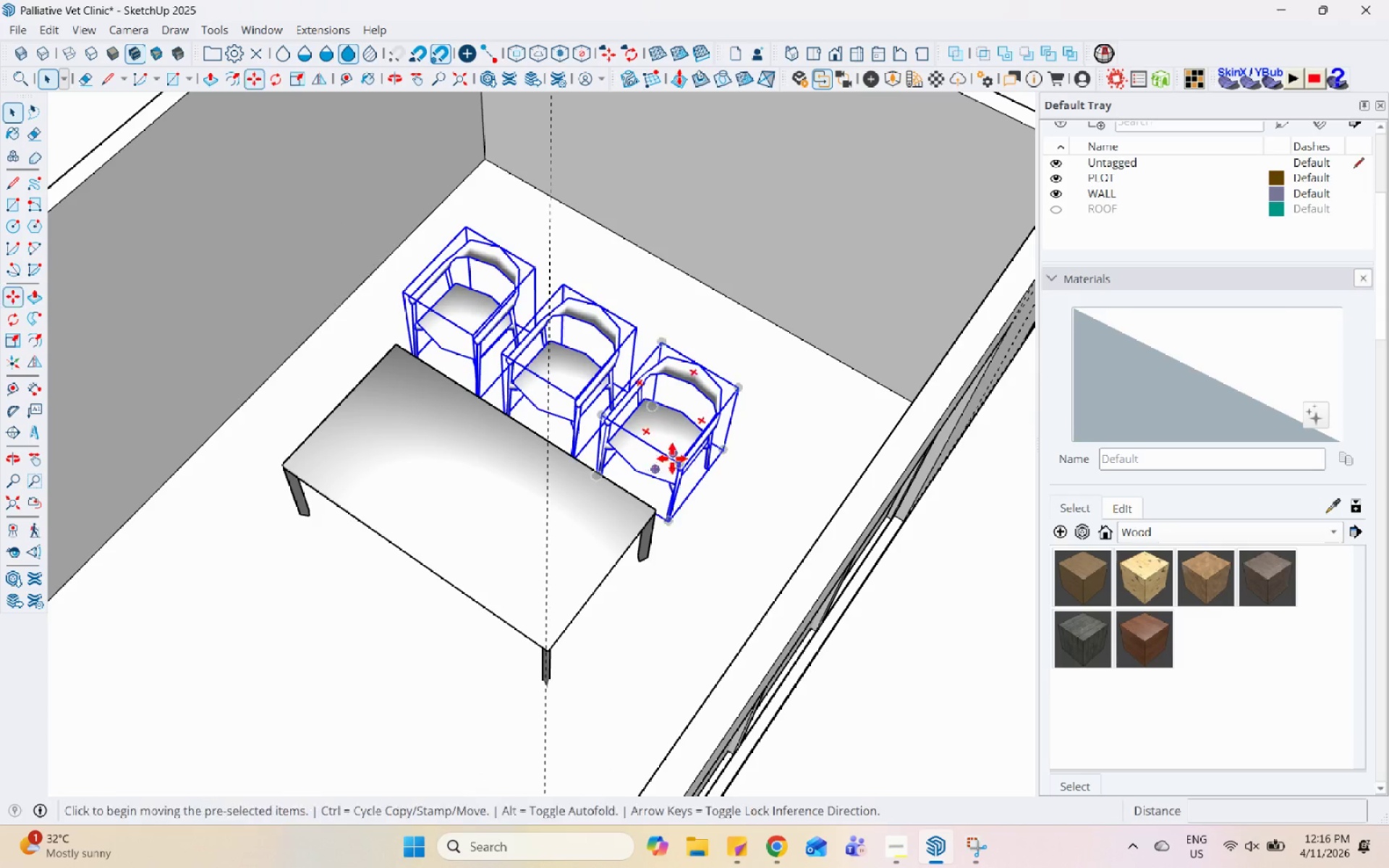 
scroll: coordinate [689, 464], scroll_direction: up, amount: 2.0
 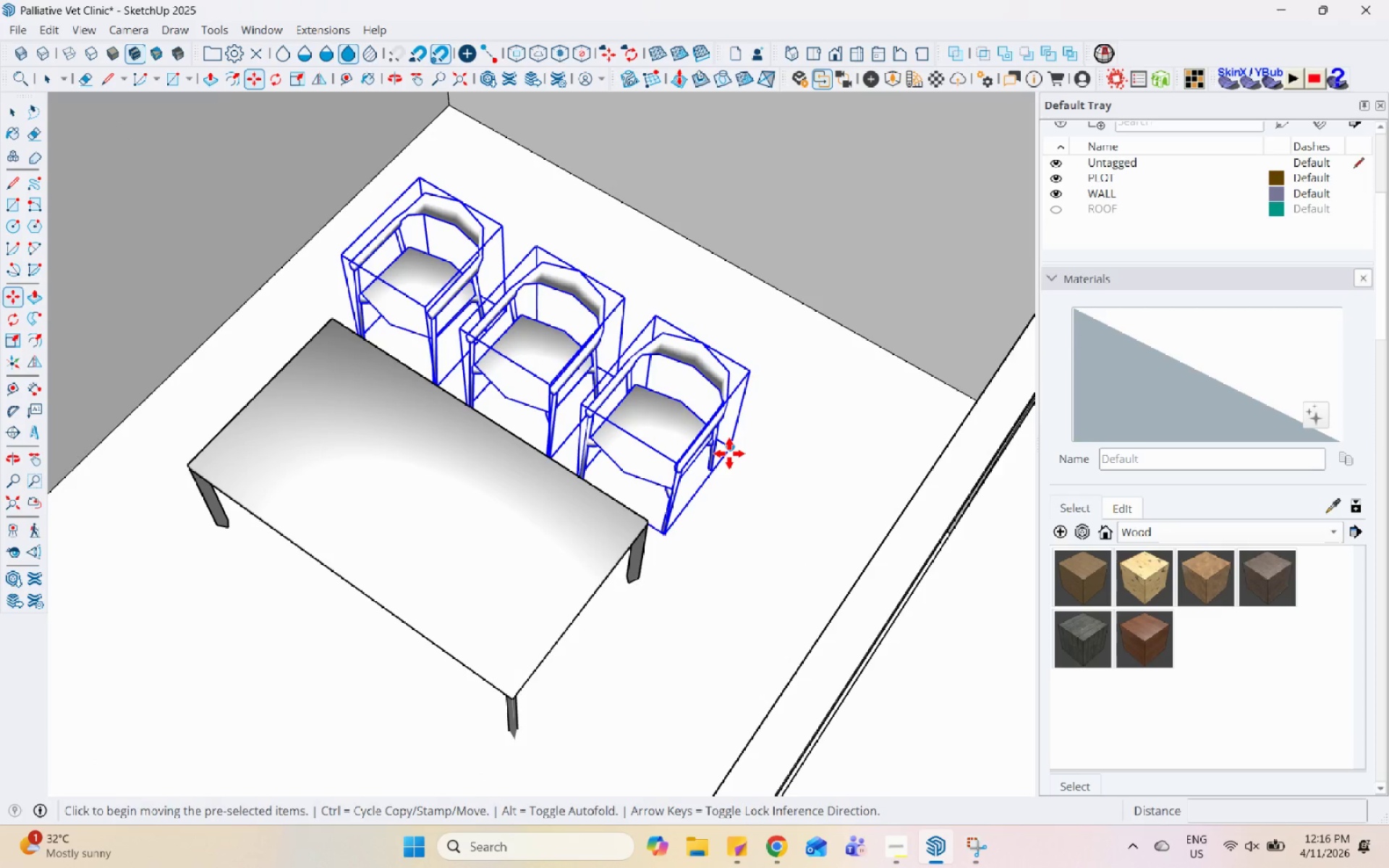 
hold_key(key=ControlLeft, duration=0.31)
left_click([729, 454])
 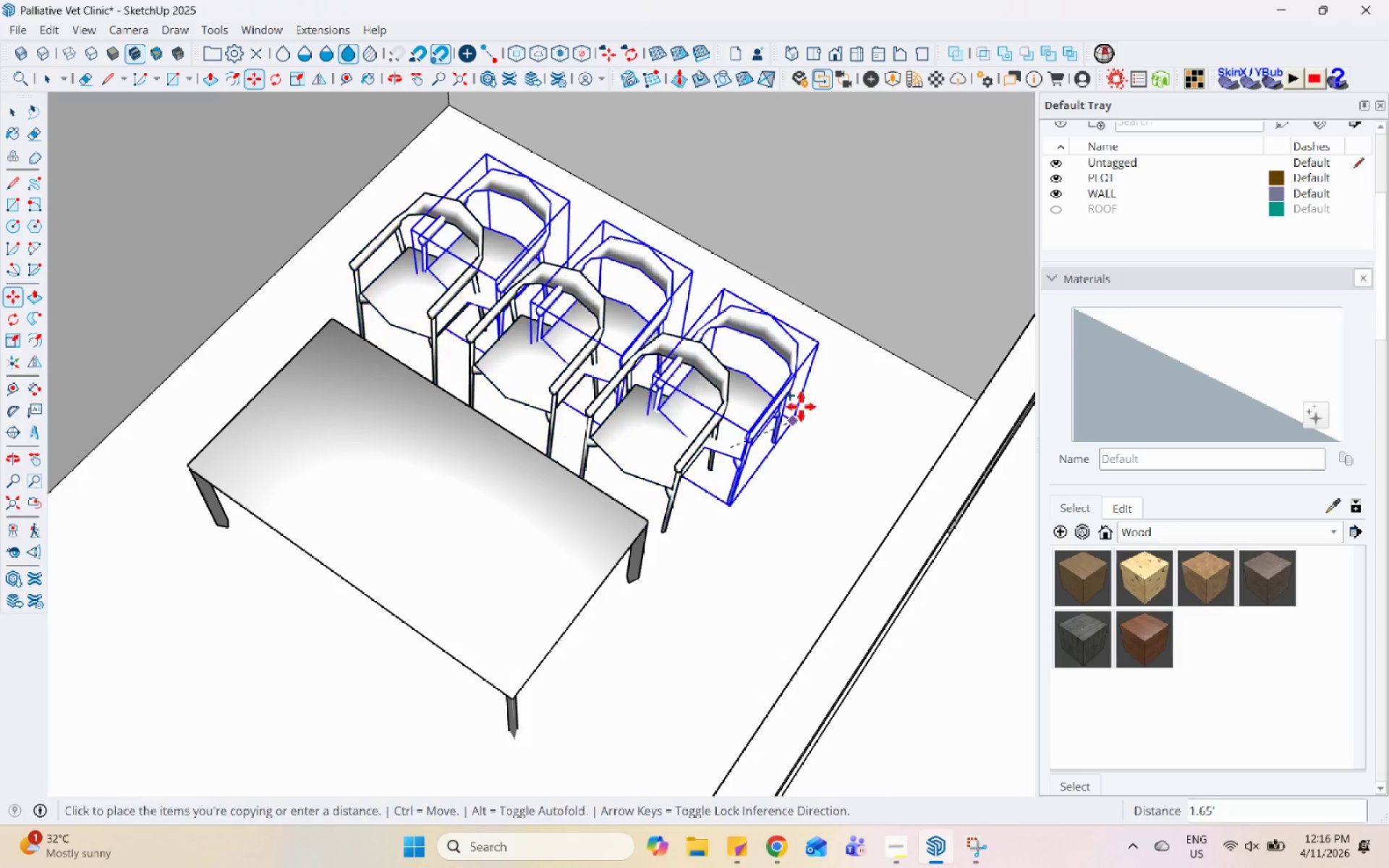 
scroll: coordinate [798, 398], scroll_direction: down, amount: 9.0
 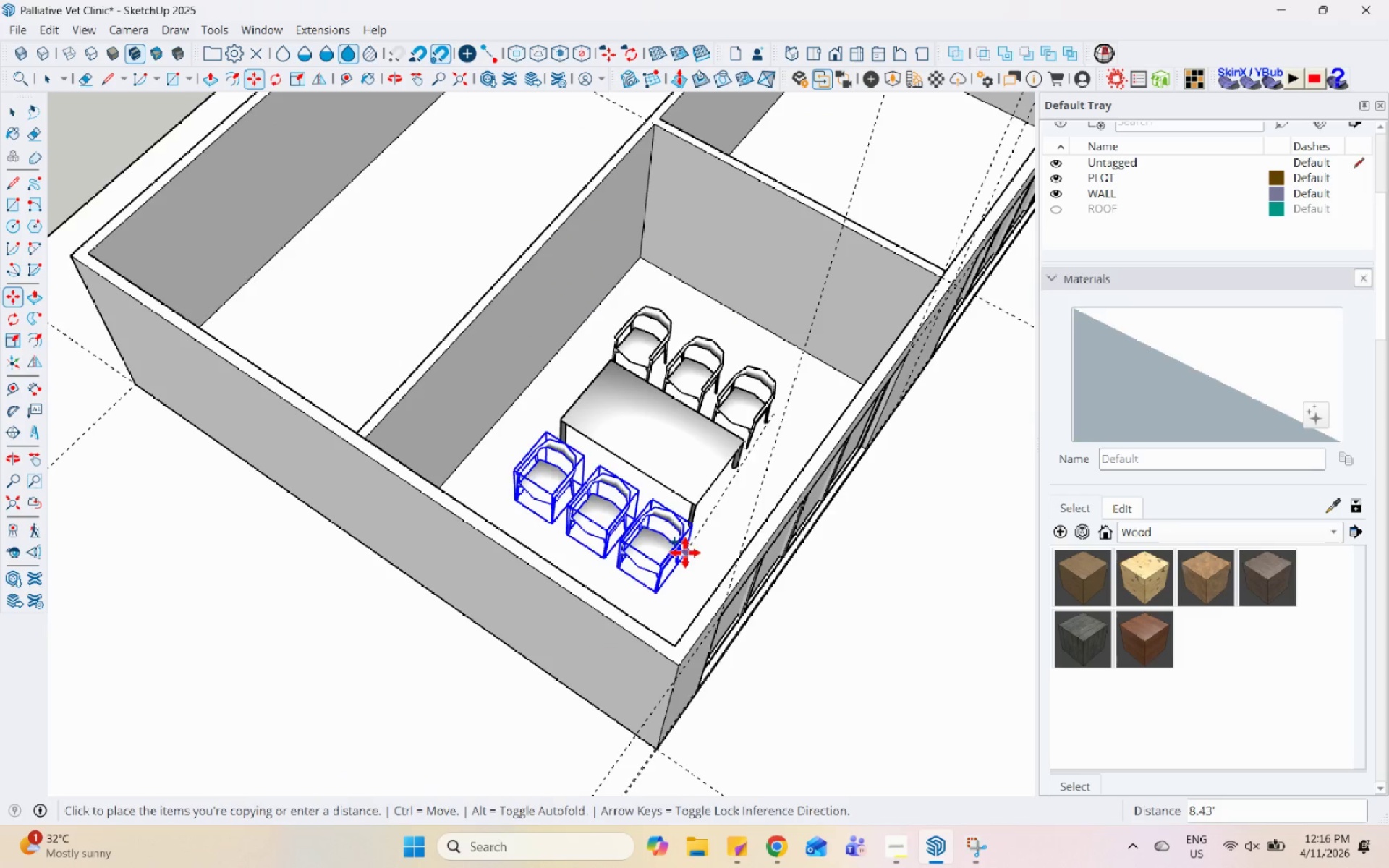 
left_click([677, 547])
 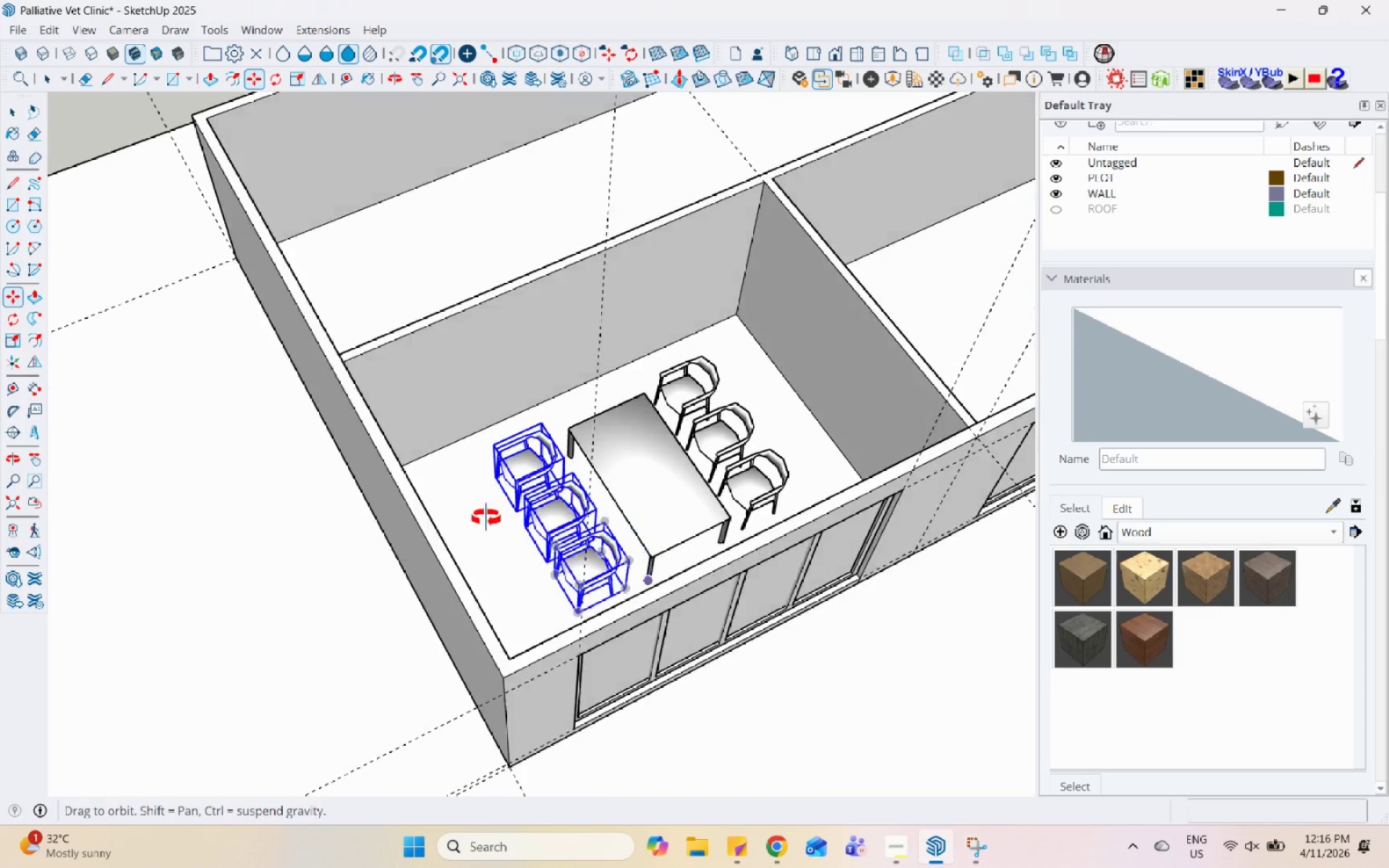 
scroll: coordinate [574, 471], scroll_direction: up, amount: 4.0
 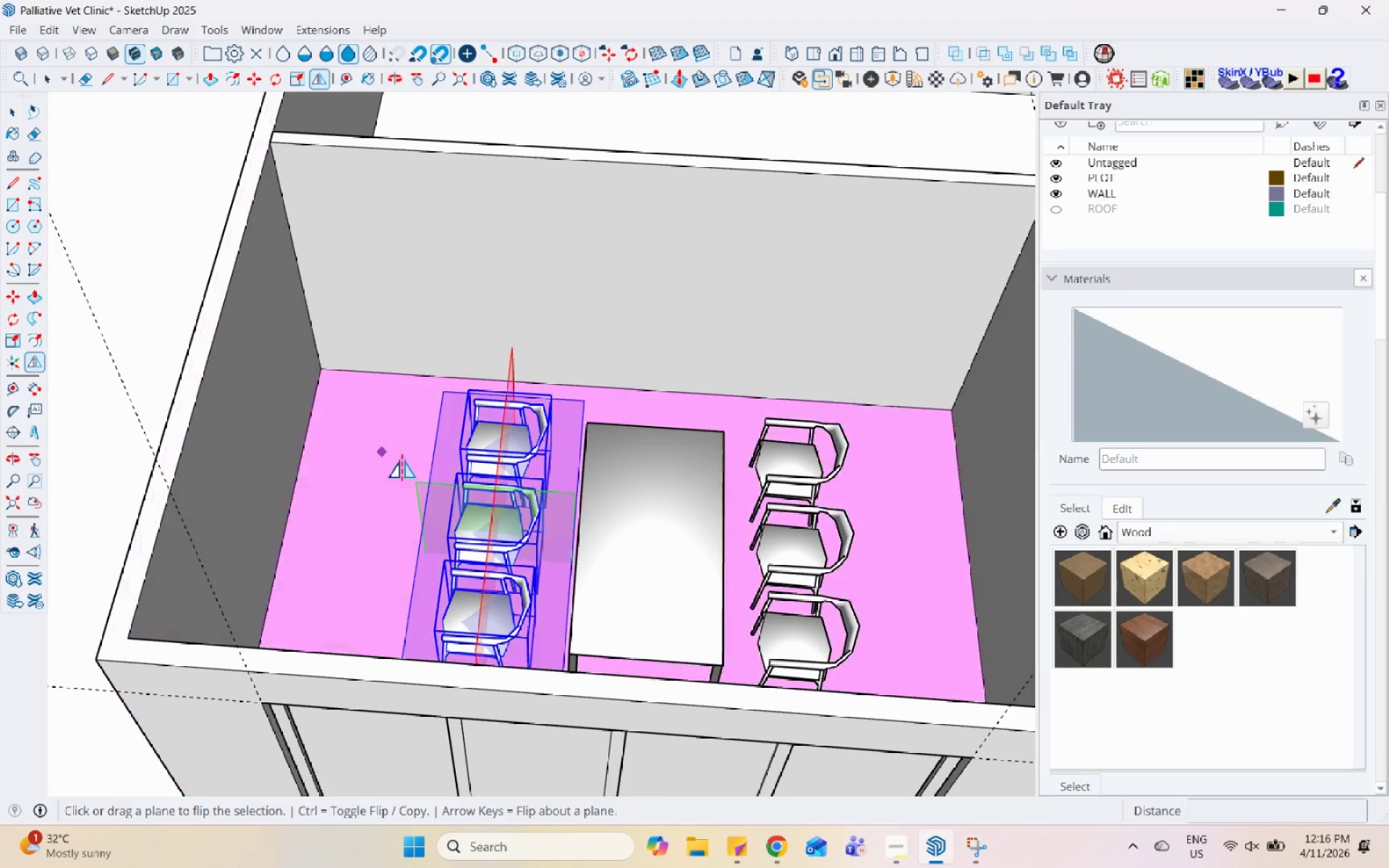 
left_click([497, 475])
 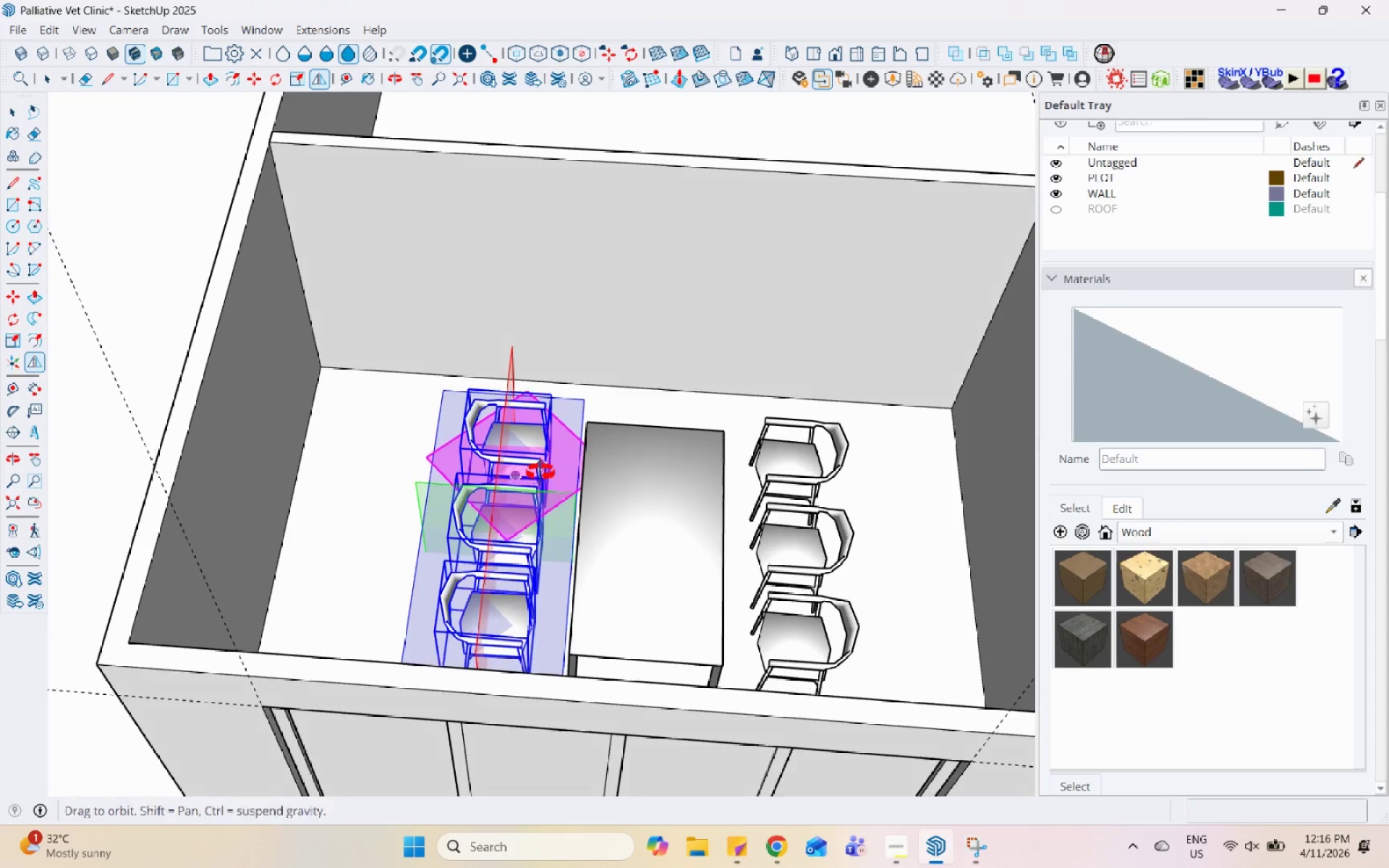 
key(Space)
 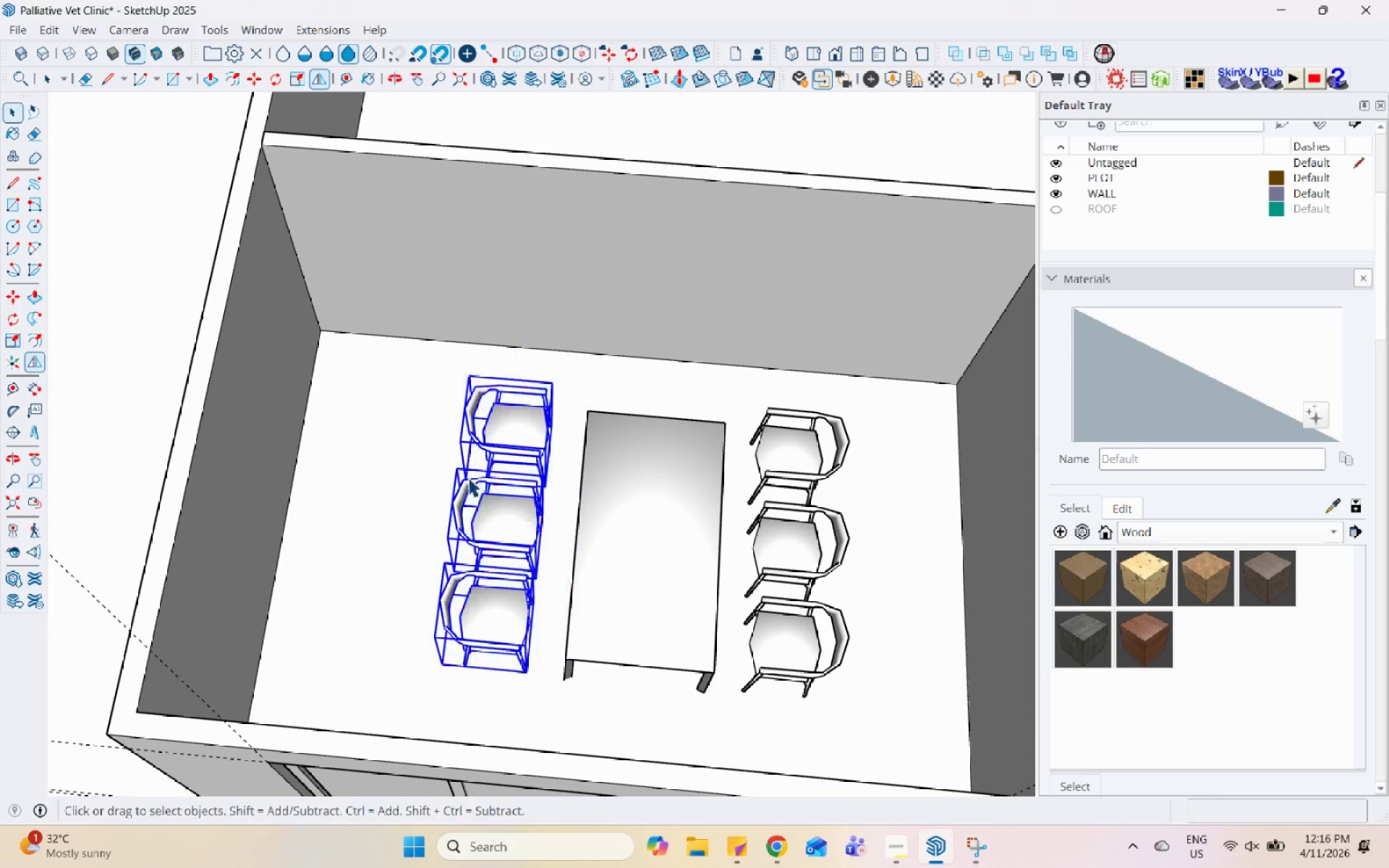 
scroll: coordinate [432, 442], scroll_direction: down, amount: 5.0
 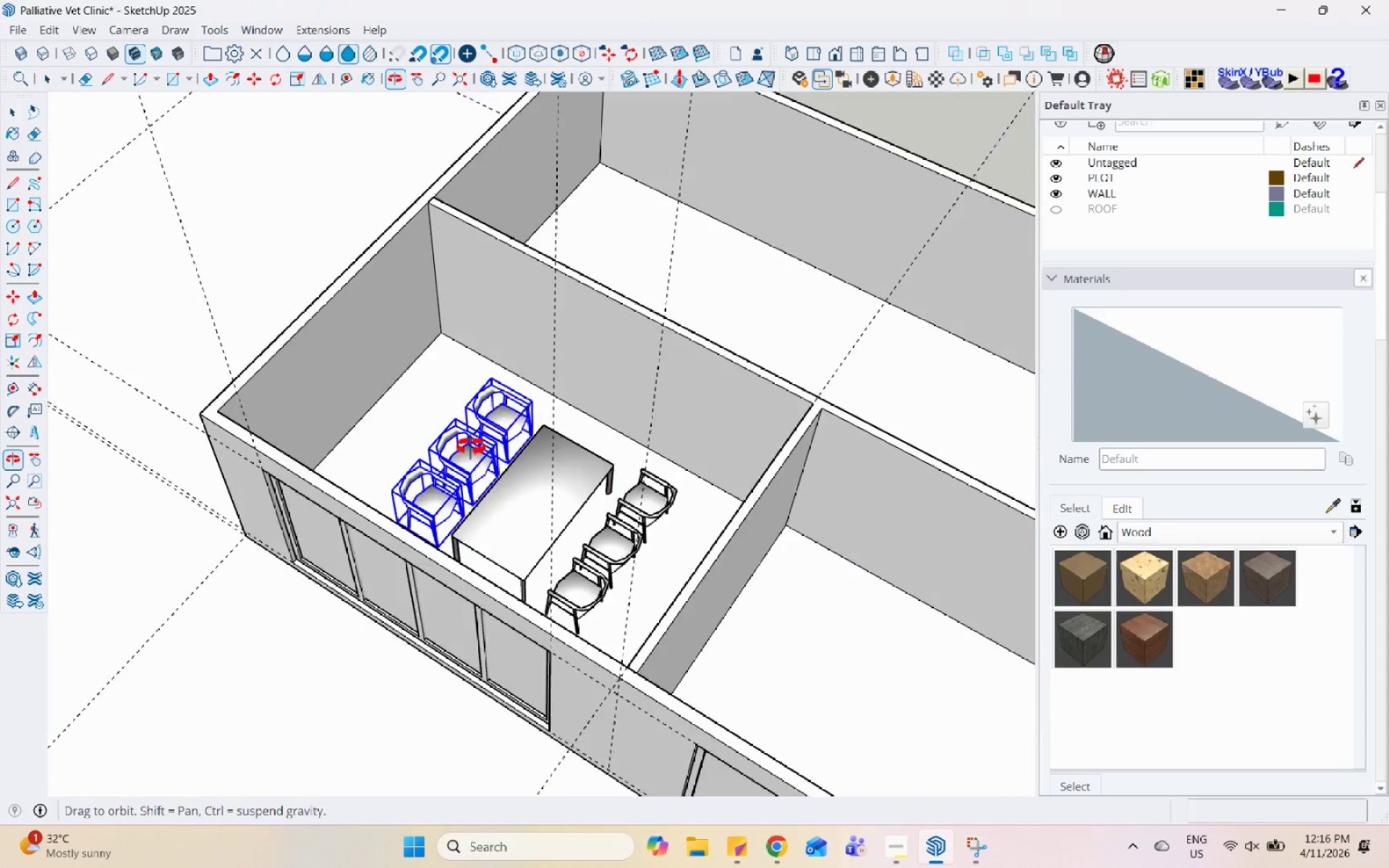 
scroll: coordinate [524, 491], scroll_direction: up, amount: 4.0
 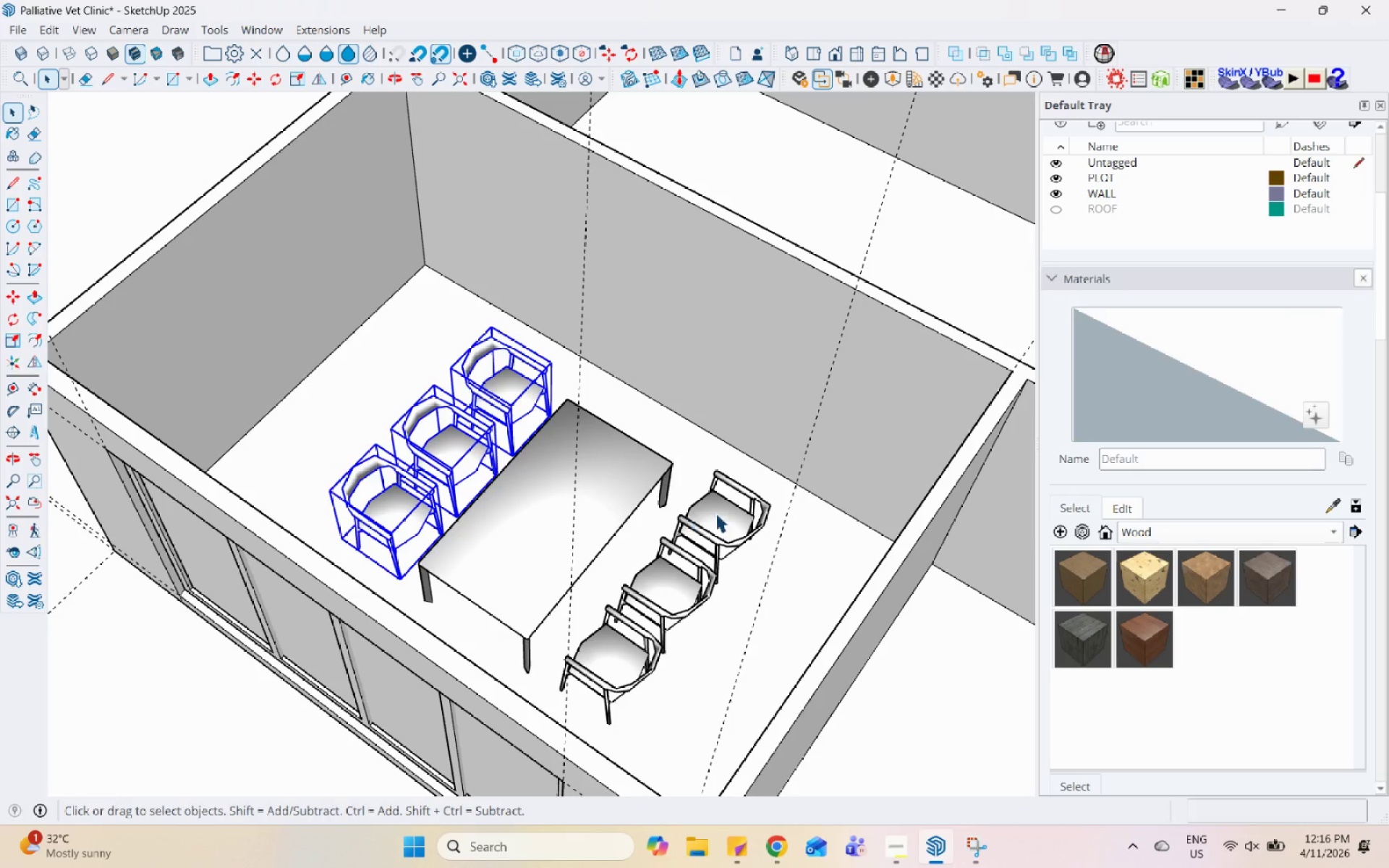 
left_click([723, 511])
 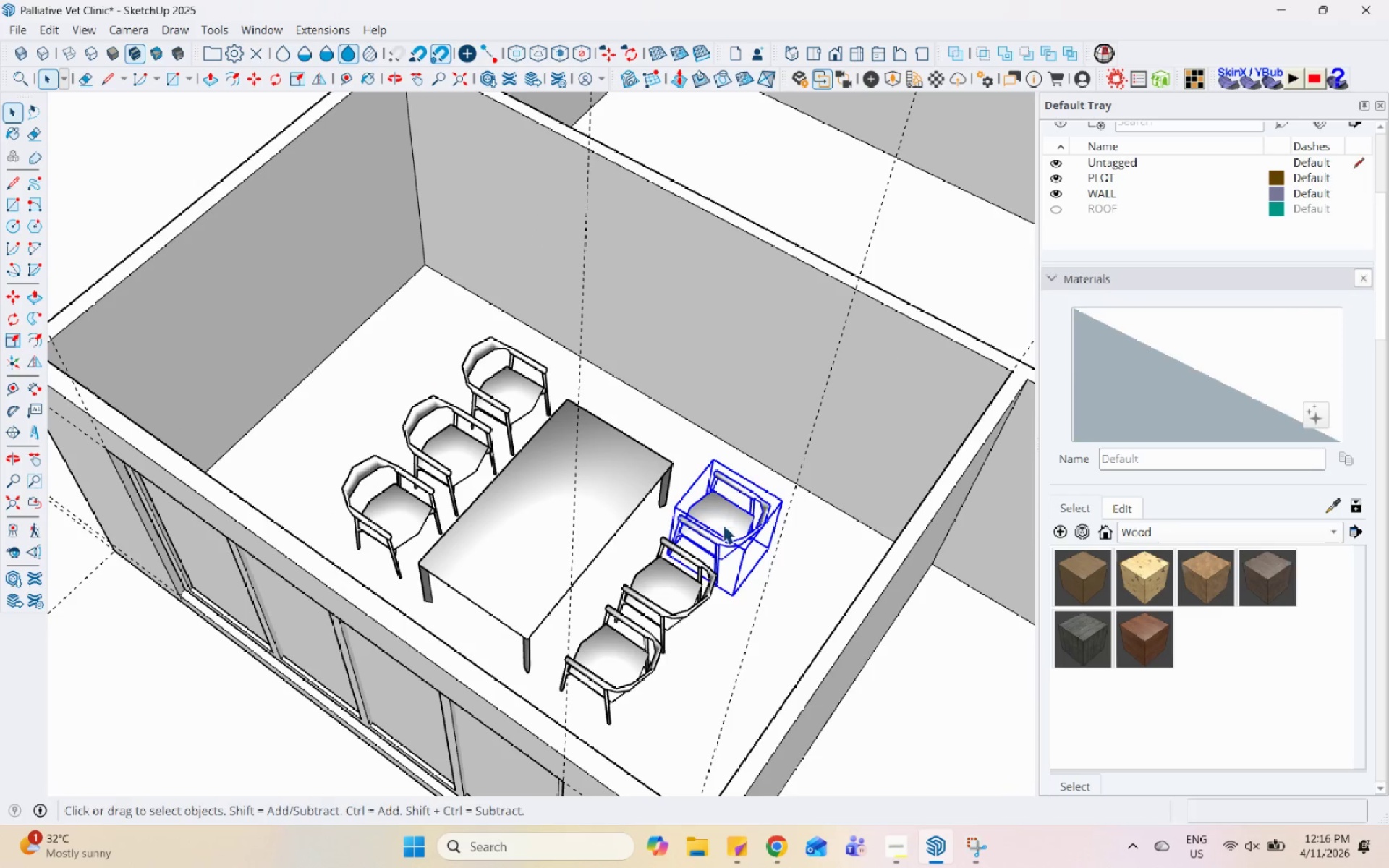 
hold_key(key=ControlLeft, duration=0.91)
left_click([688, 578])
 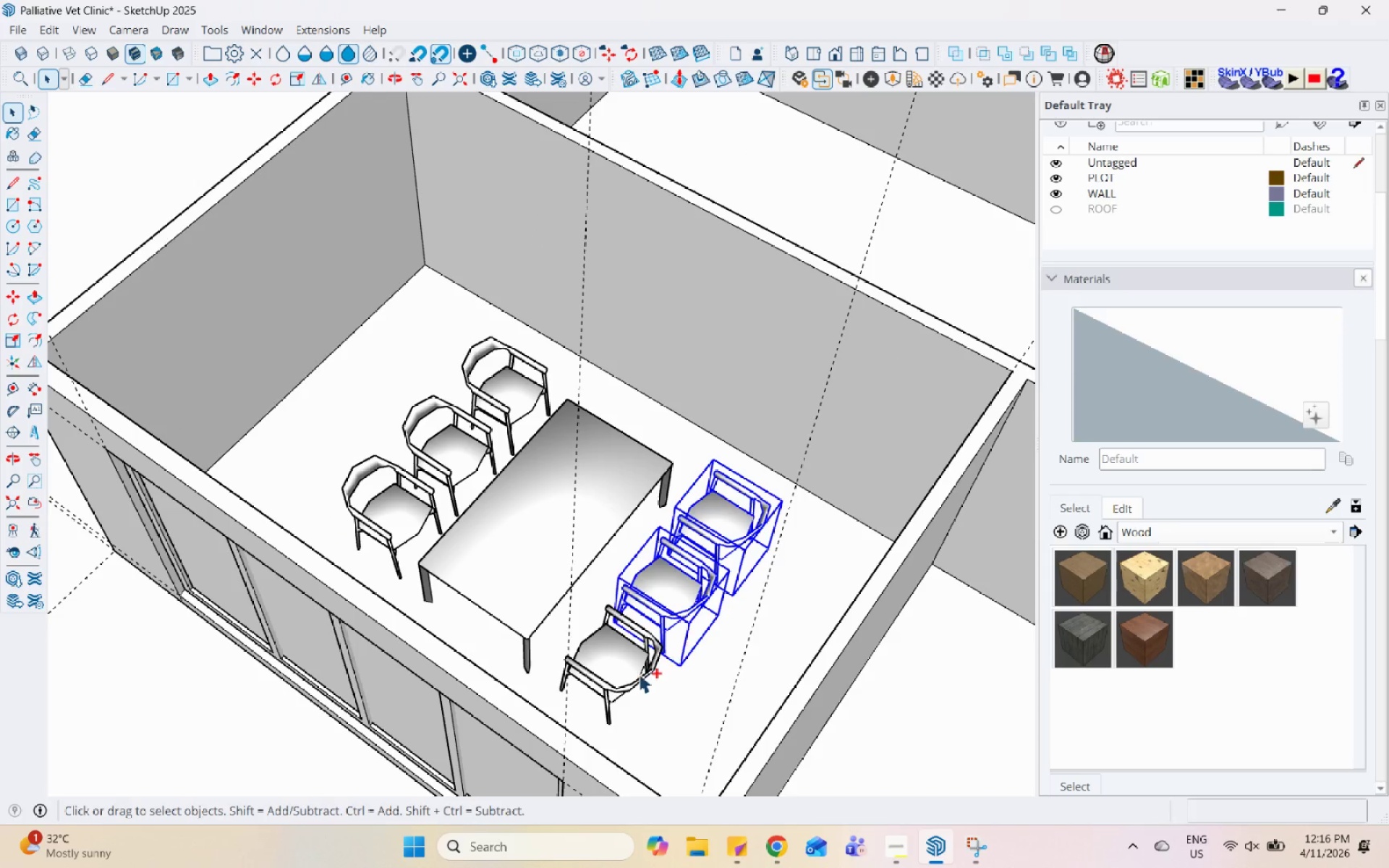 
double_click([637, 670])
 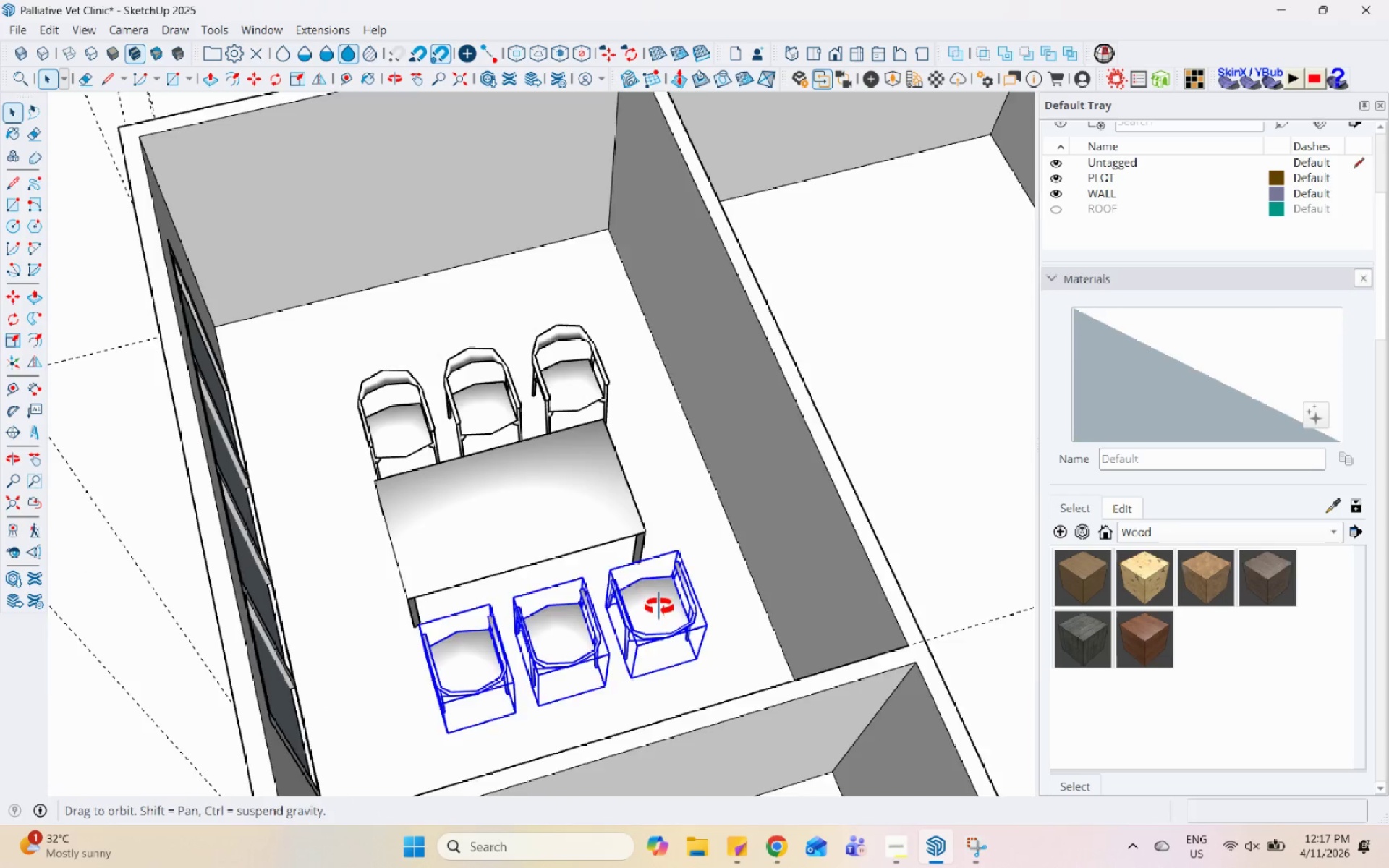 
key(M)
 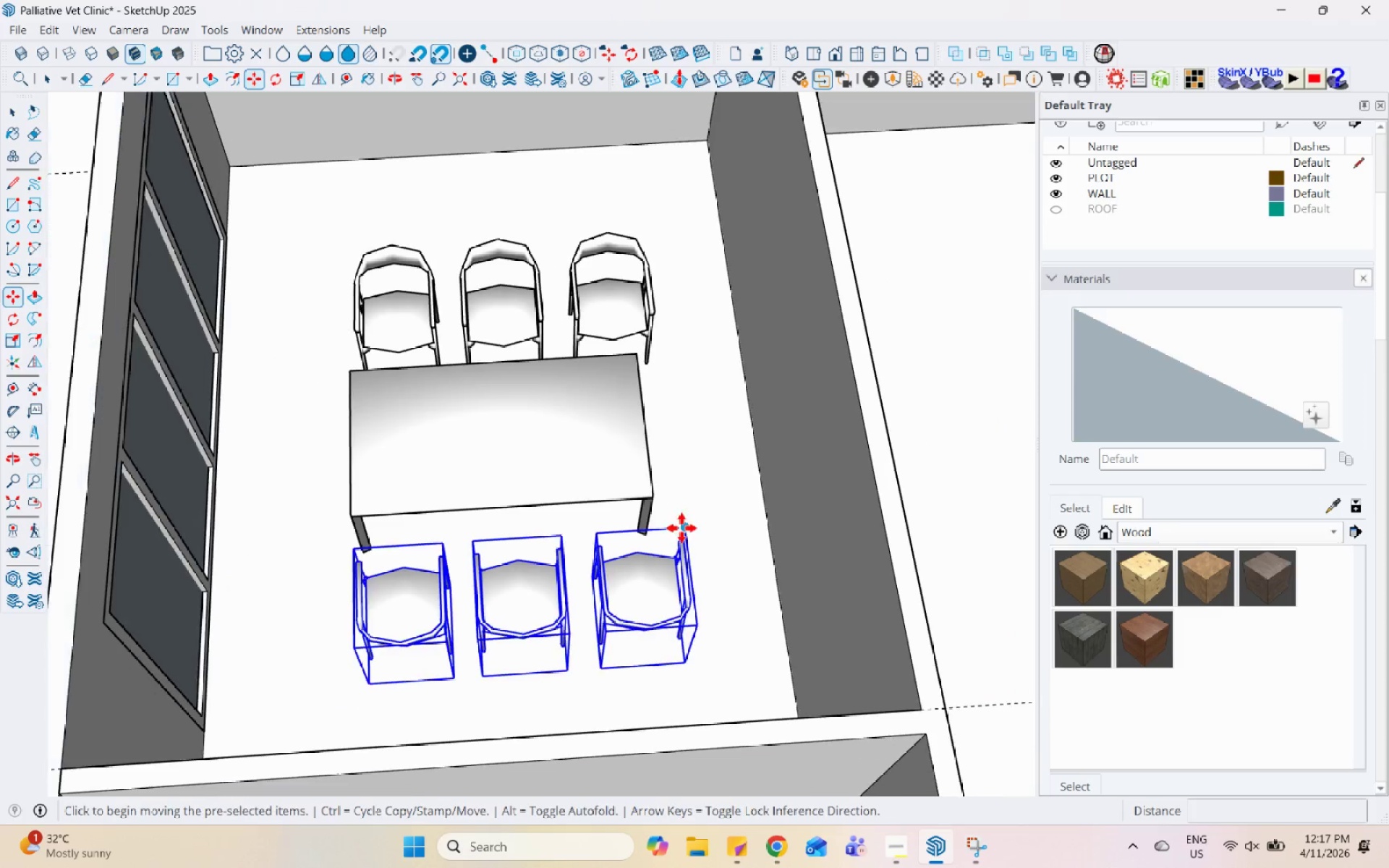 
left_click([649, 688])
 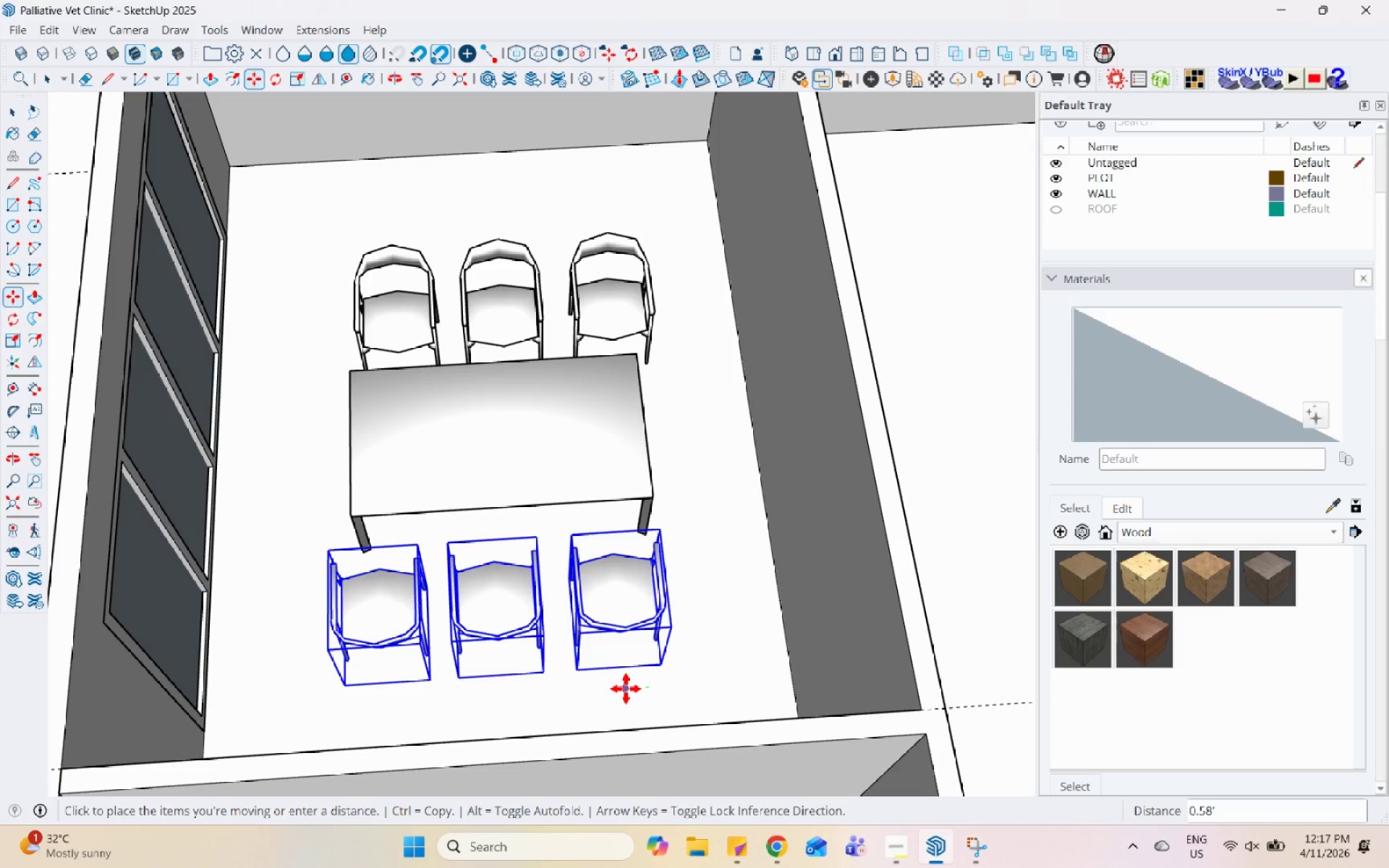 
scroll: coordinate [686, 499], scroll_direction: up, amount: 2.0
 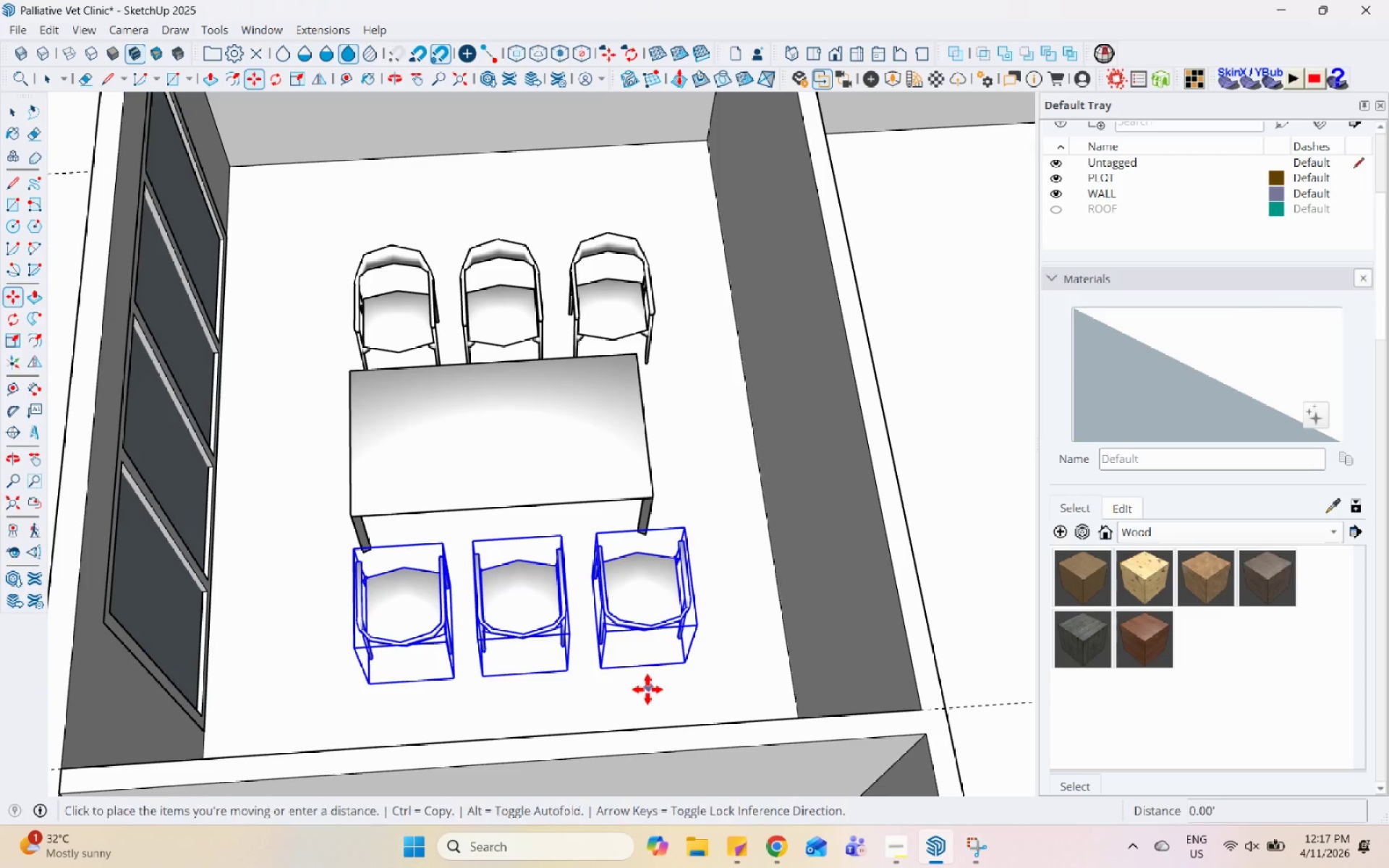 
left_click_drag(start_coordinate=[624, 687], to_coordinate=[632, 685])
 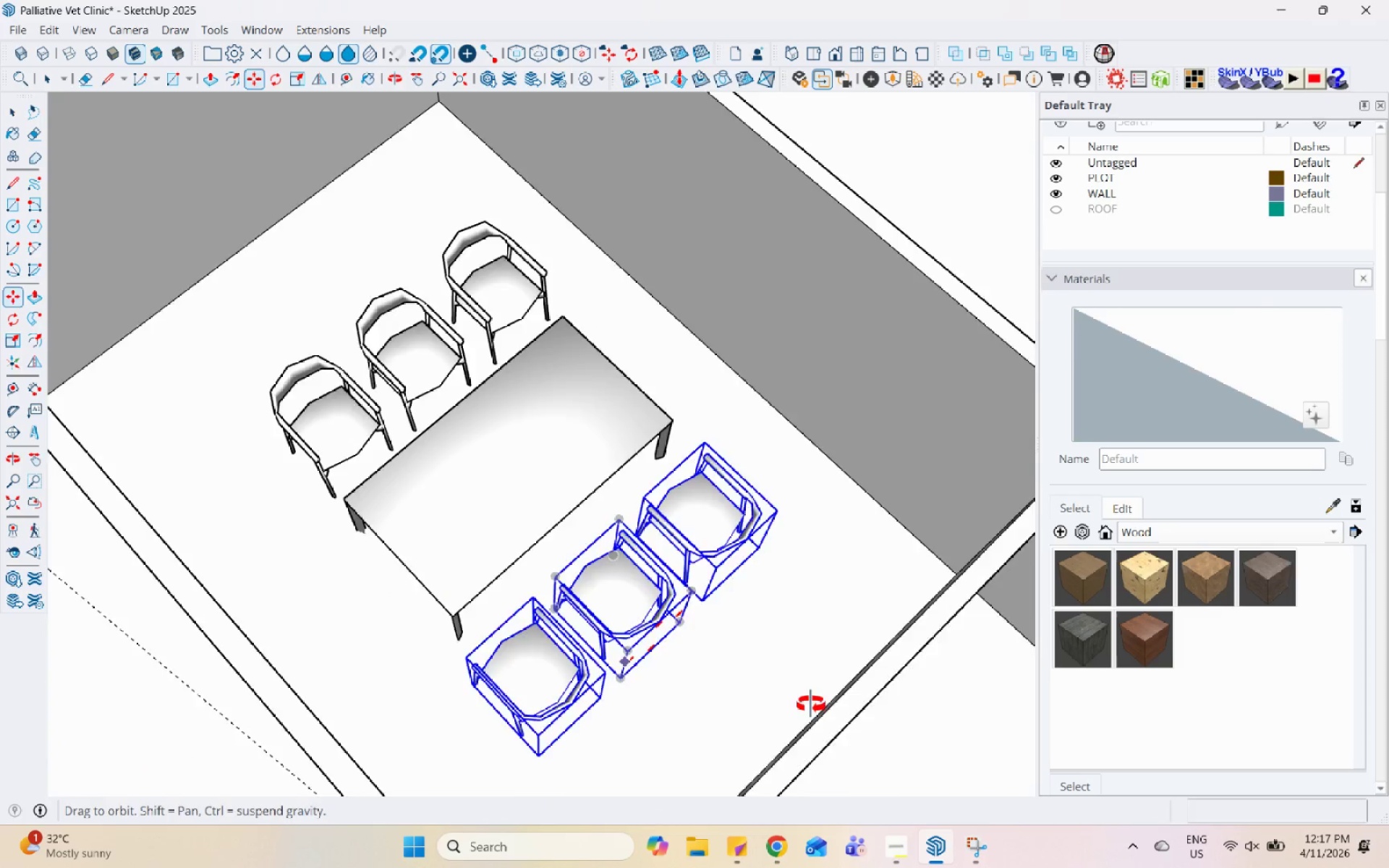 
left_click([778, 655])
 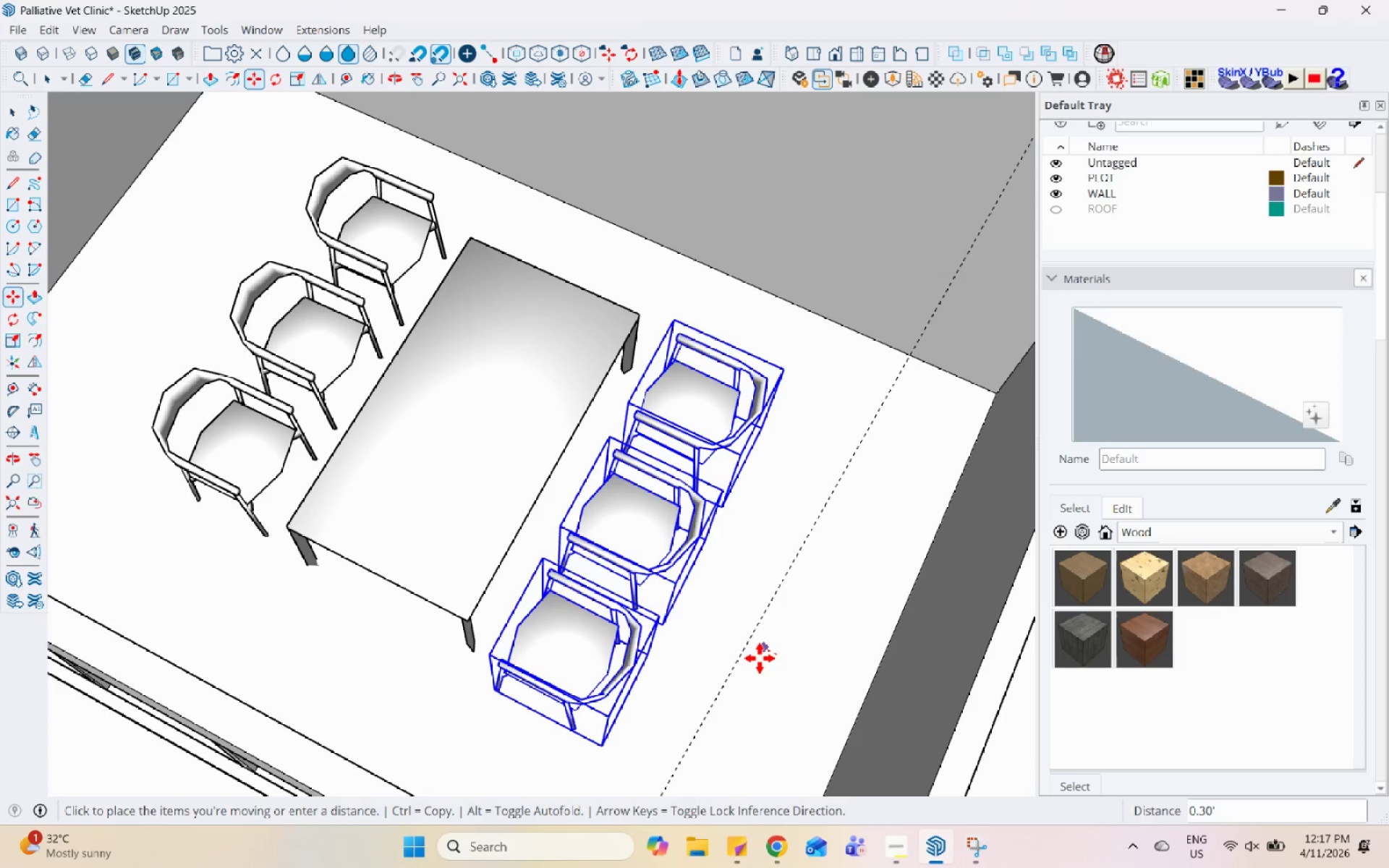 
scroll: coordinate [752, 680], scroll_direction: up, amount: 2.0
 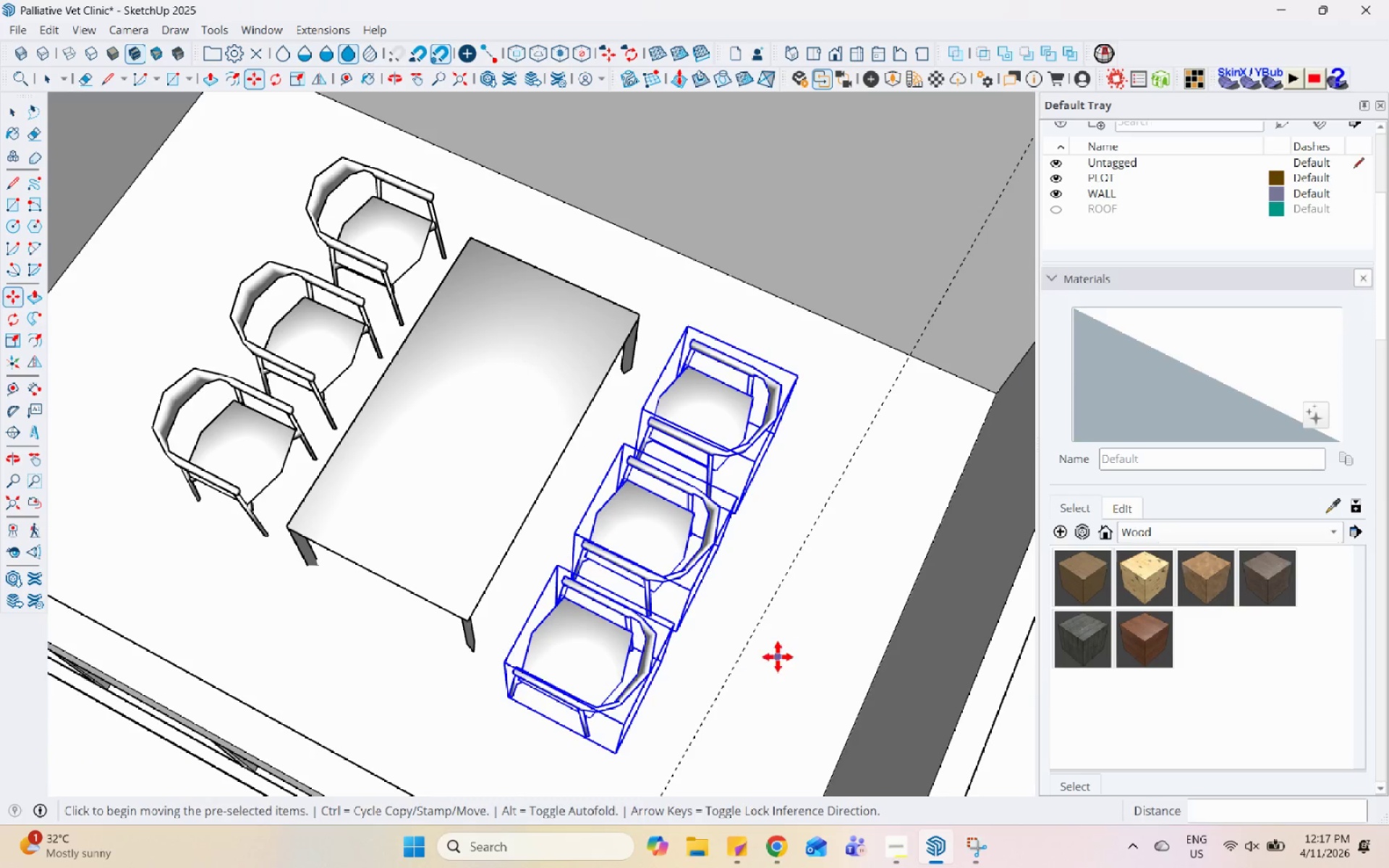 
left_click([763, 658])
 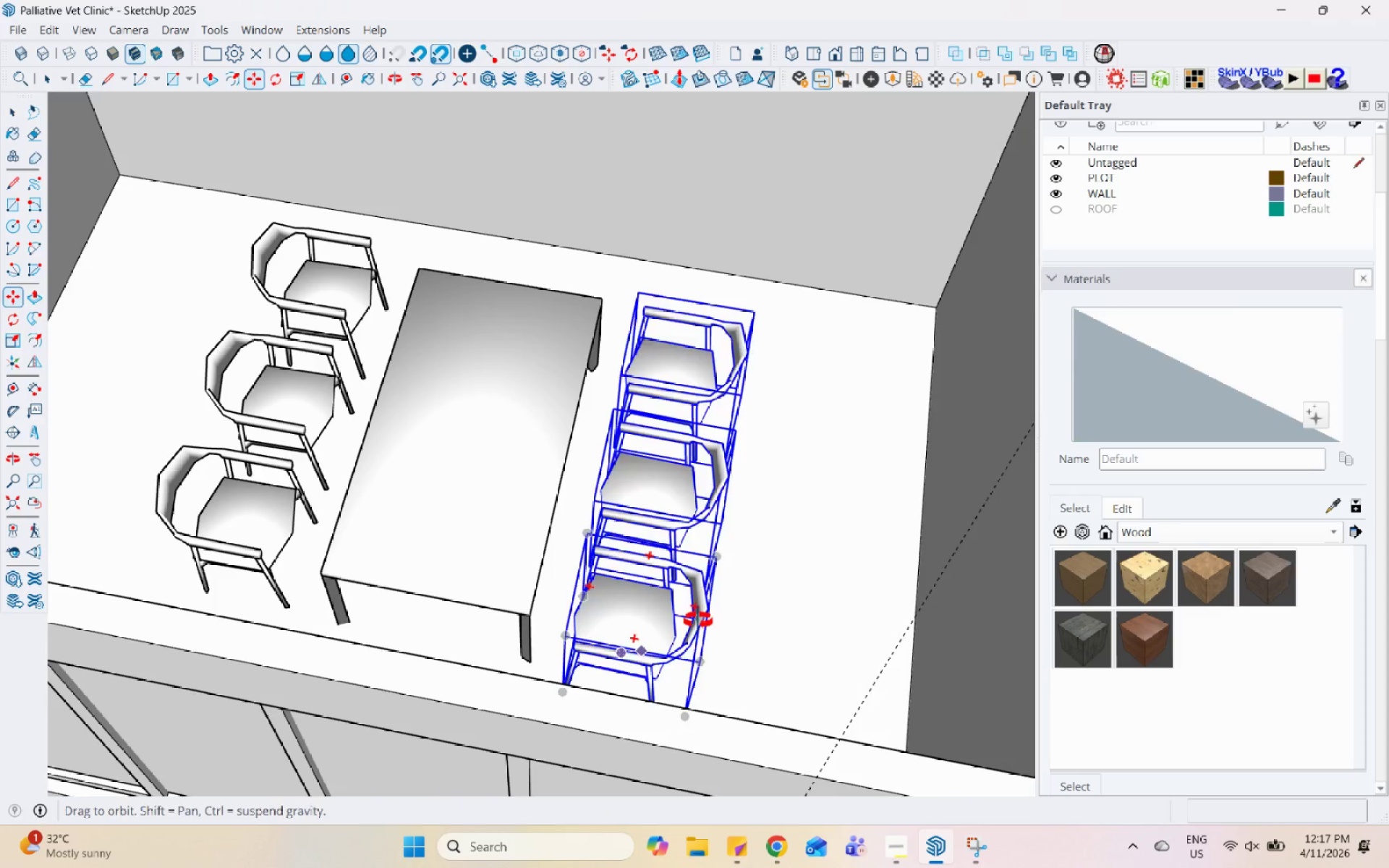 
left_click([719, 757])
 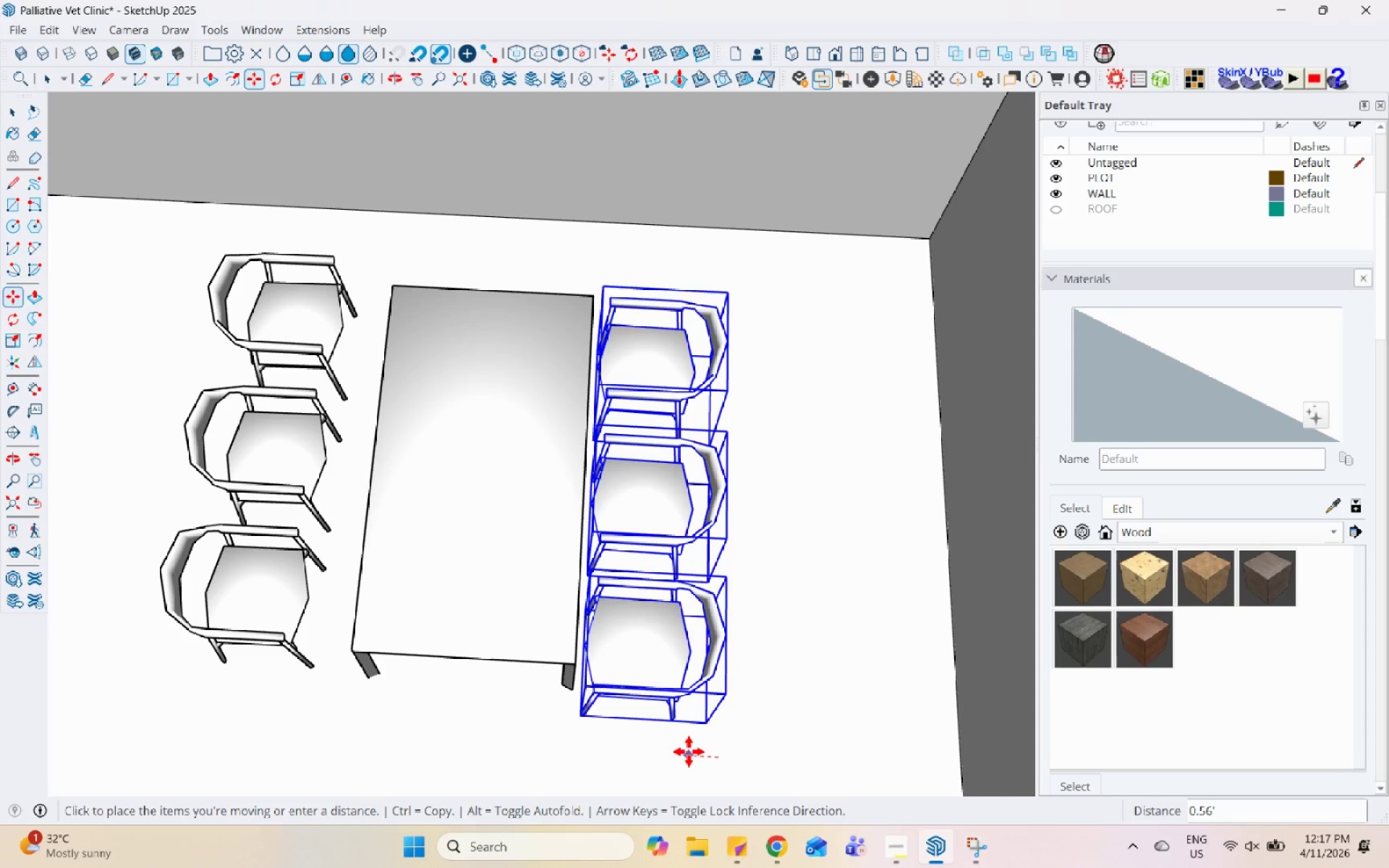 
scroll: coordinate [807, 726], scroll_direction: none, amount: 0.0
 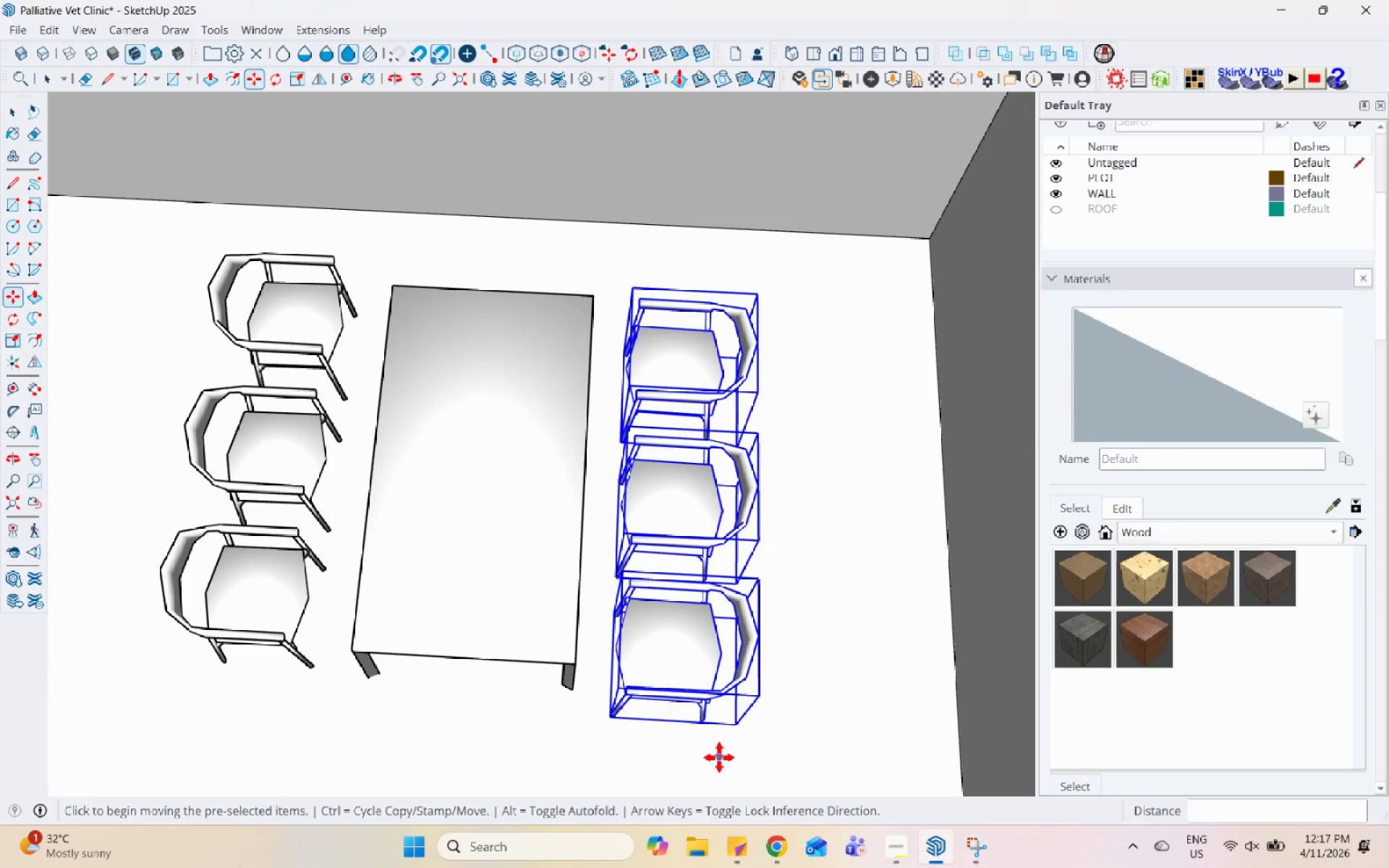 
left_click([689, 752])
 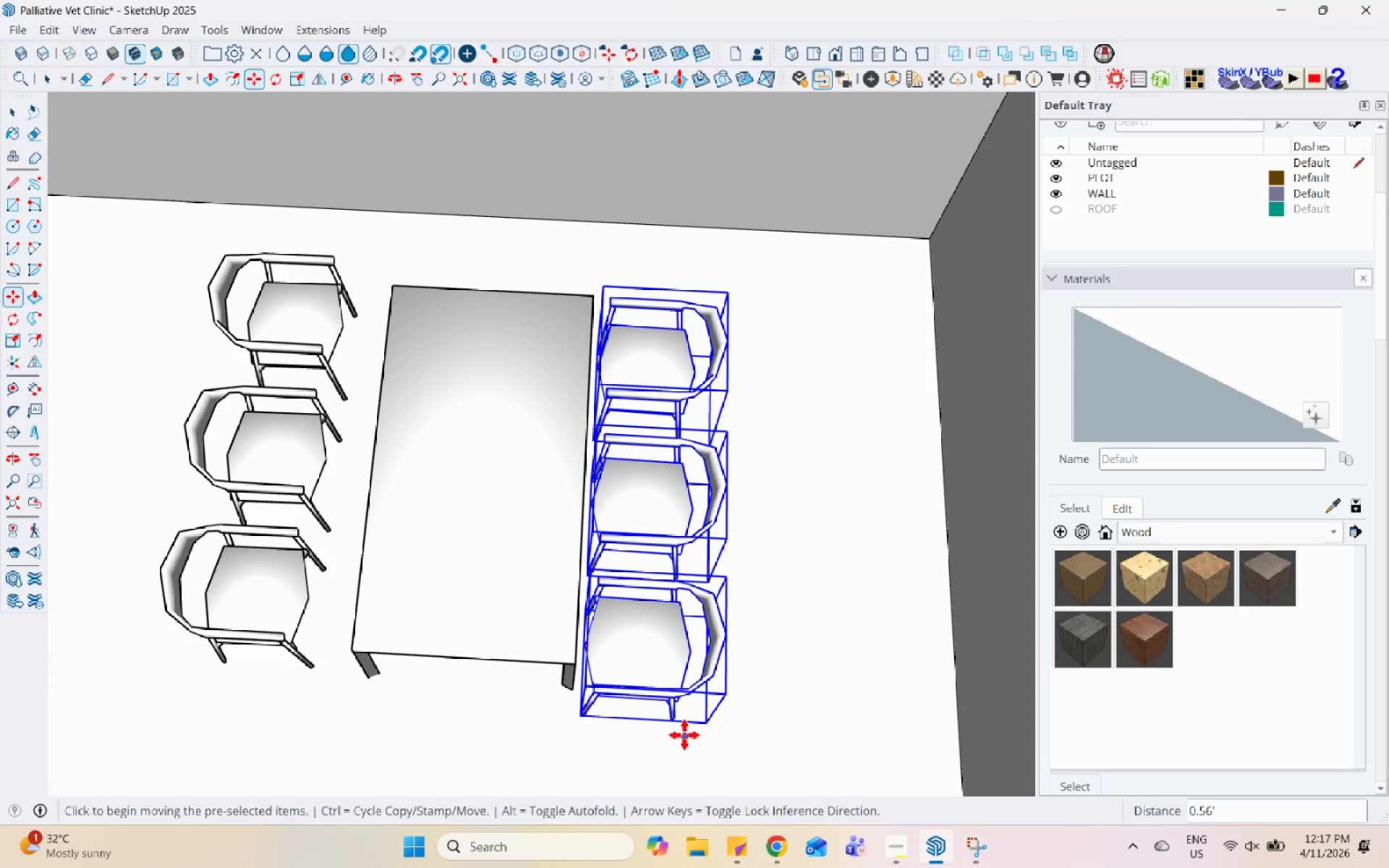 
scroll: coordinate [684, 715], scroll_direction: down, amount: 5.0
 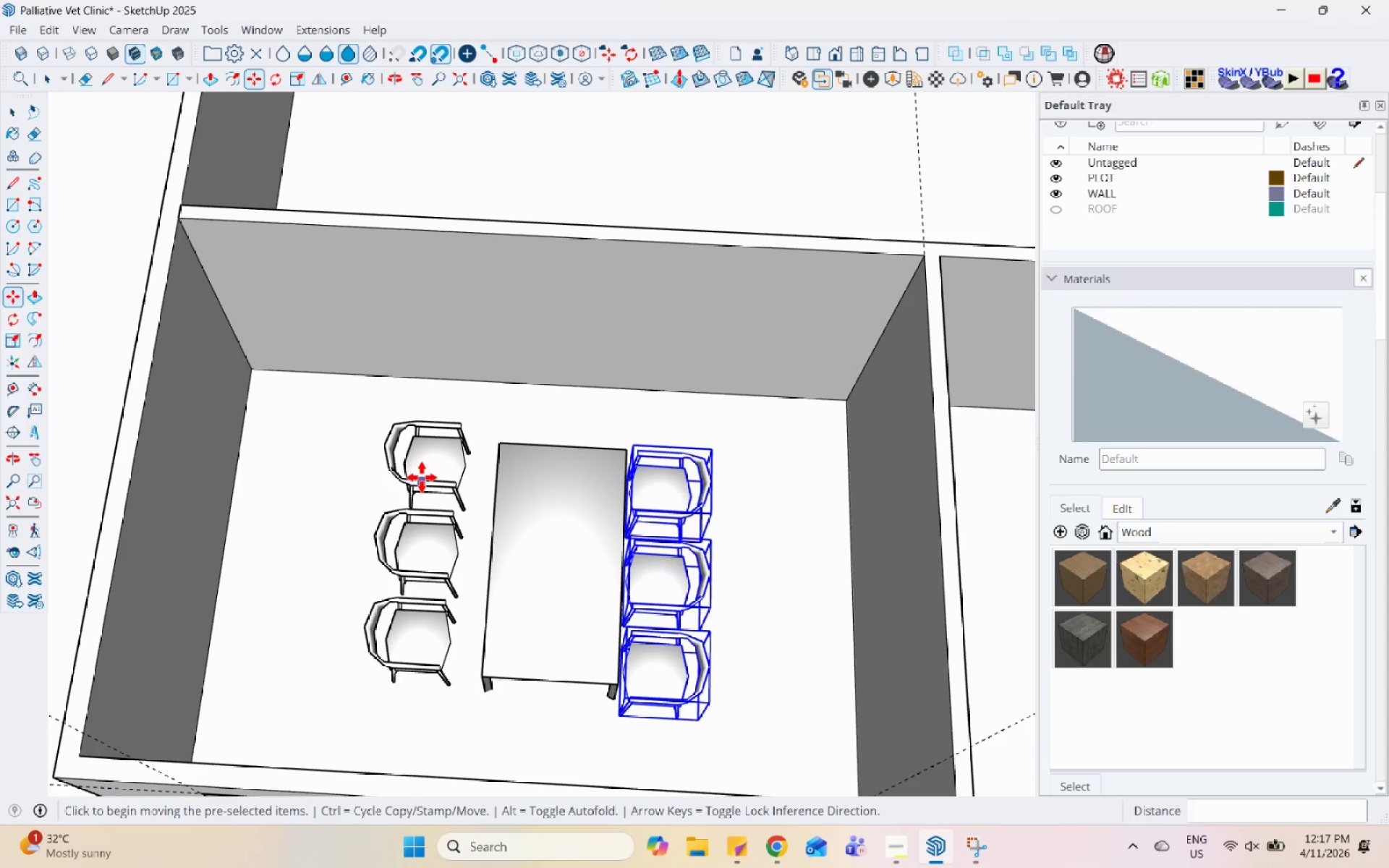 
key(Space)
 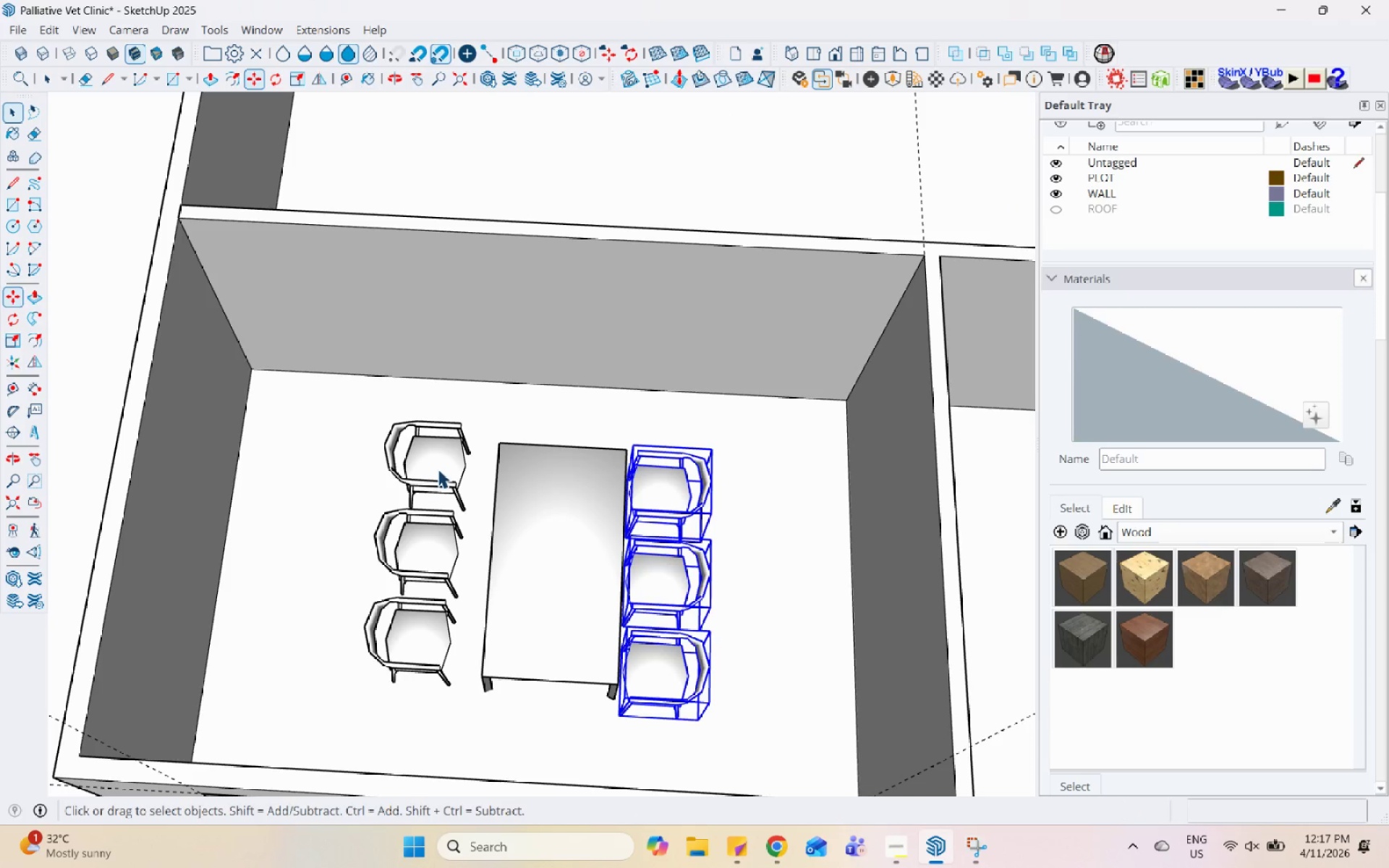 
left_click([441, 465])
 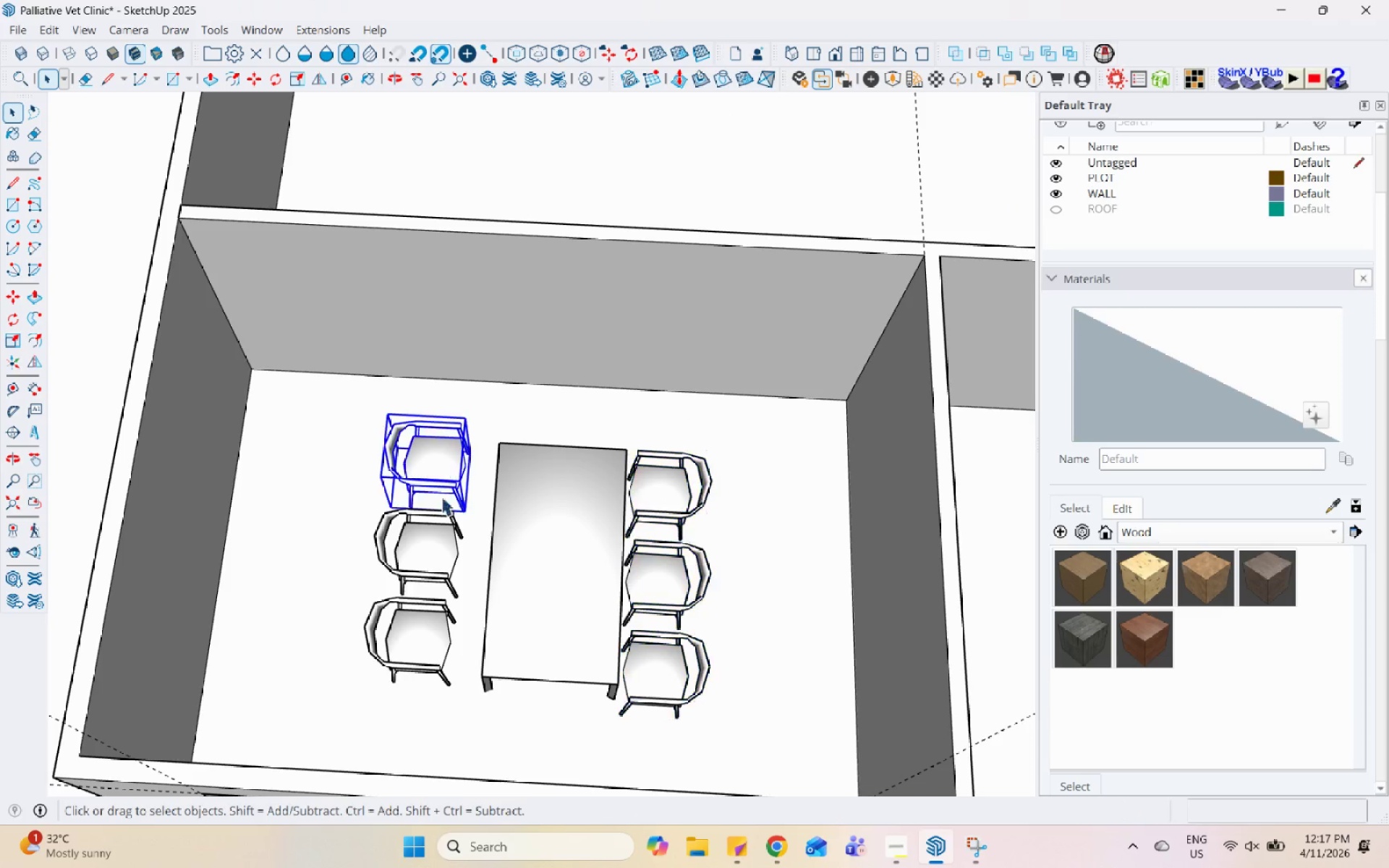 
hold_key(key=ControlLeft, duration=0.56)
double_click([438, 540])
 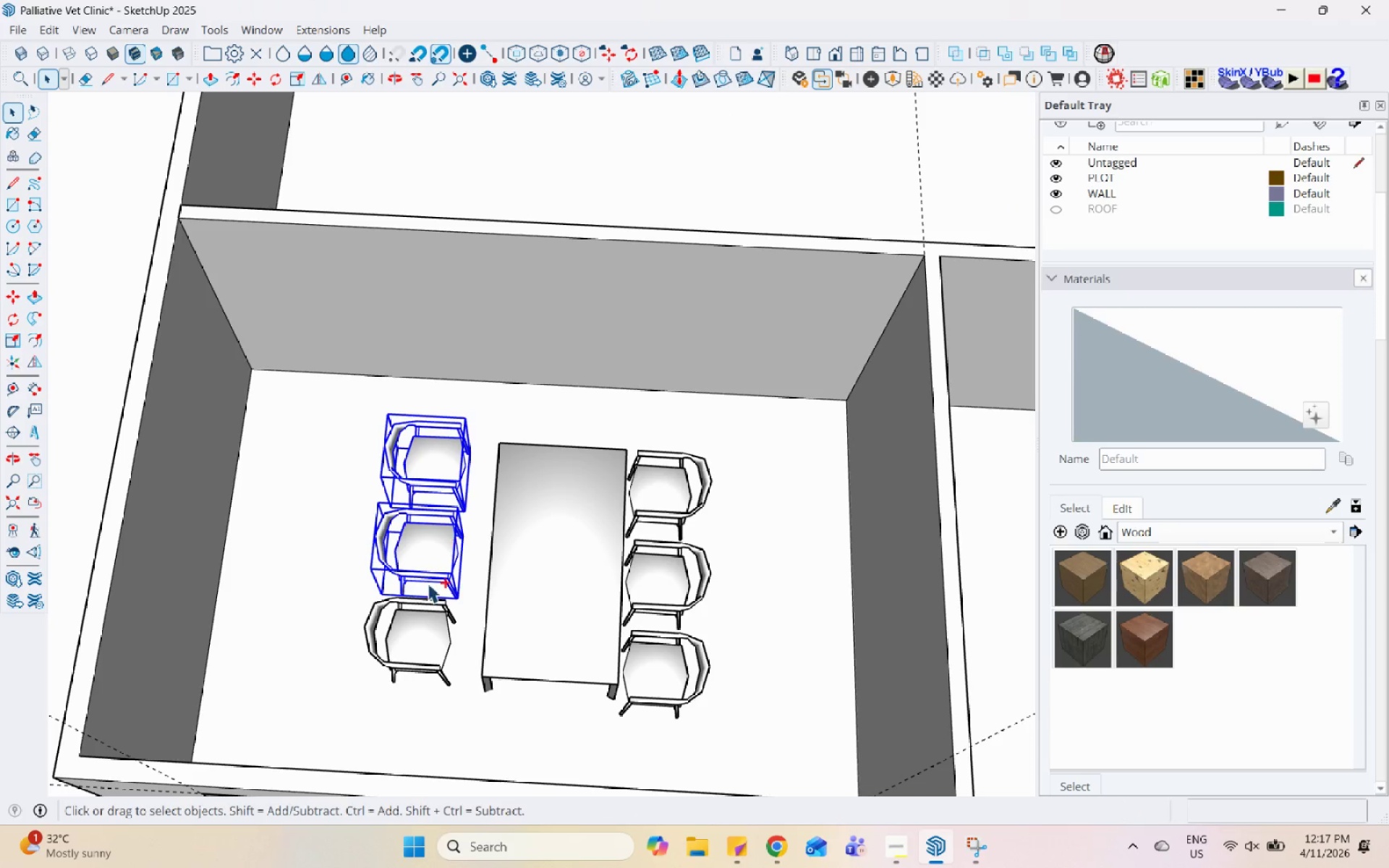 
triple_click([425, 642])
 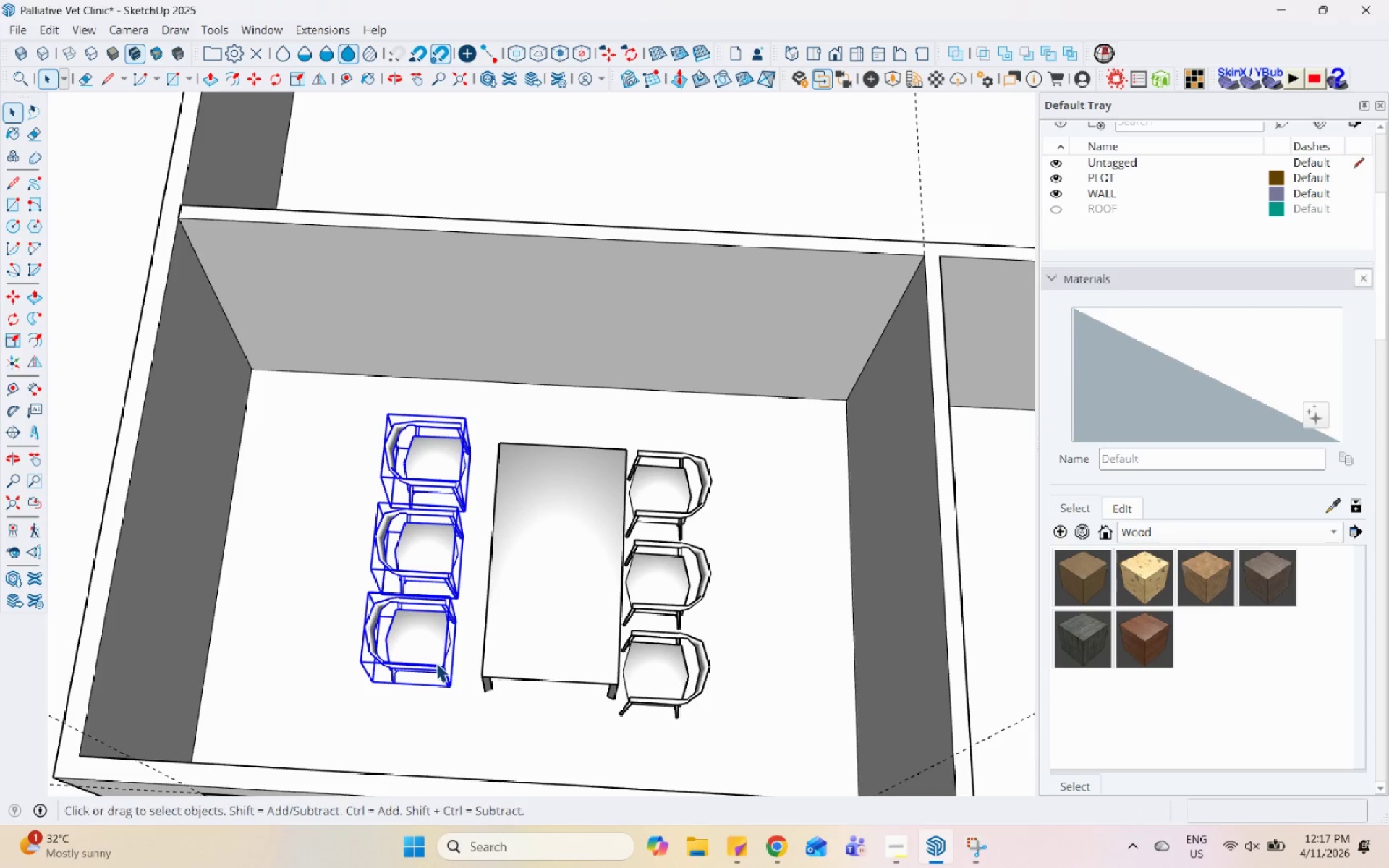 
key(M)
 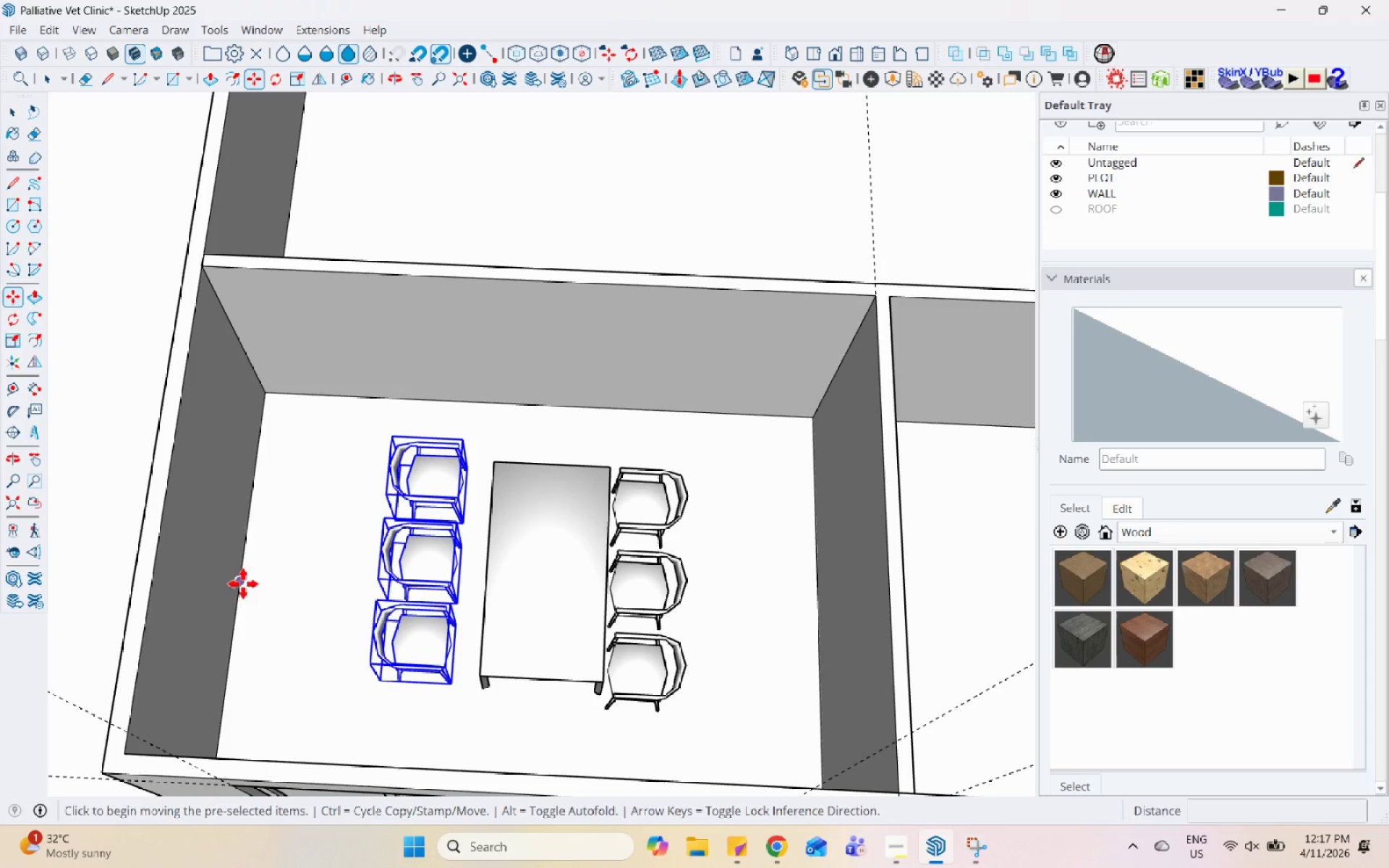 
scroll: coordinate [436, 663], scroll_direction: down, amount: 1.0
 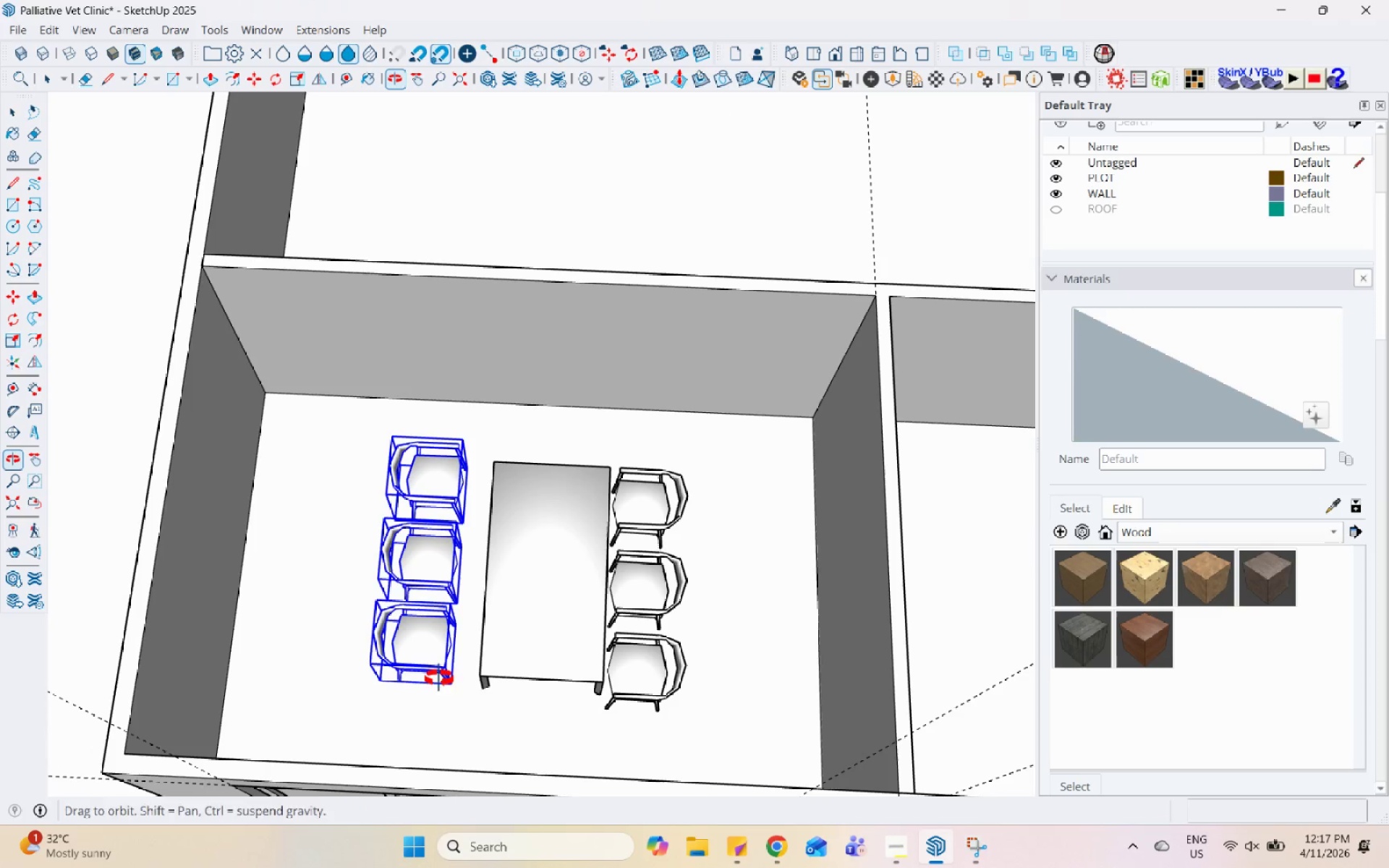 
left_click([249, 532])
 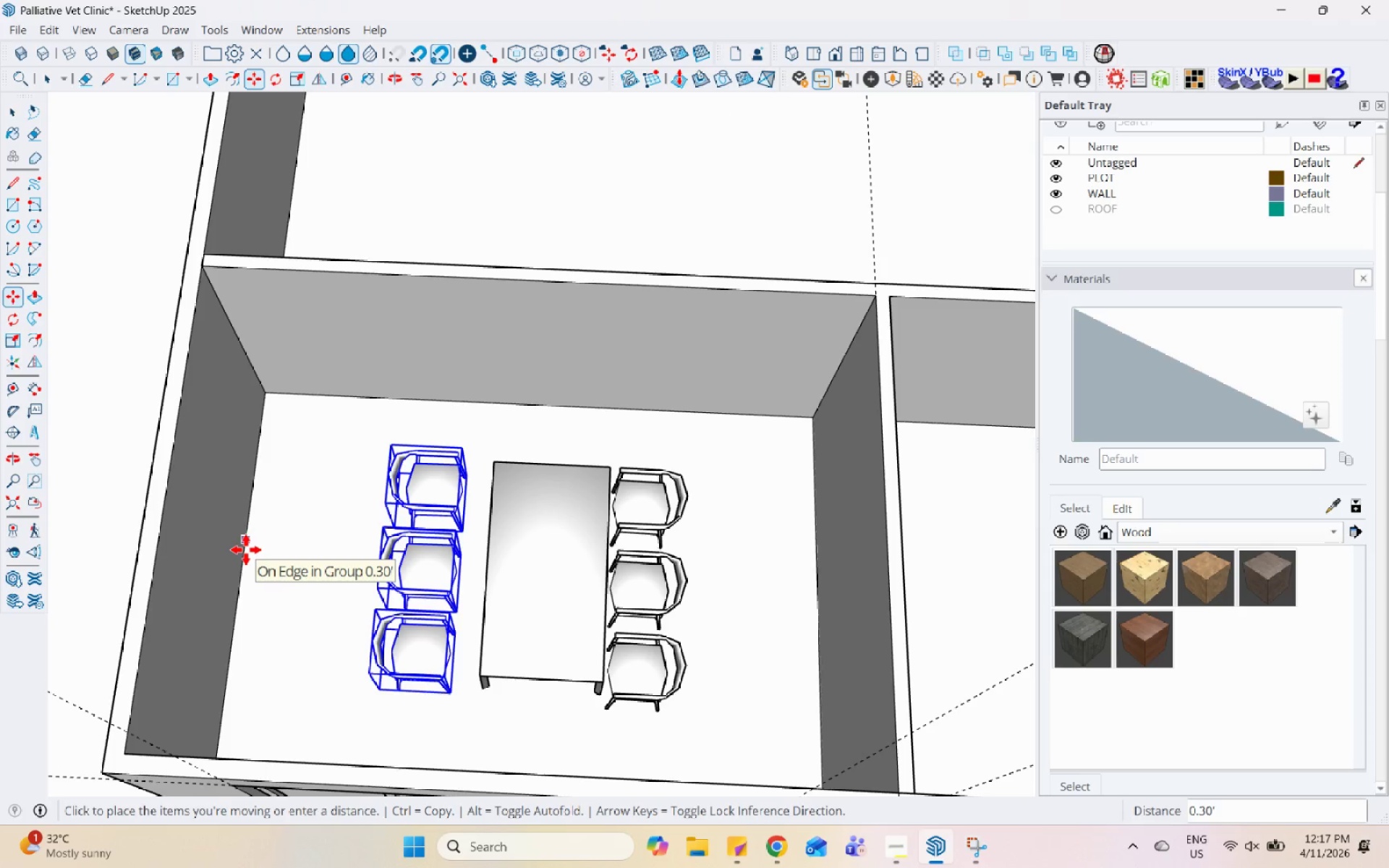 
left_click([246, 551])
 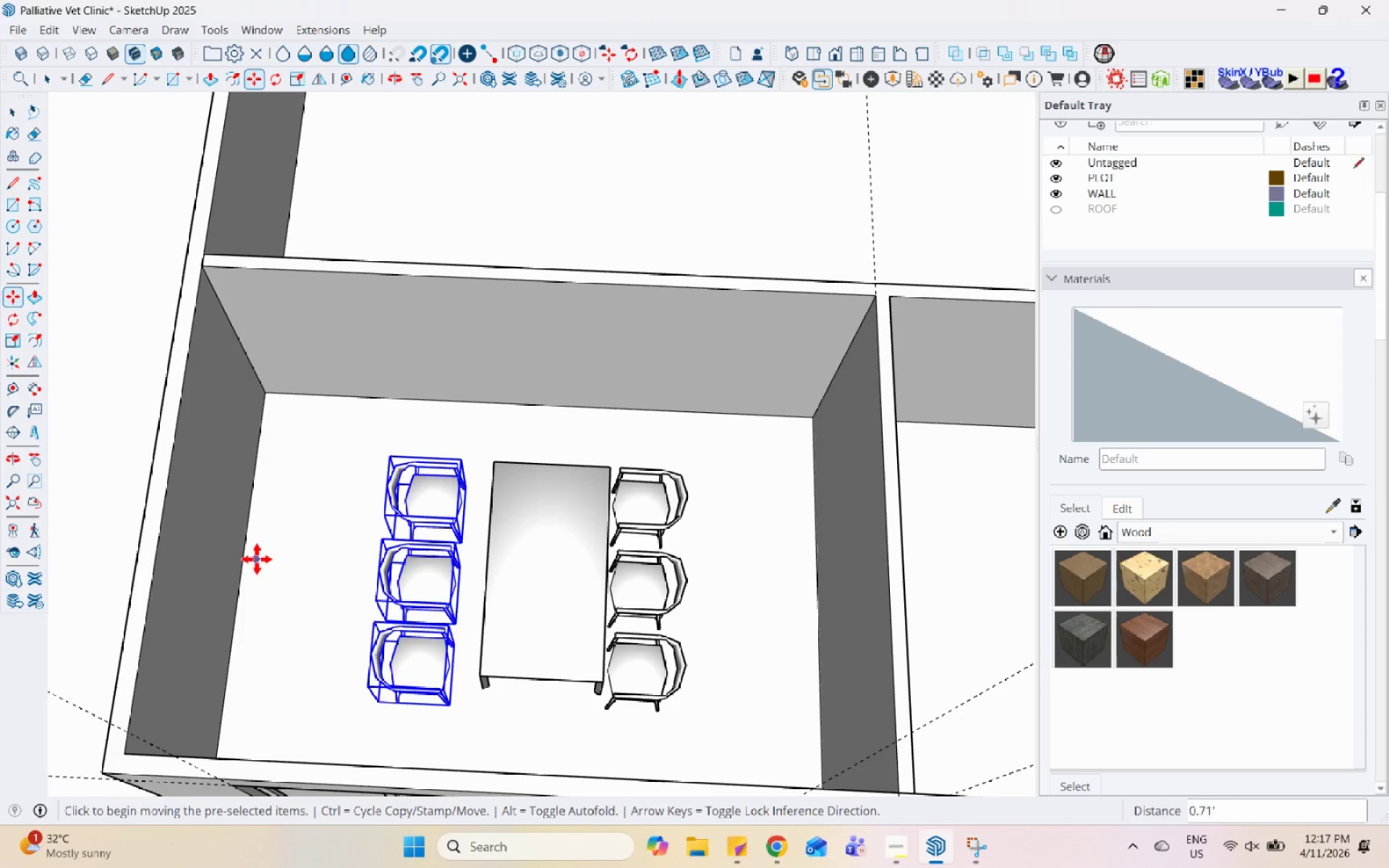 
left_click([267, 563])
 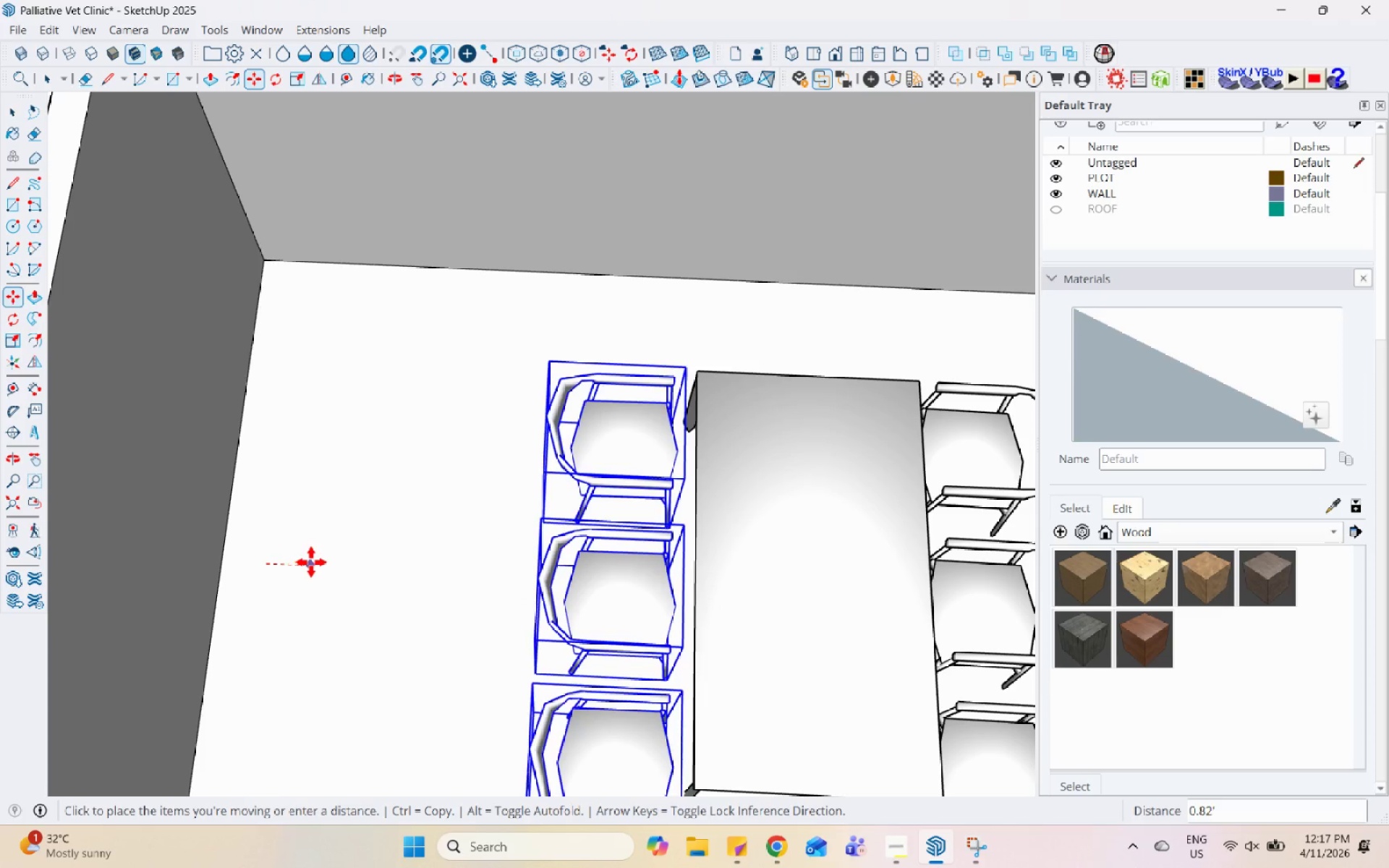 
scroll: coordinate [266, 563], scroll_direction: up, amount: 6.0
 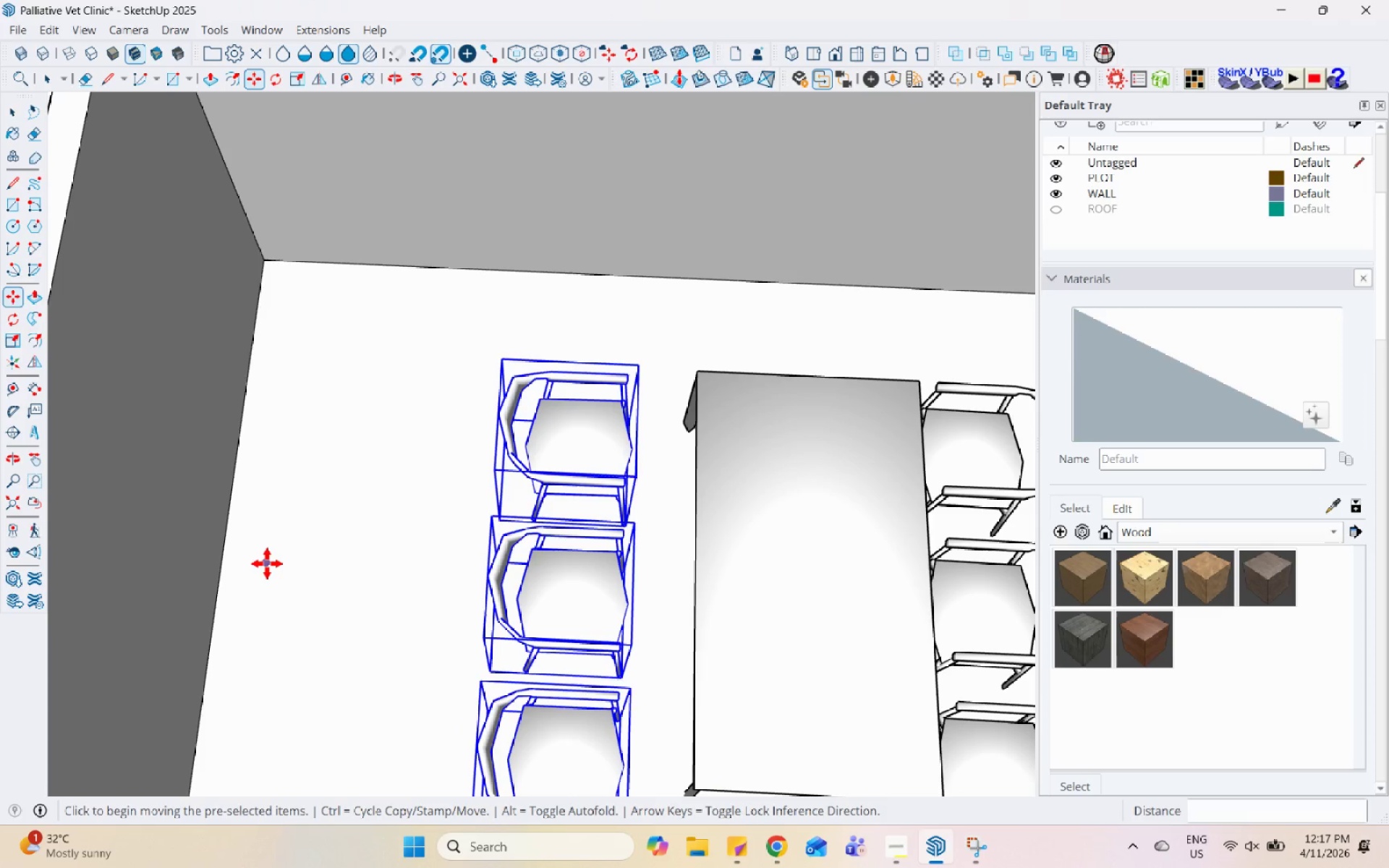 
left_click([313, 563])
 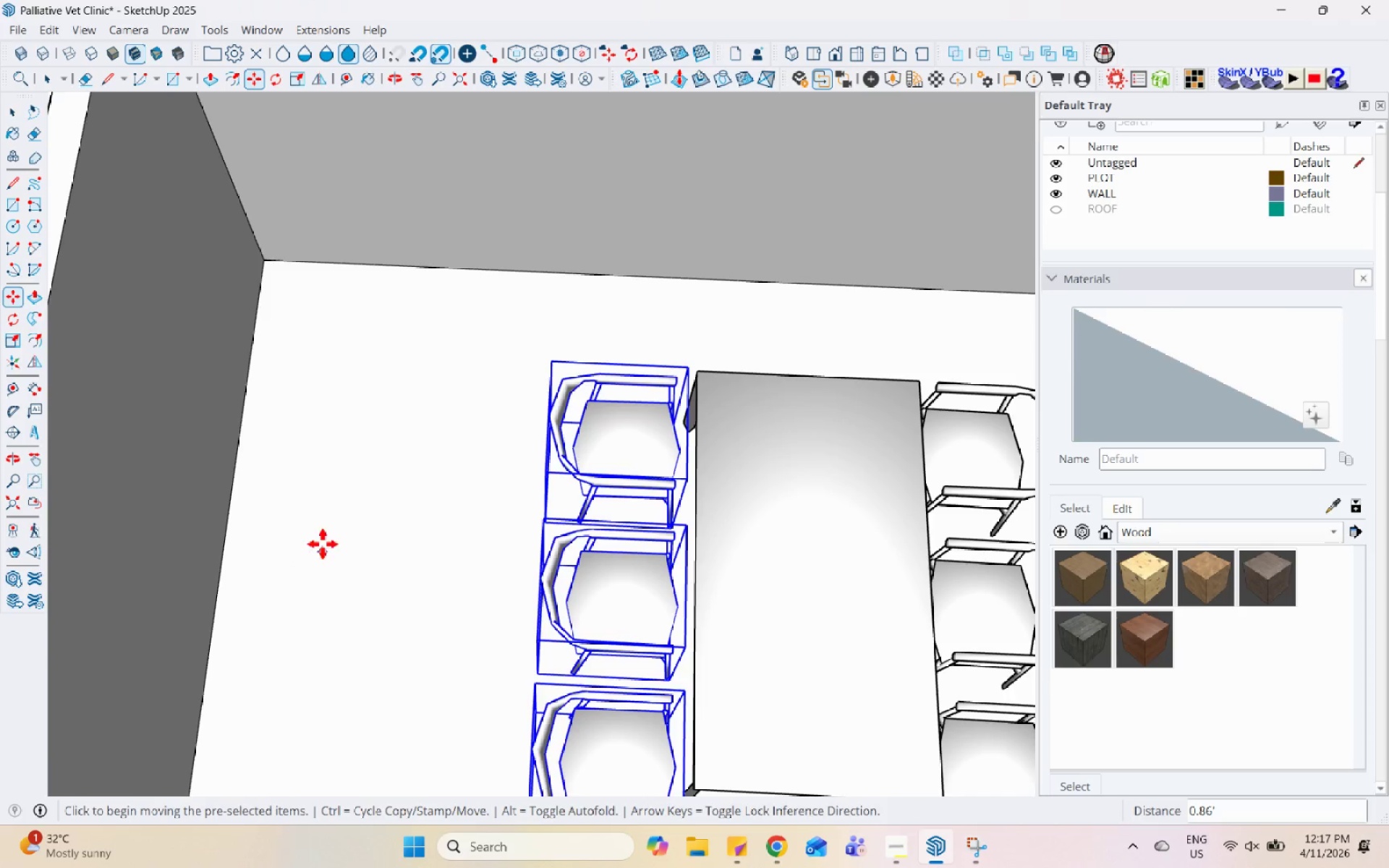 
scroll: coordinate [344, 509], scroll_direction: down, amount: 11.0
 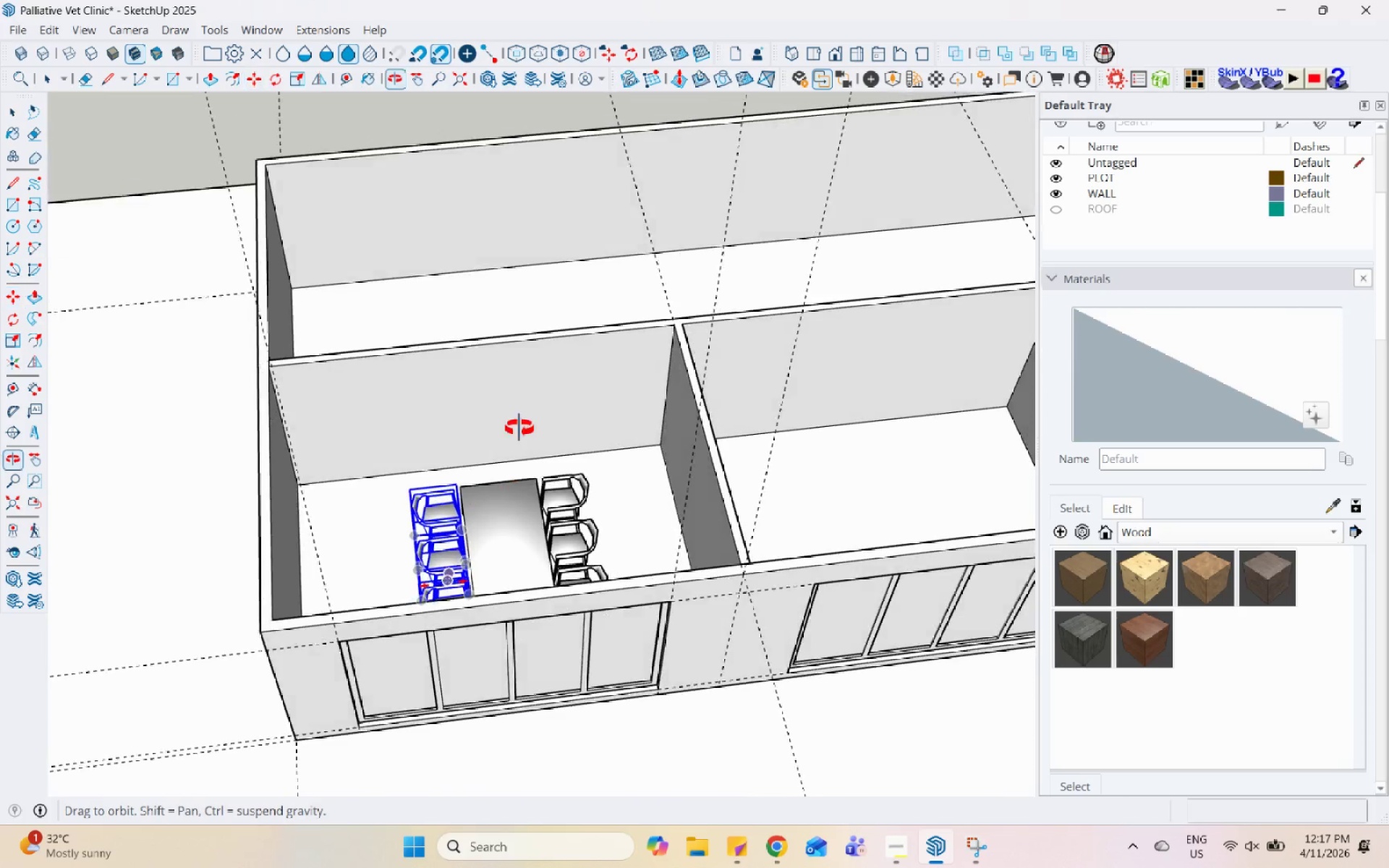 
key(Space)
 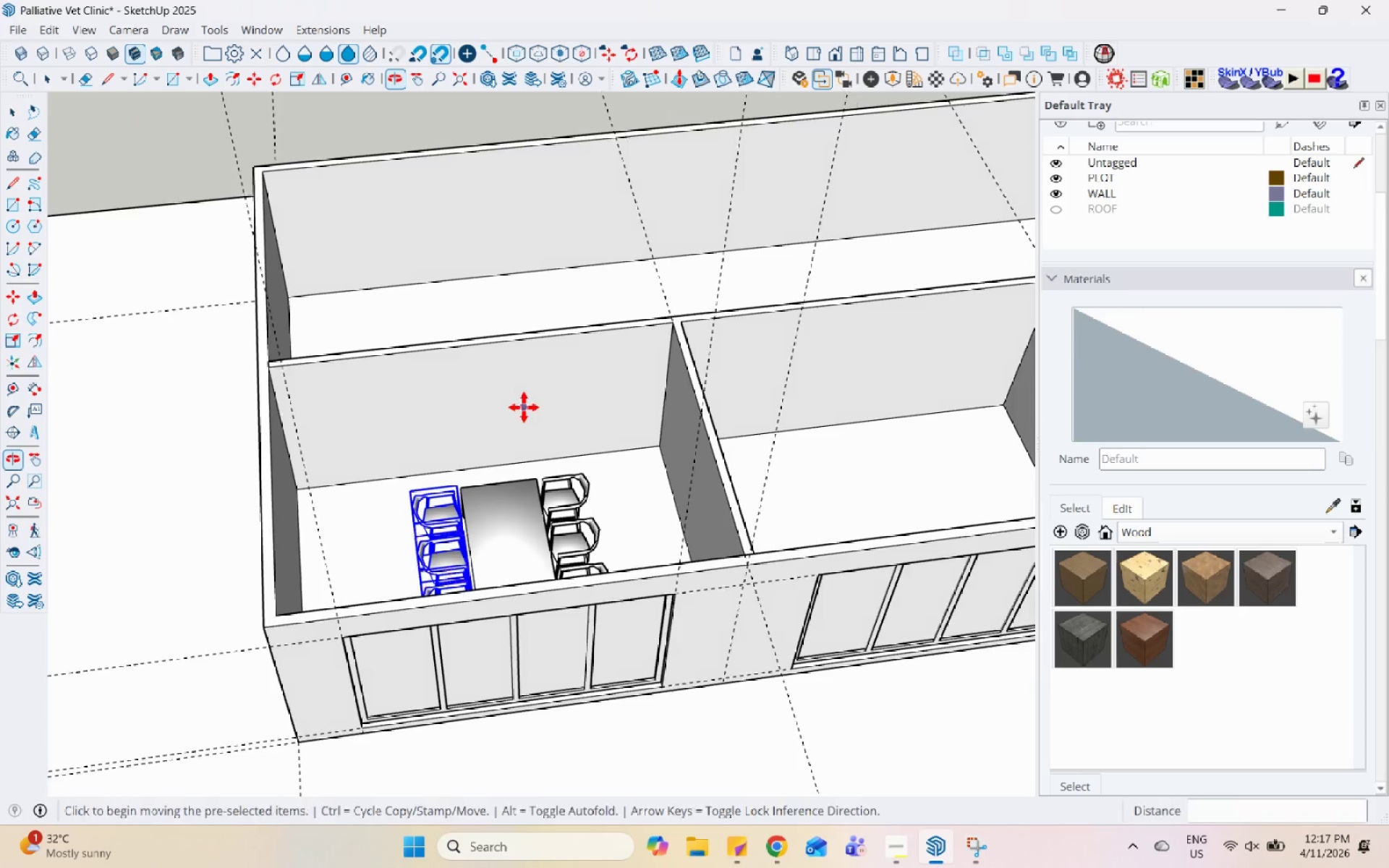 
scroll: coordinate [519, 413], scroll_direction: down, amount: 2.0
 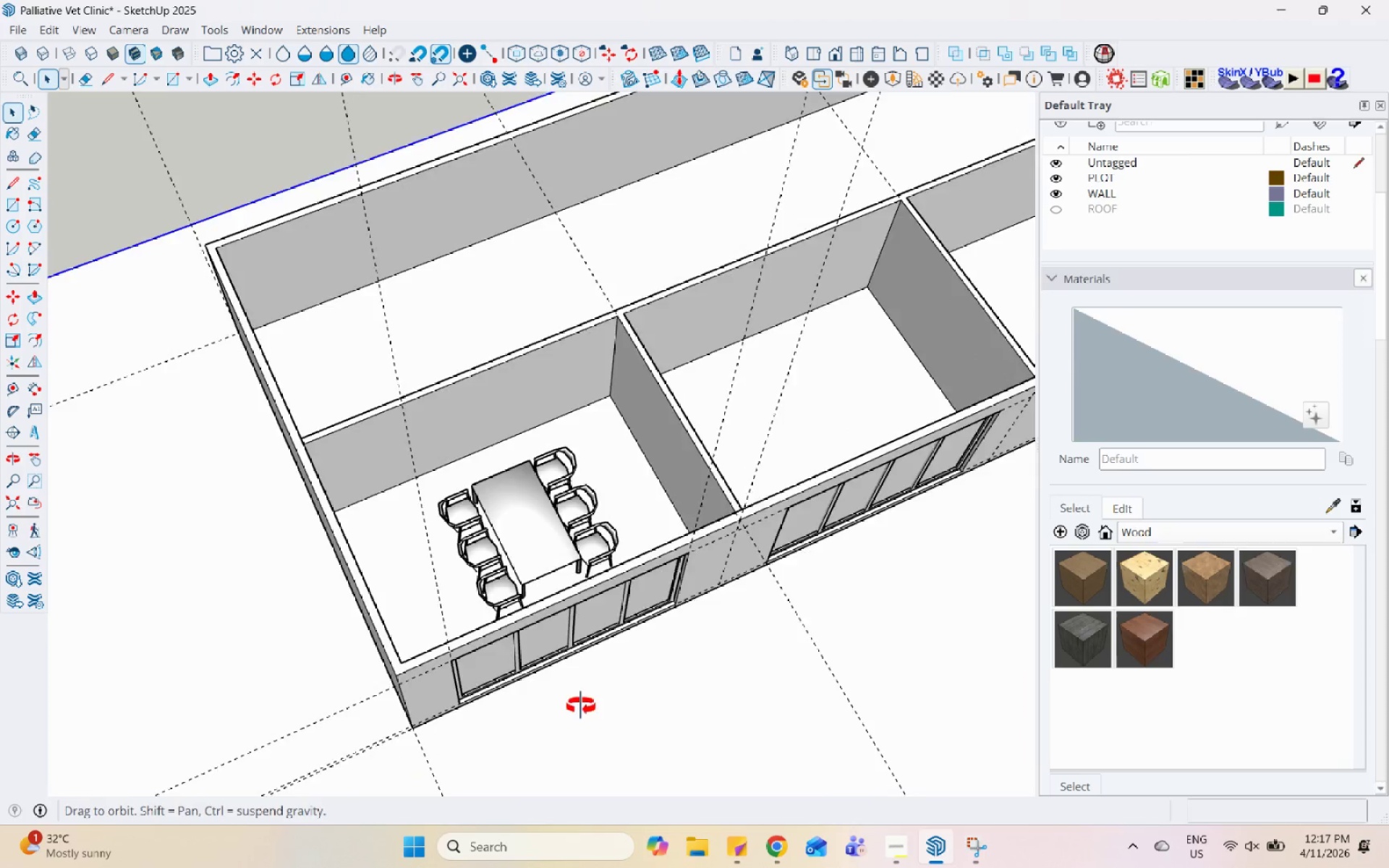 
left_click_drag(start_coordinate=[360, 369], to_coordinate=[632, 631])
 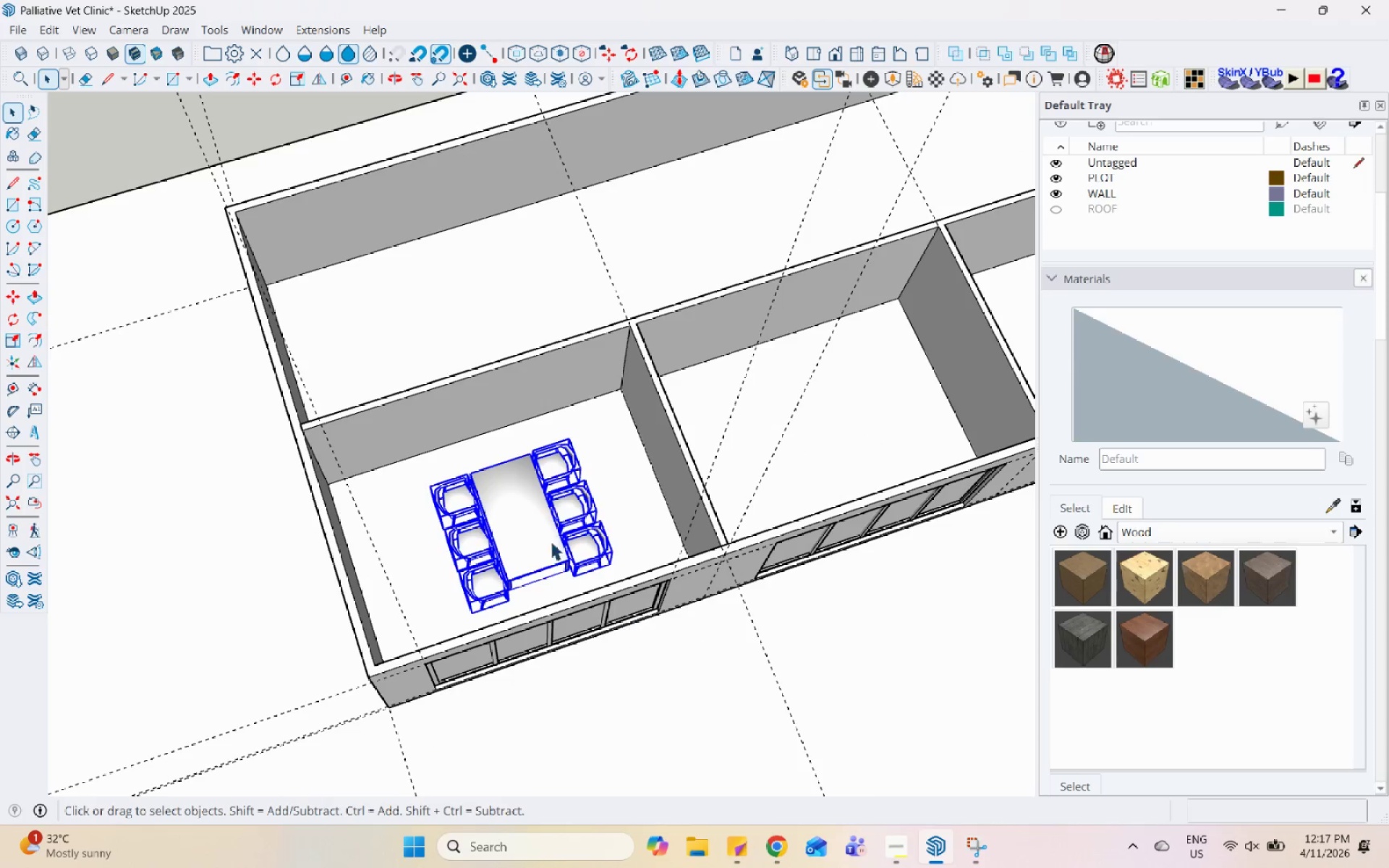 
key(M)
 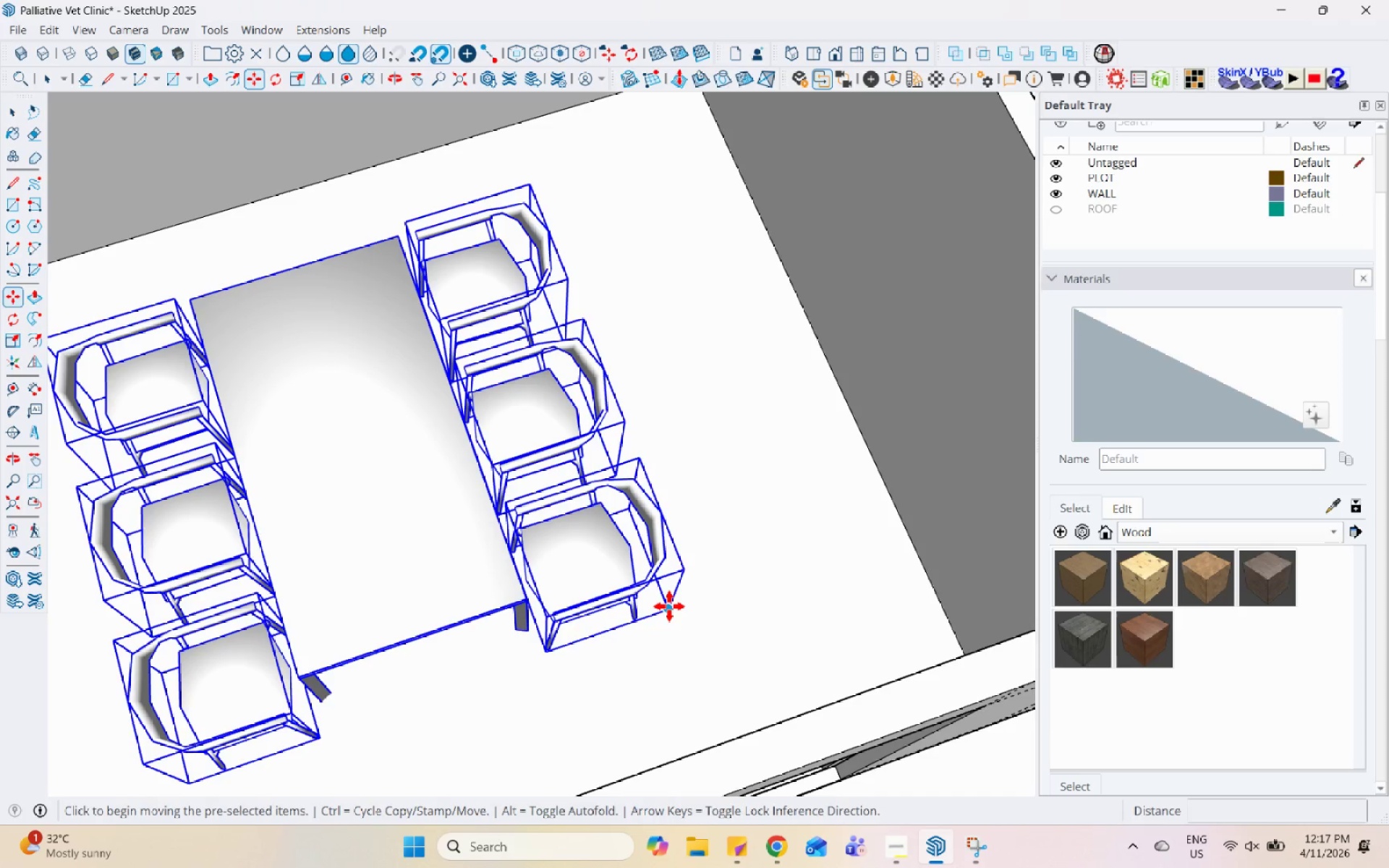 
scroll: coordinate [675, 602], scroll_direction: up, amount: 12.0
 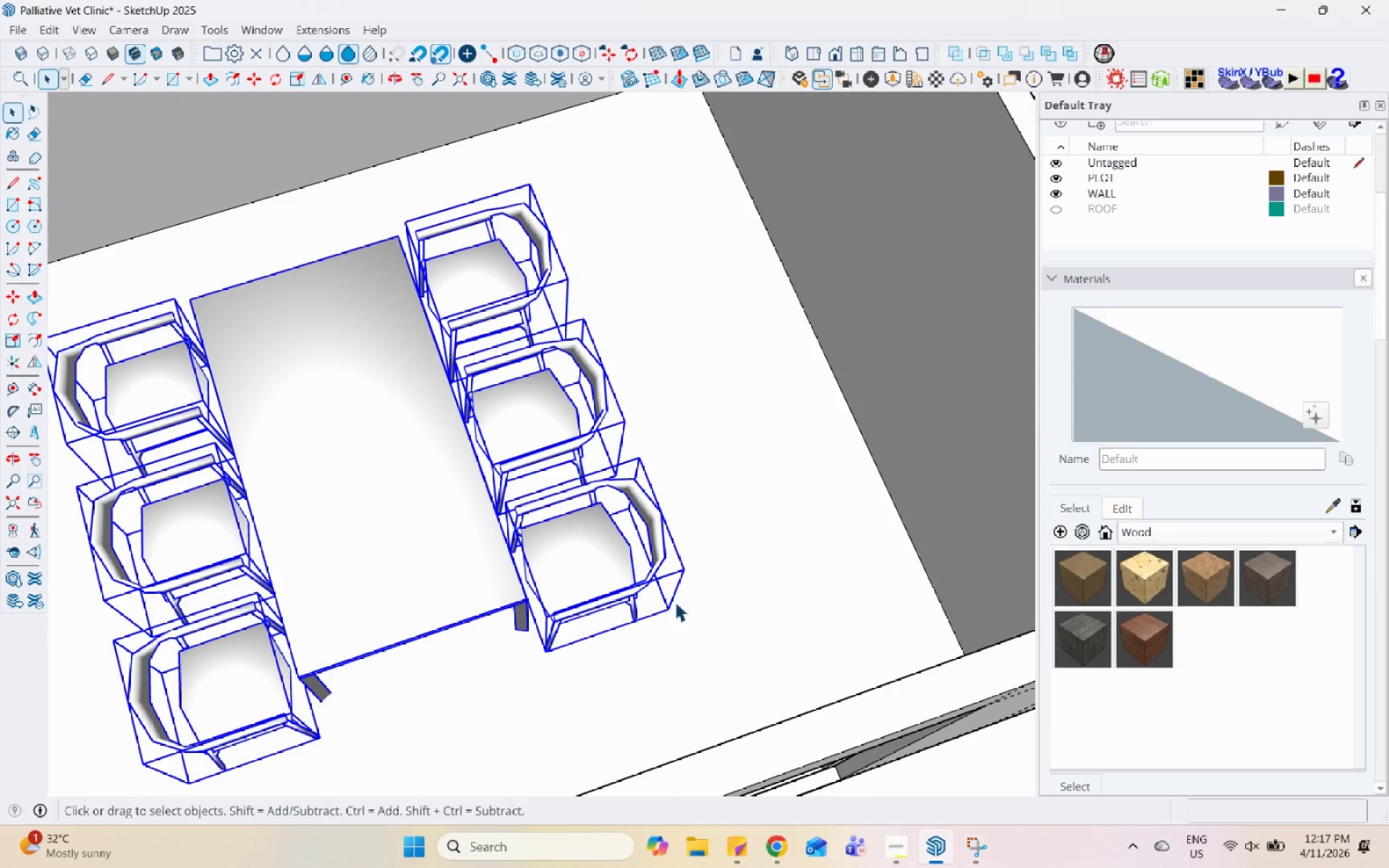 
left_click([669, 606])
 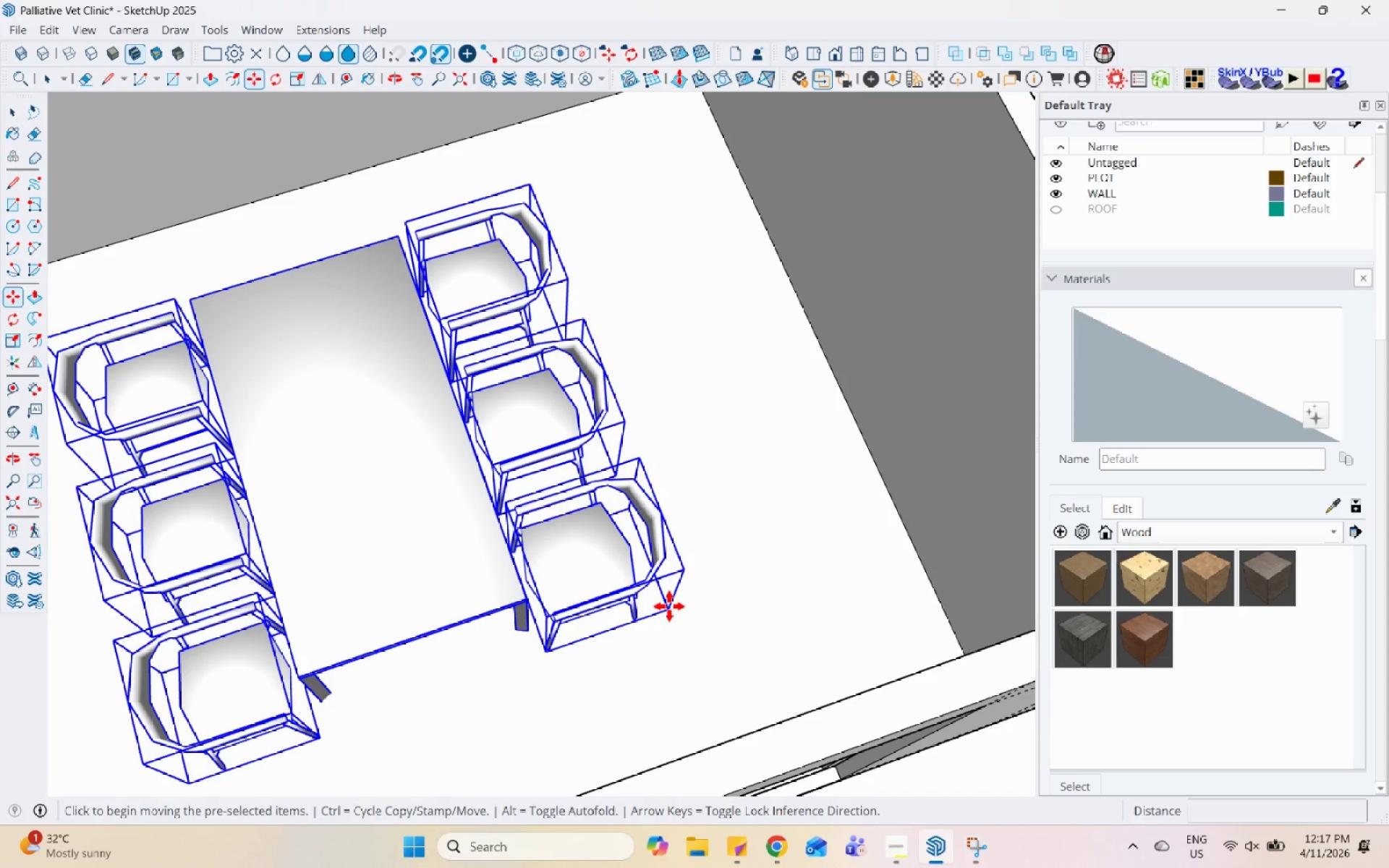 
key(Control+ControlLeft)
 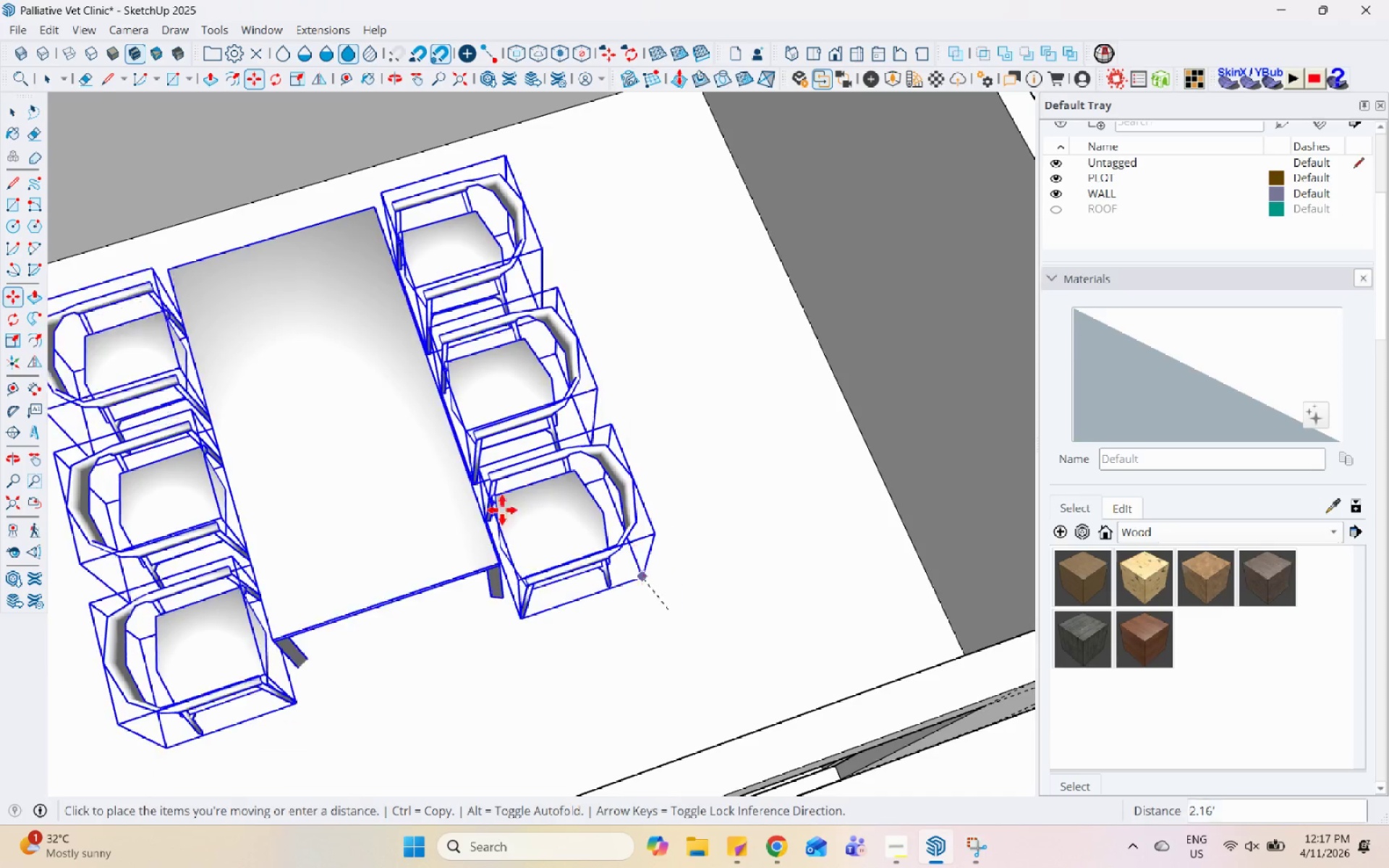 
scroll: coordinate [333, 506], scroll_direction: down, amount: 14.0
 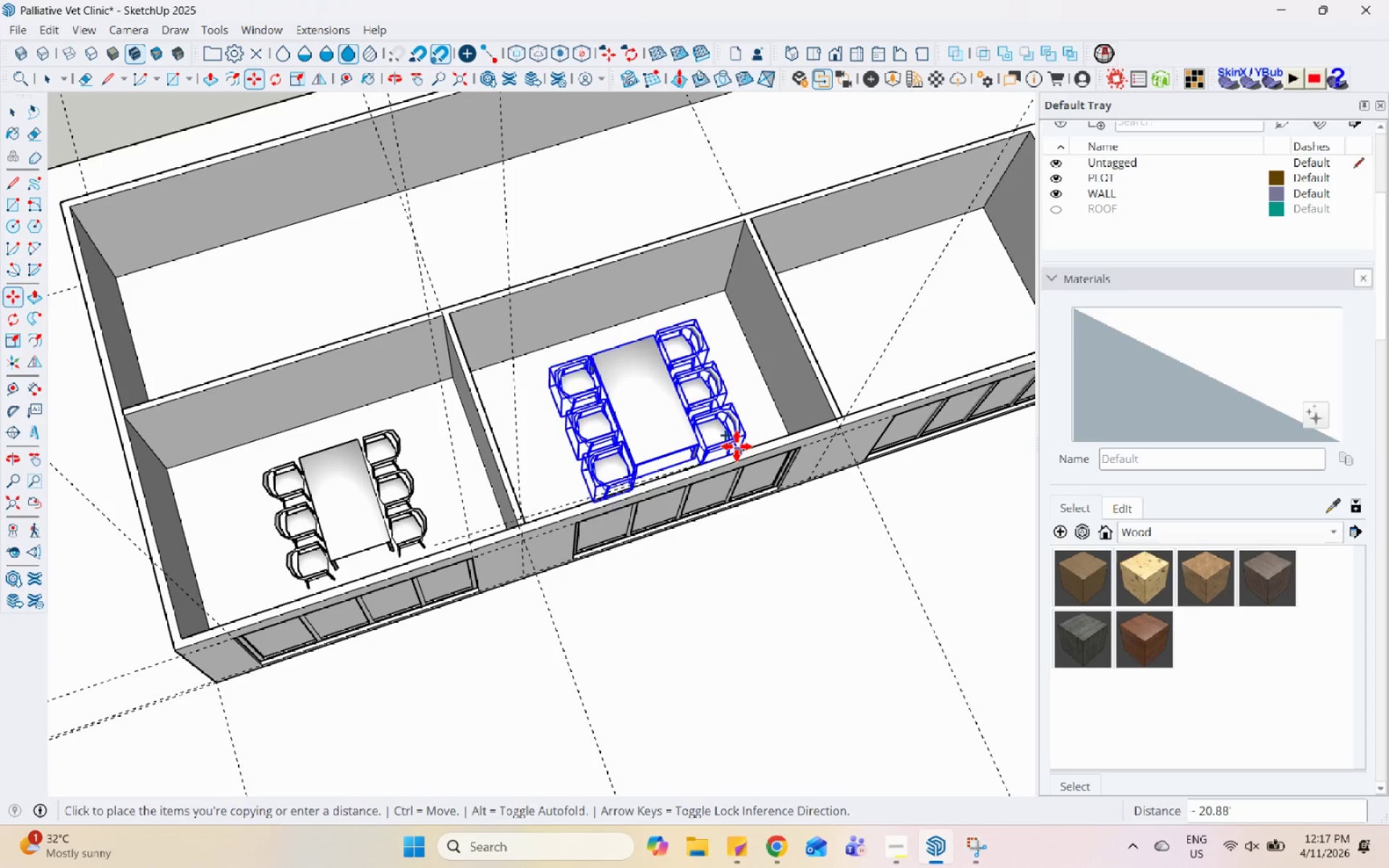 
left_click([734, 441])
 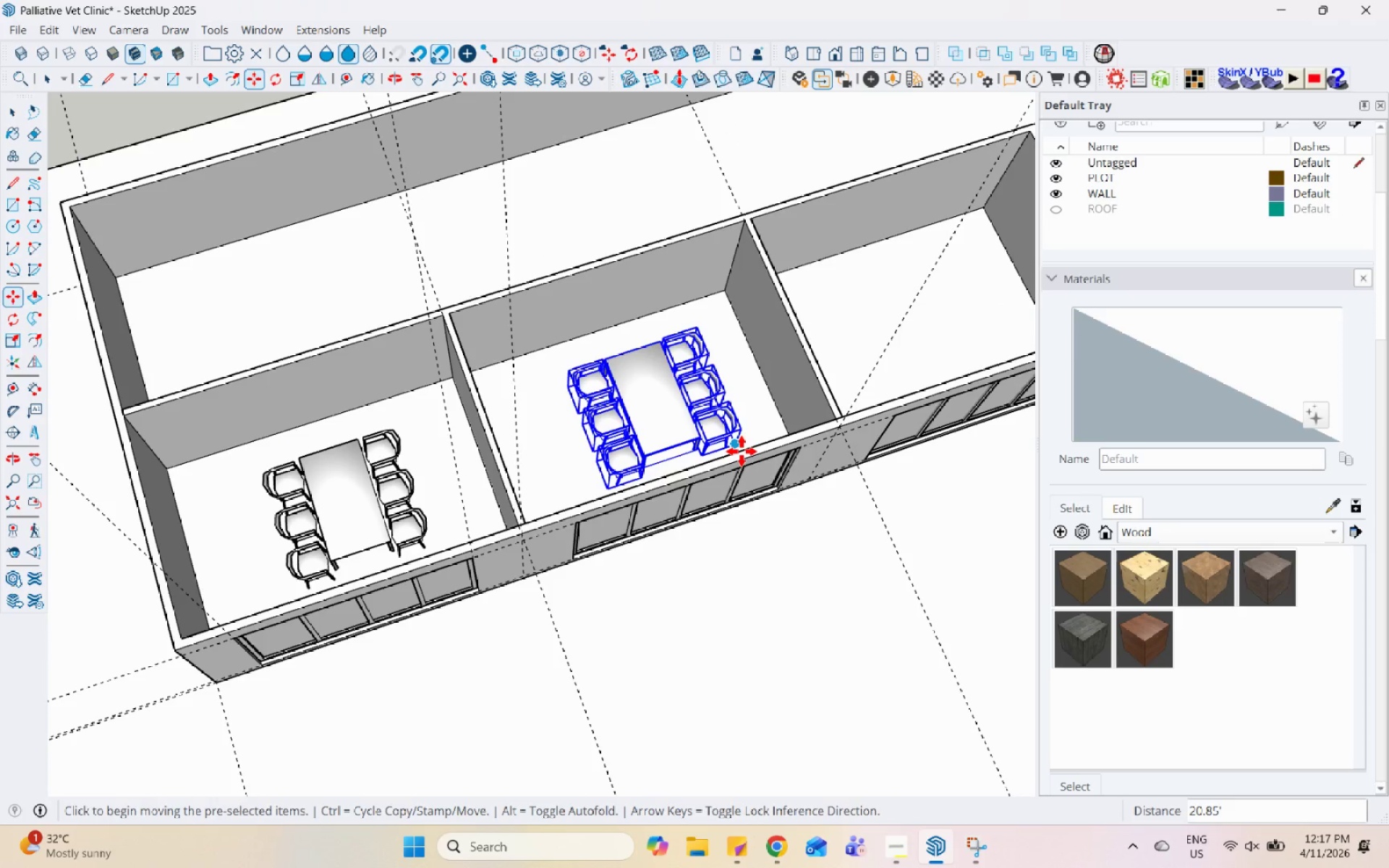 
key(Control+ControlLeft)
 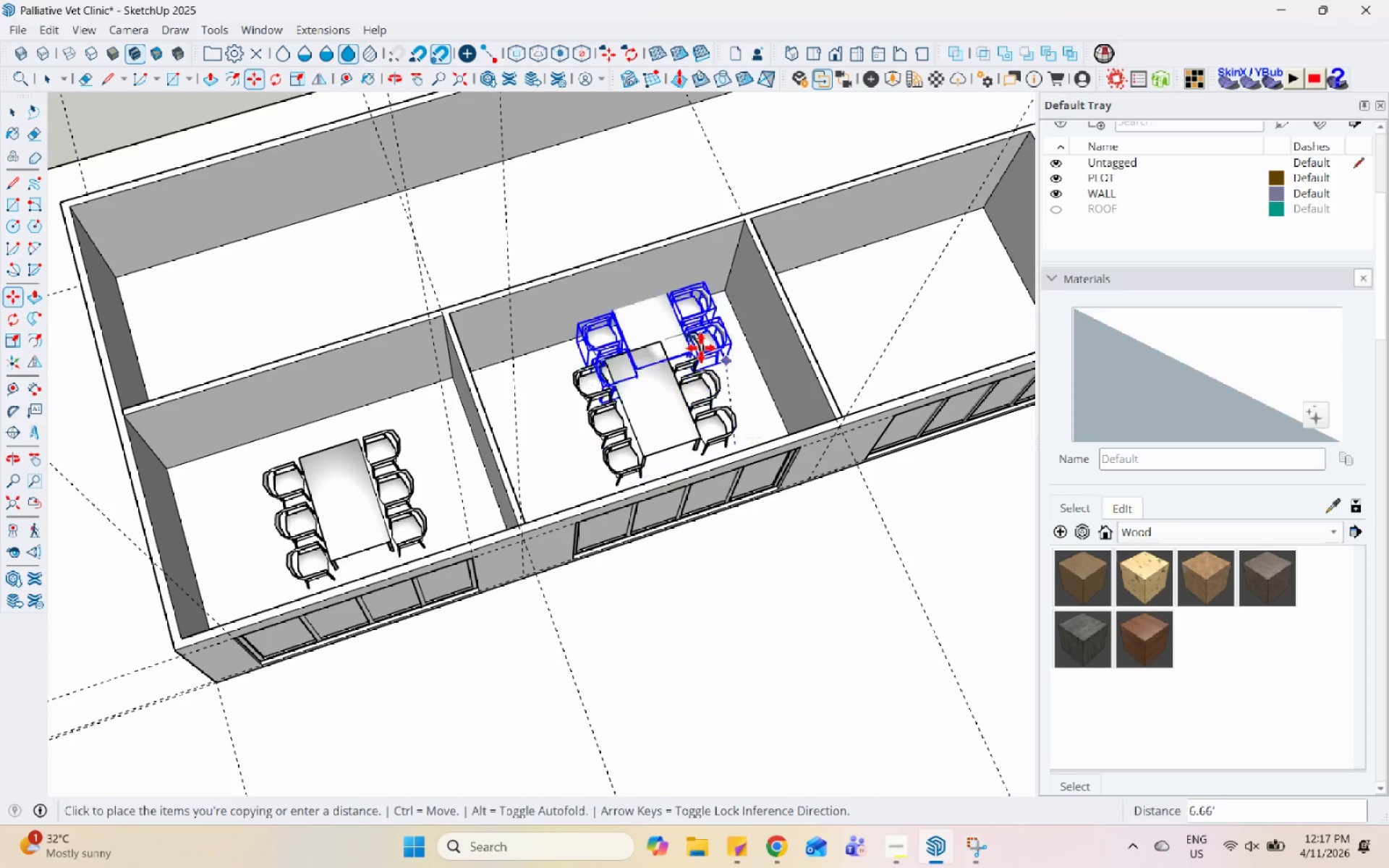 
scroll: coordinate [868, 332], scroll_direction: none, amount: 0.0
 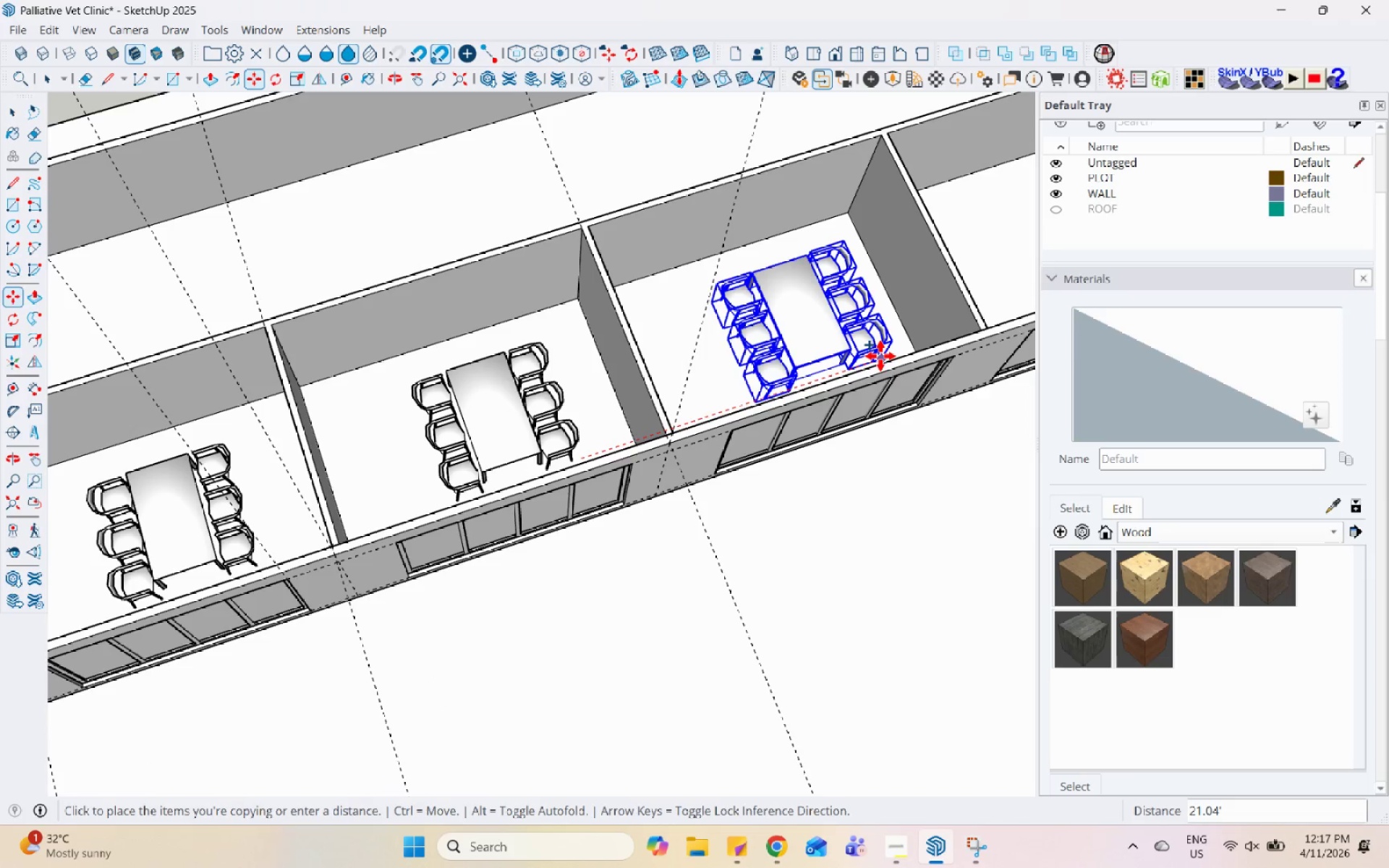 
left_click([874, 356])
 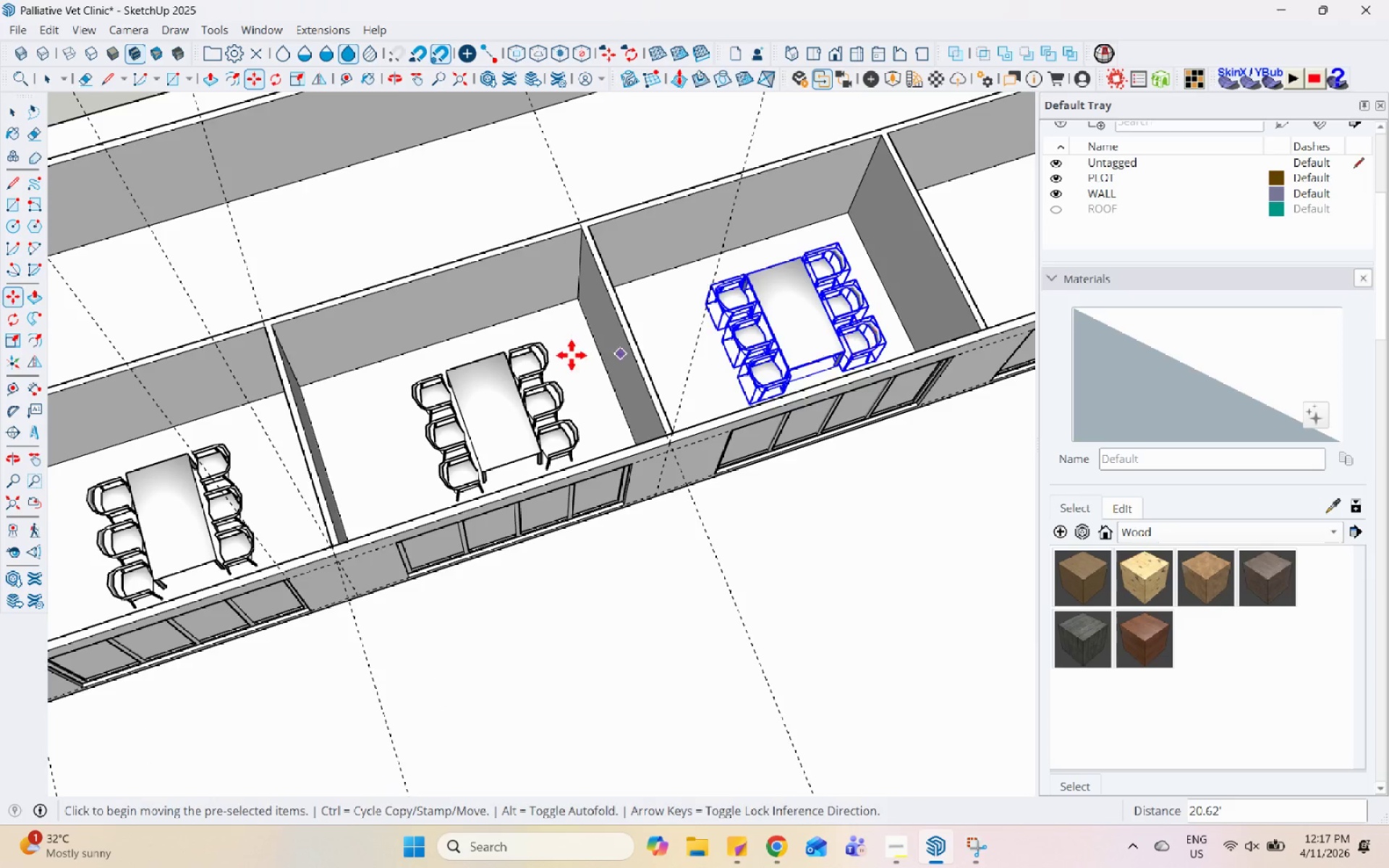 
scroll: coordinate [784, 365], scroll_direction: up, amount: 4.0
 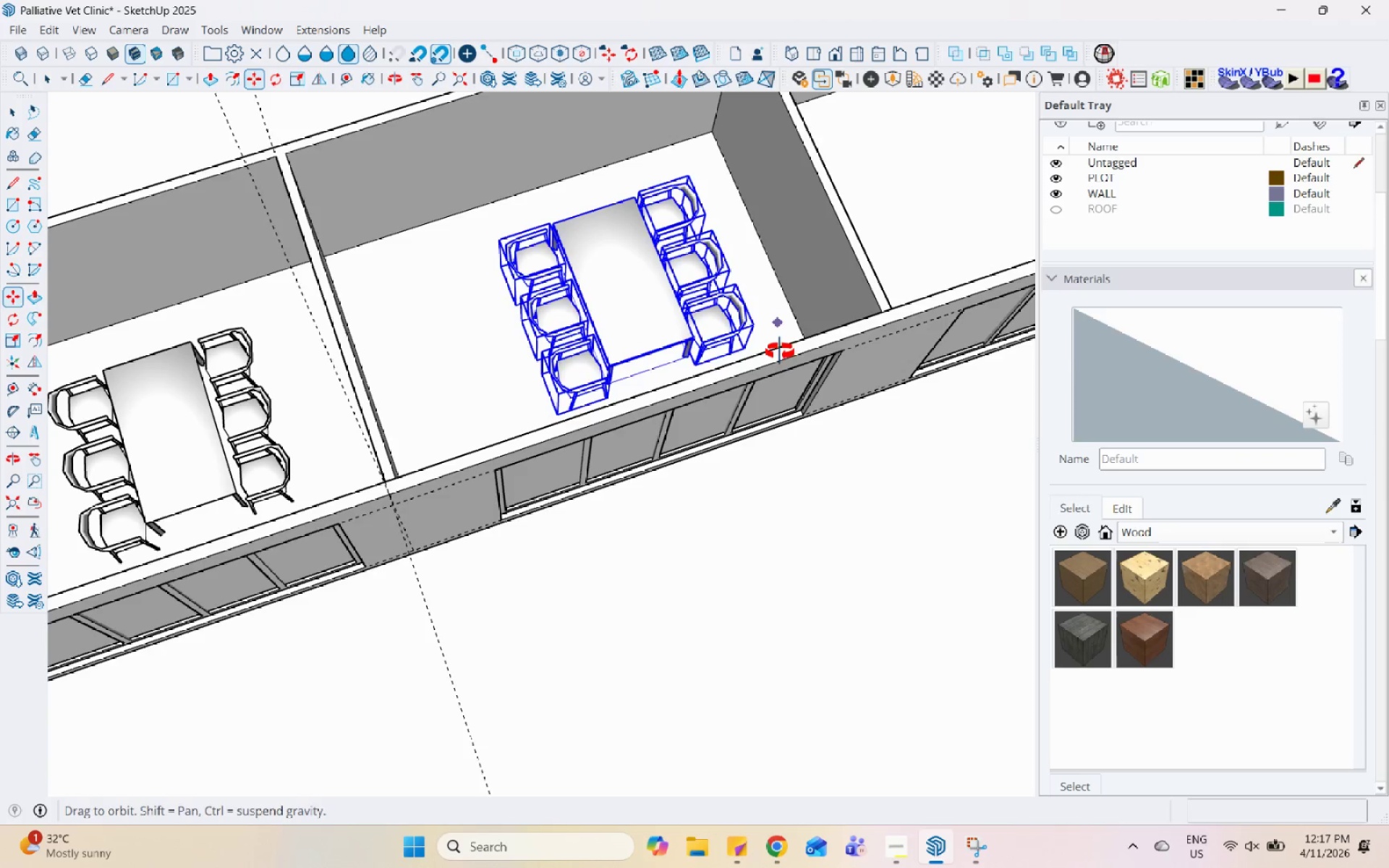 
left_click([747, 346])
 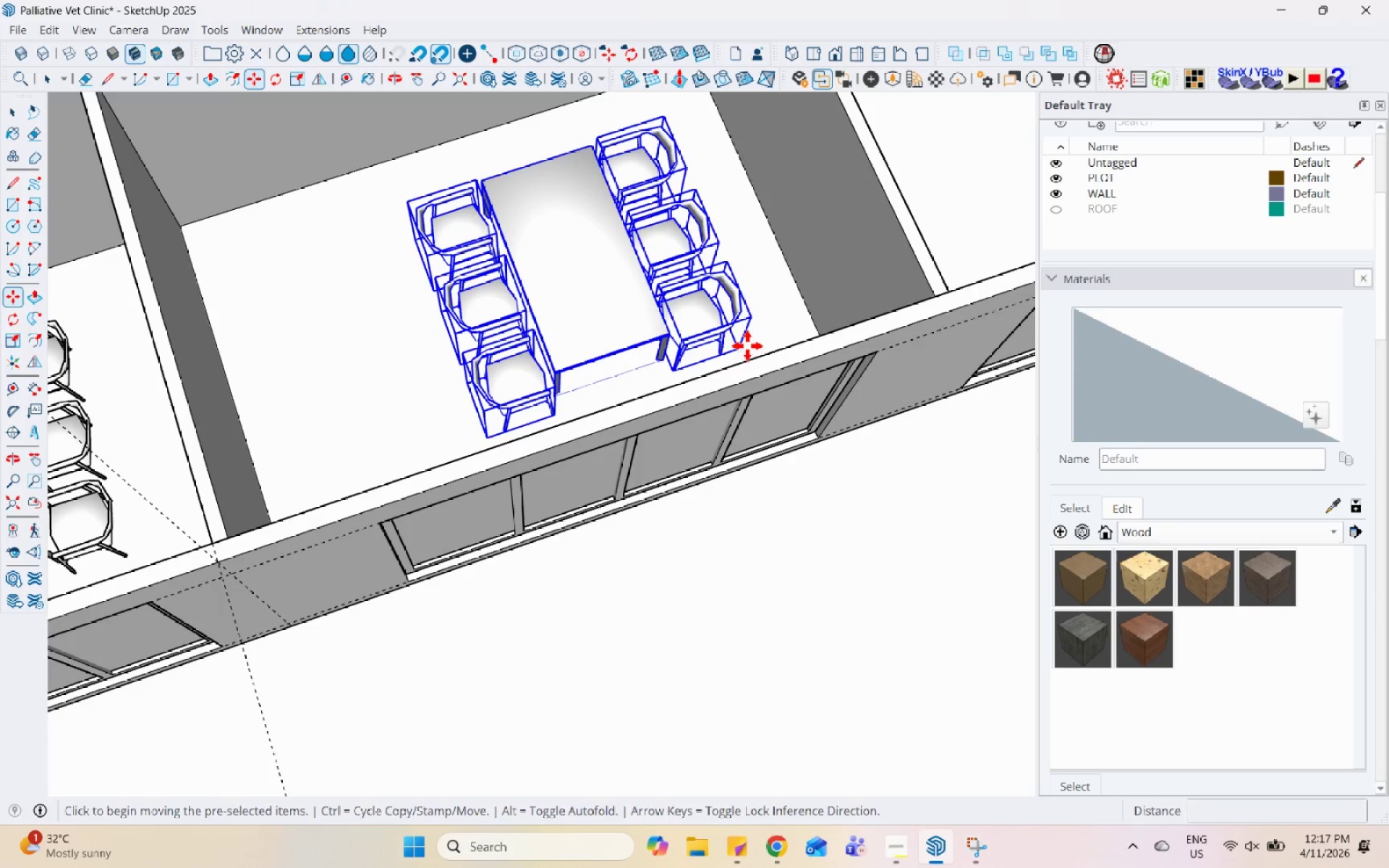 
scroll: coordinate [749, 345], scroll_direction: up, amount: 3.0
 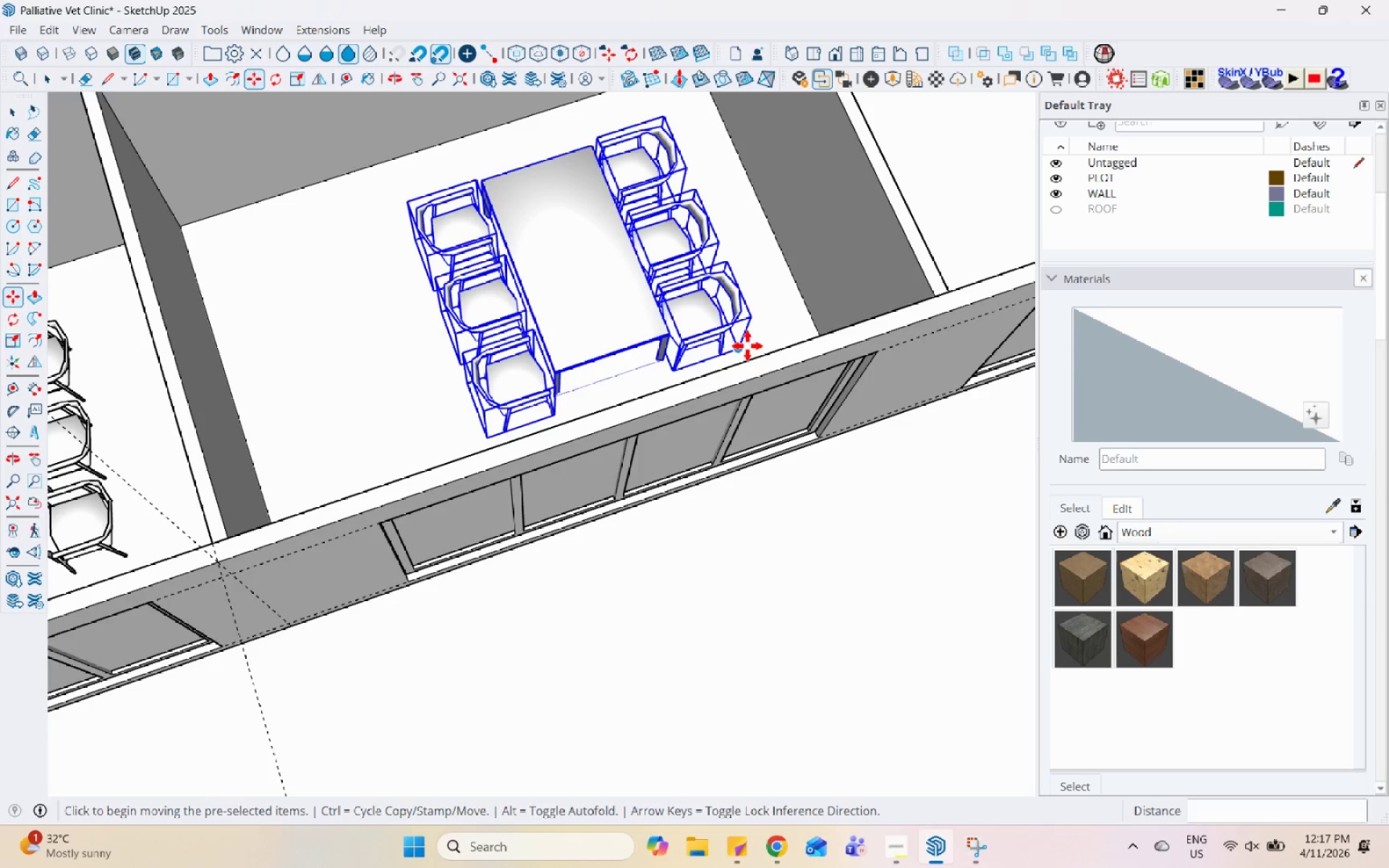 
key(Control+ControlLeft)
 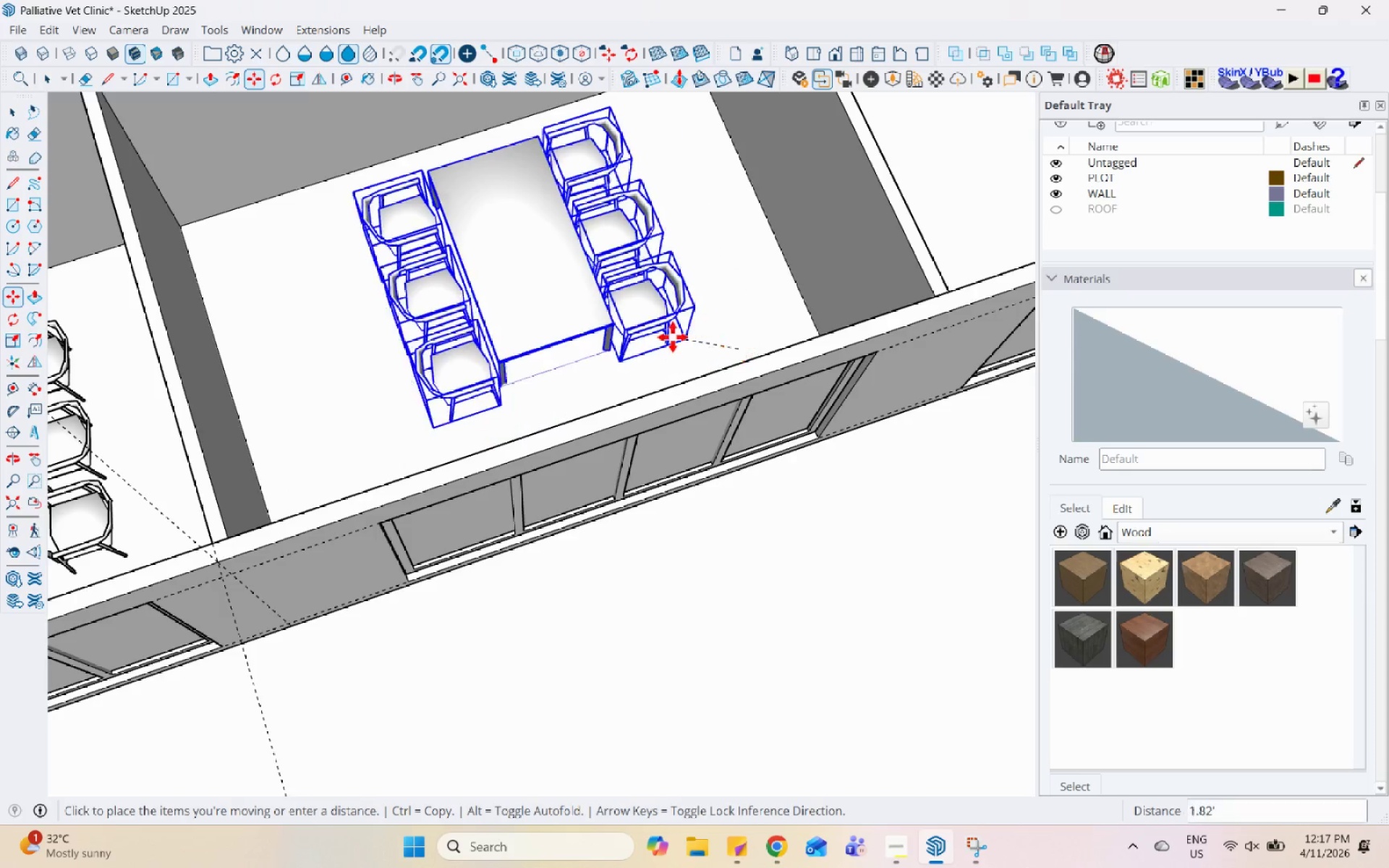 
scroll: coordinate [783, 312], scroll_direction: down, amount: 7.0
 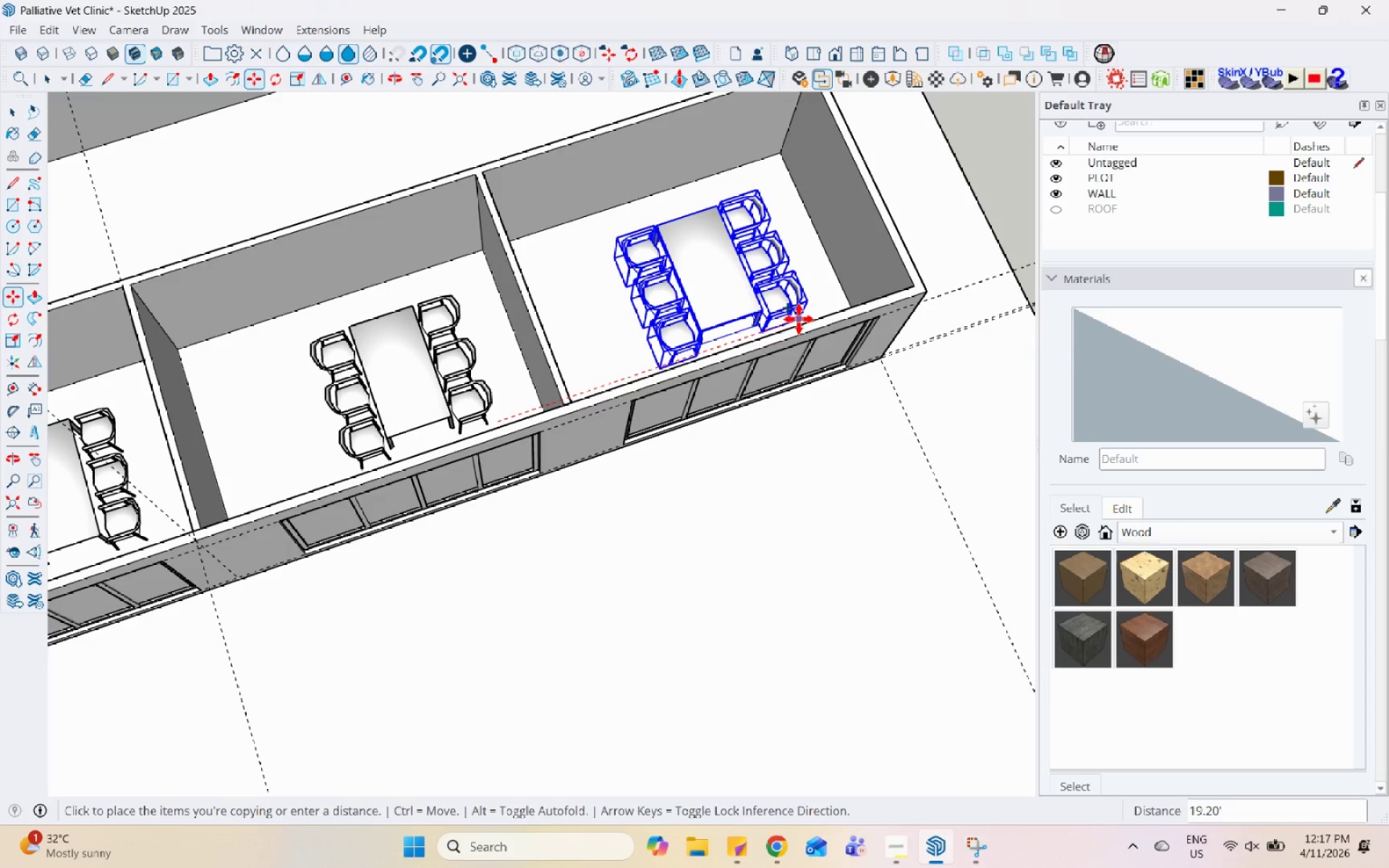 
left_click([799, 319])
 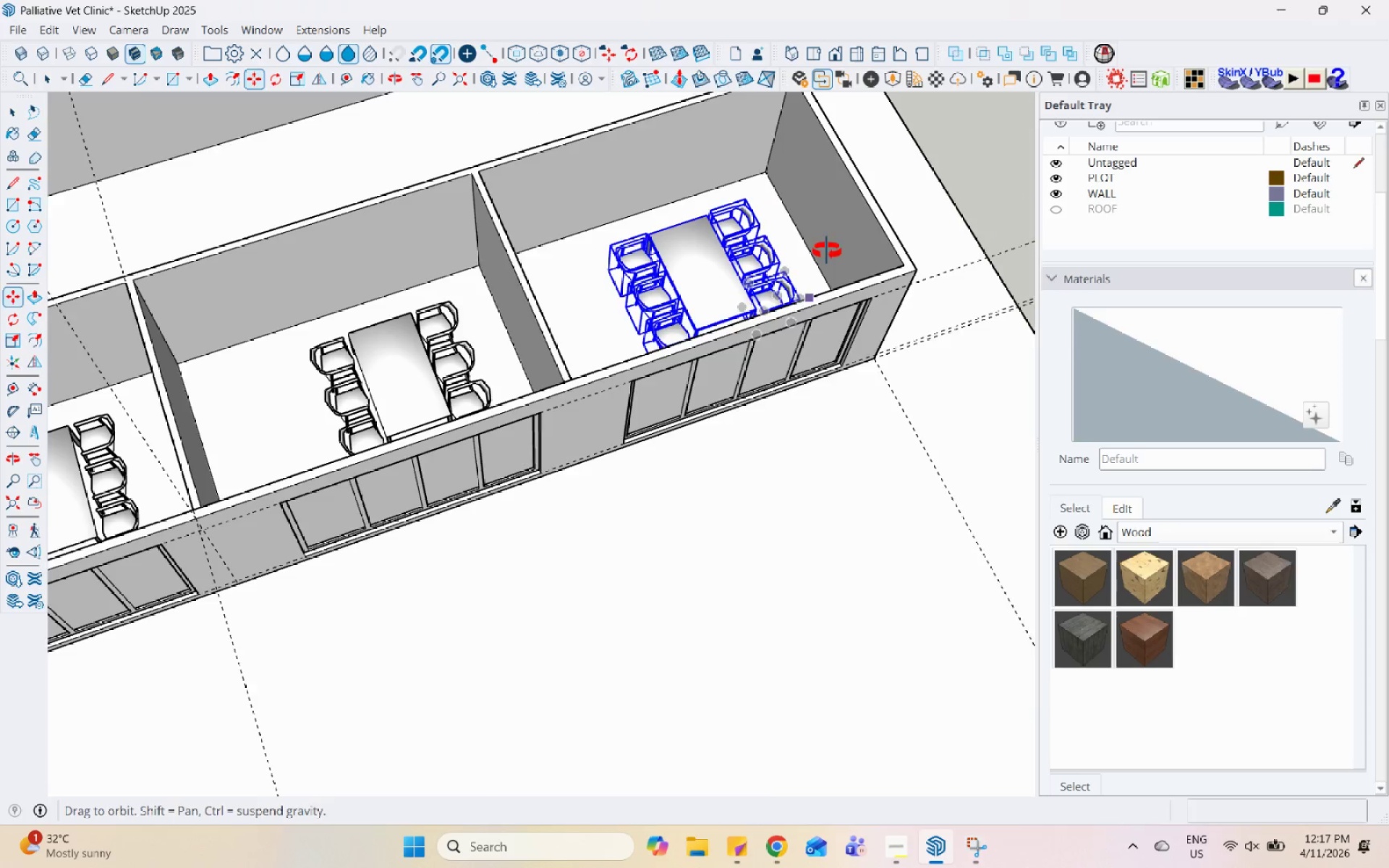 
key(Space)
 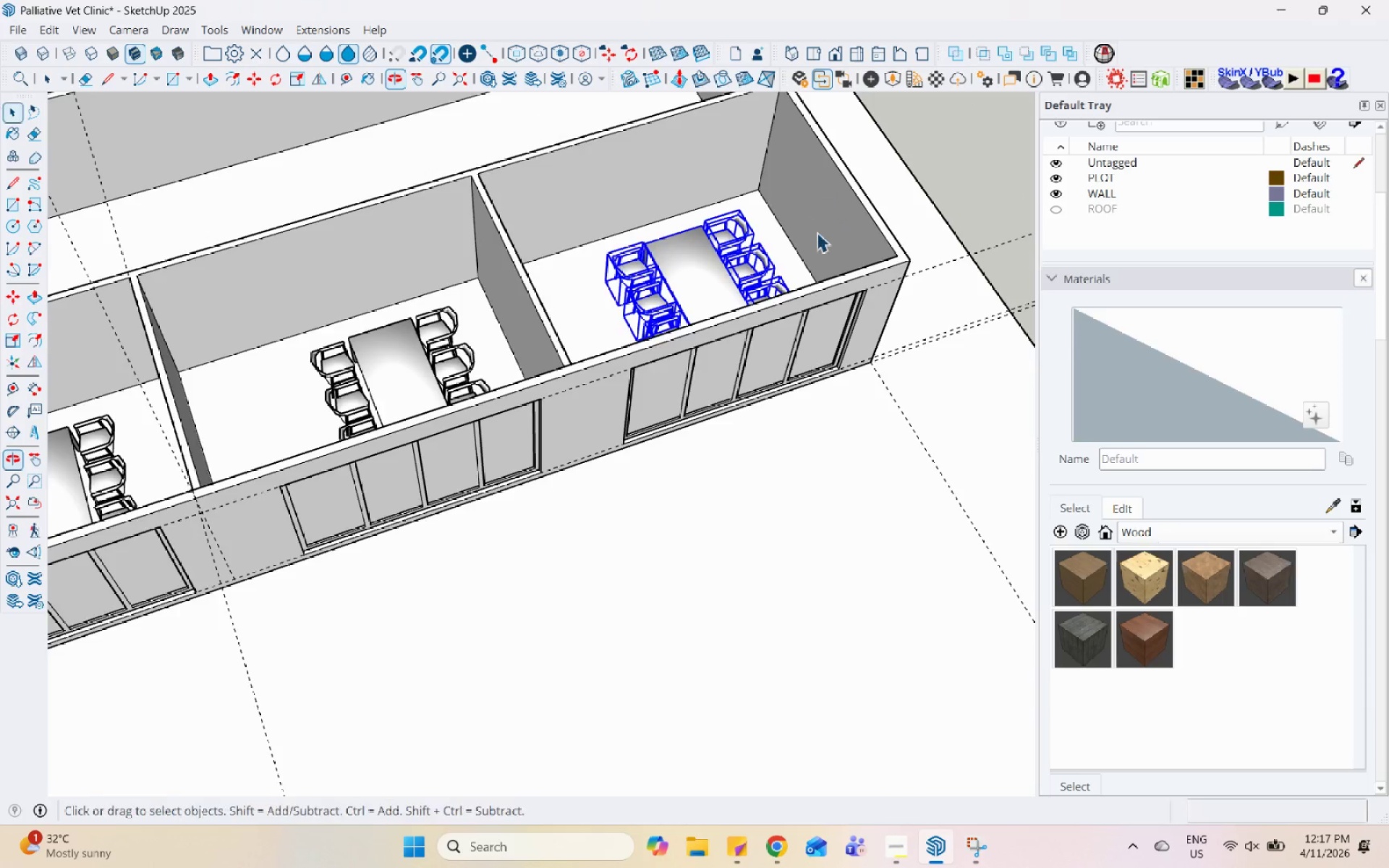 
scroll: coordinate [222, 598], scroll_direction: down, amount: 11.0
 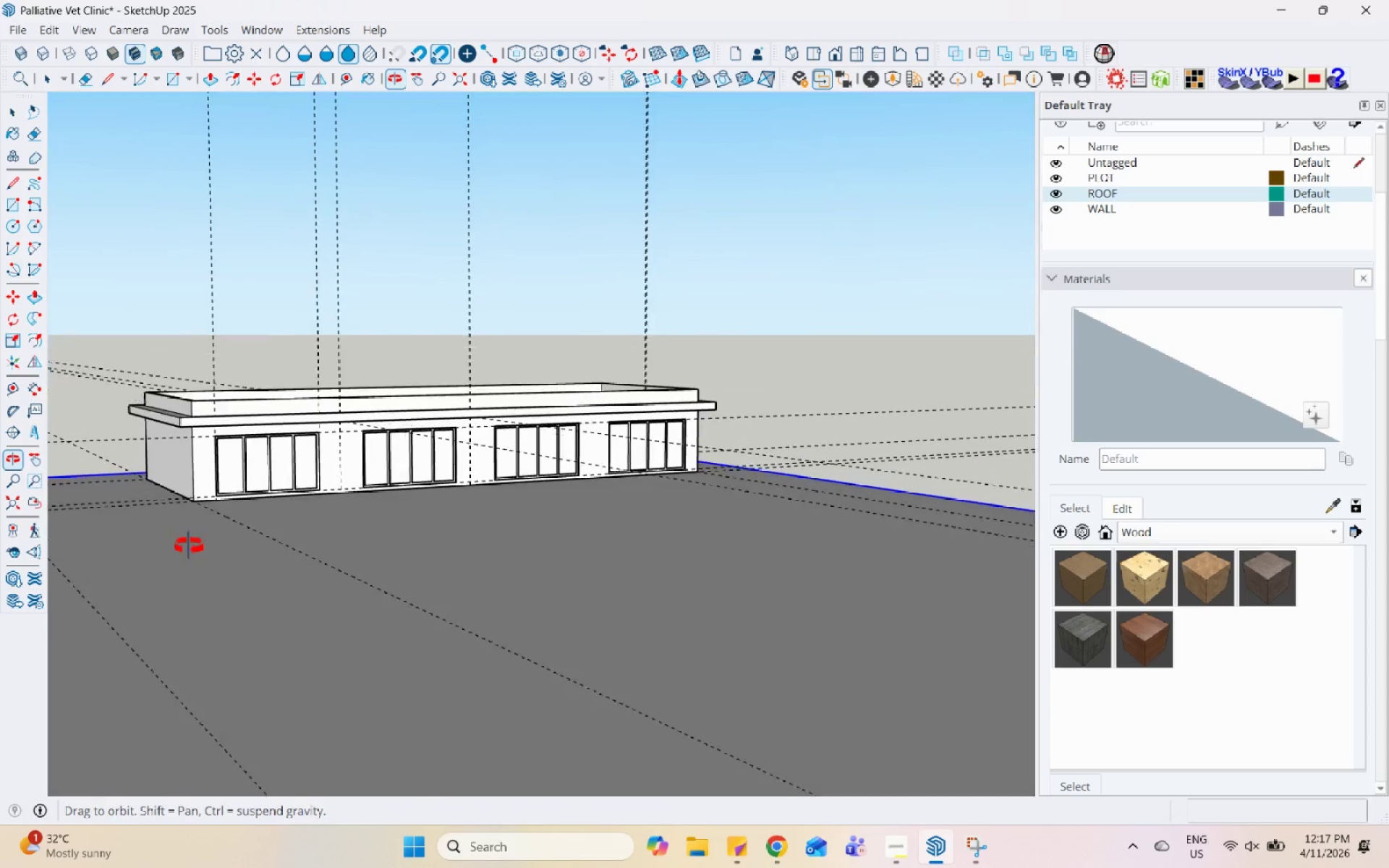 
scroll: coordinate [541, 571], scroll_direction: none, amount: 0.0
 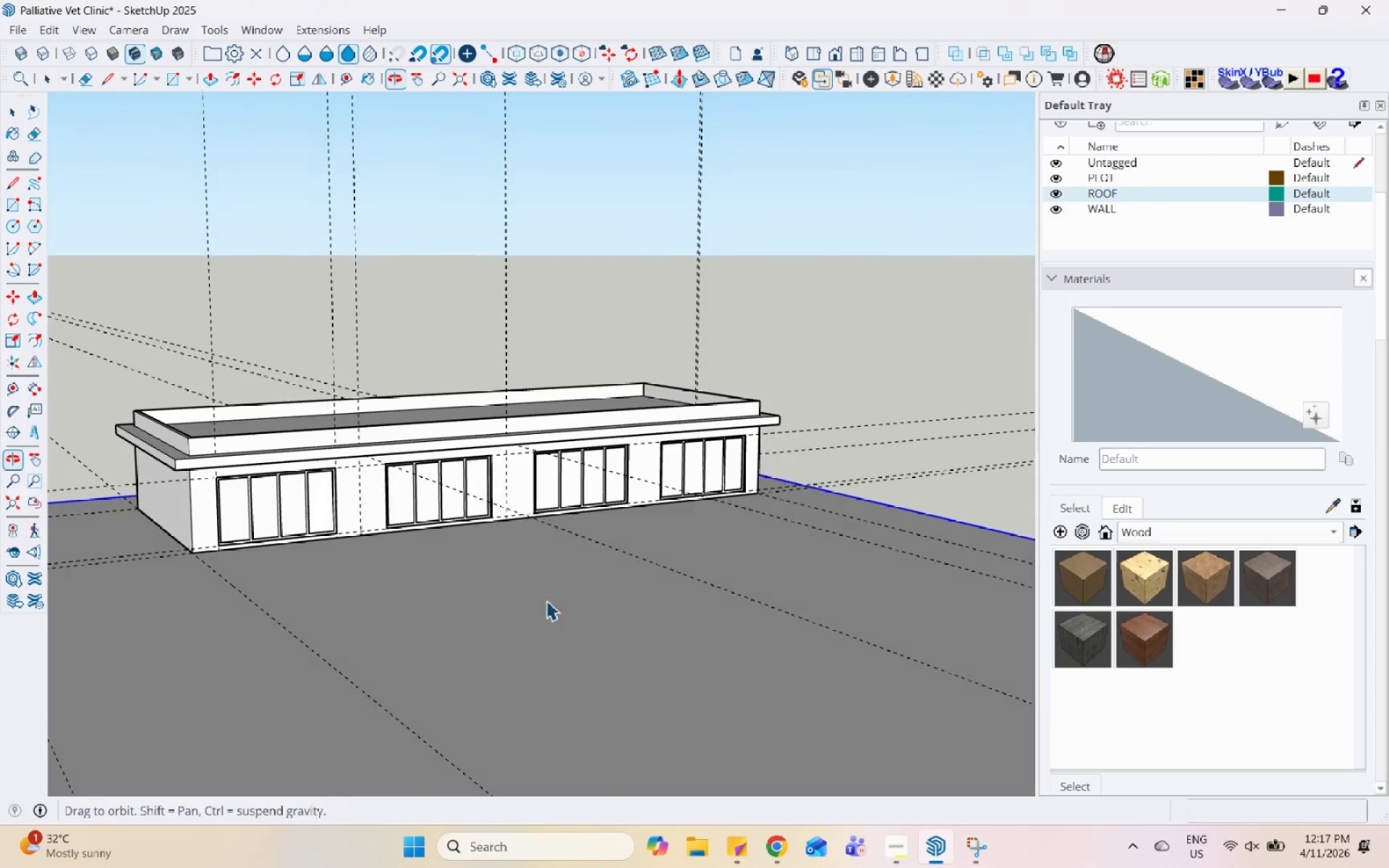 
key(Control+S)
 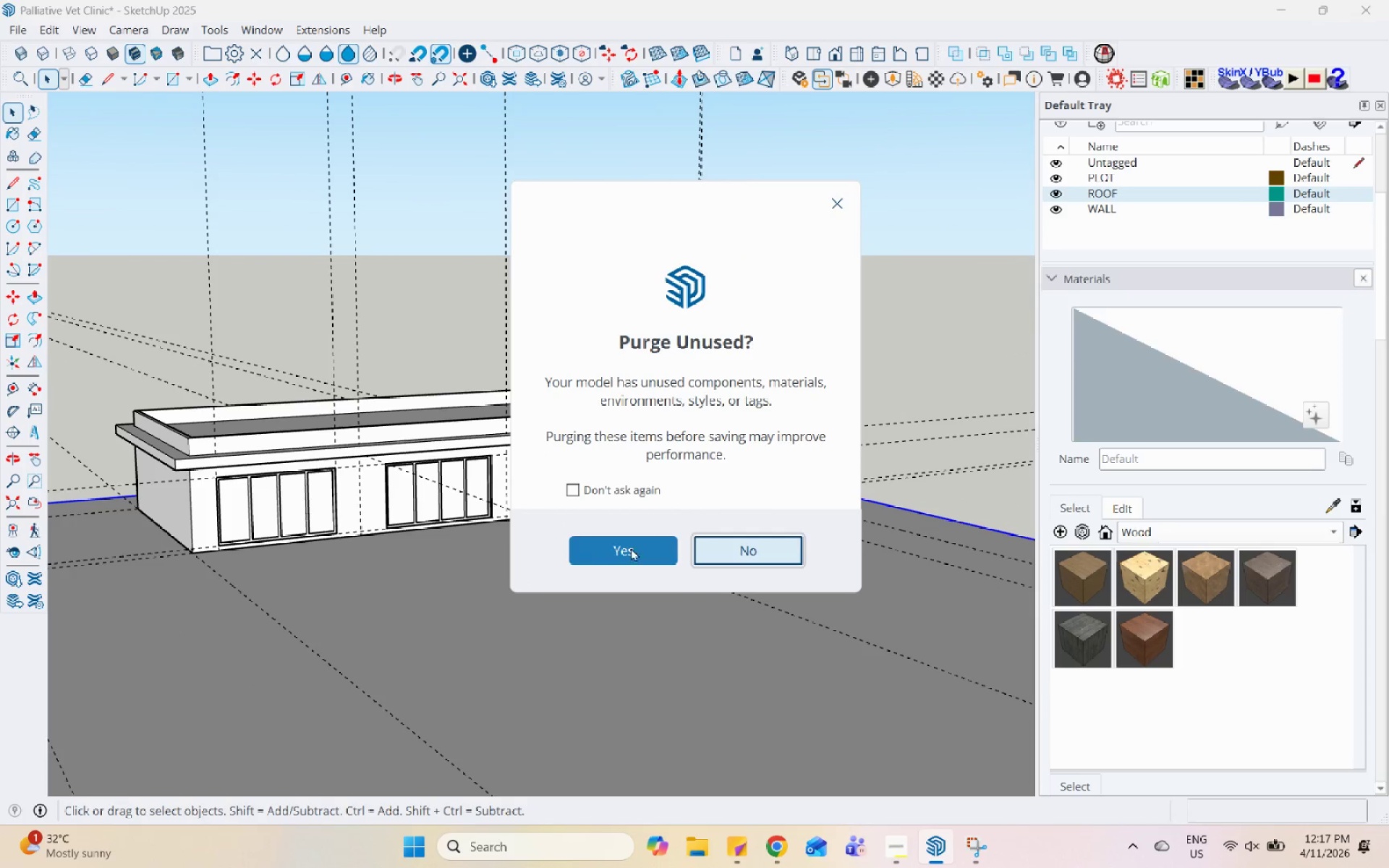 
left_click([734, 549])
 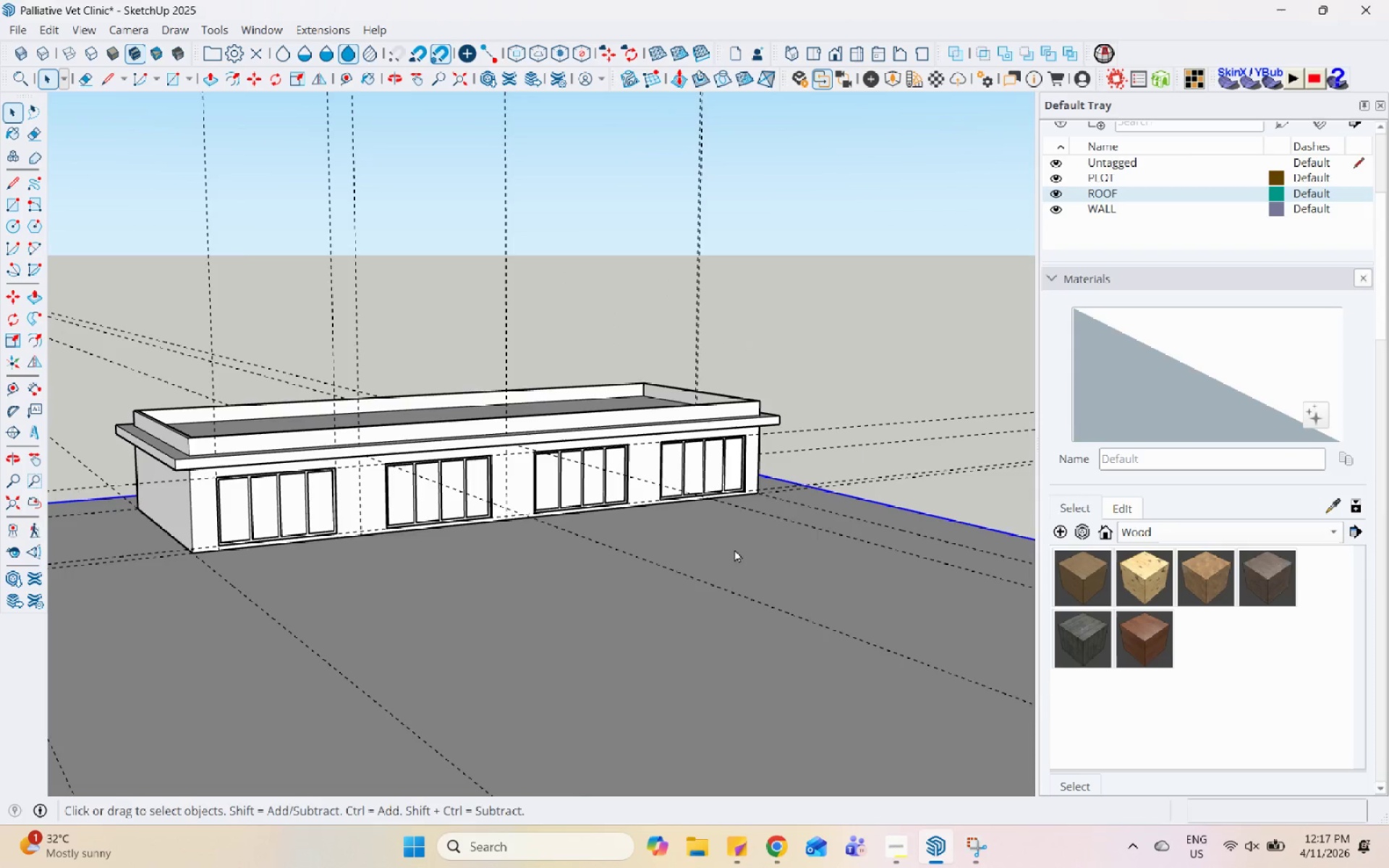 
scroll: coordinate [624, 349], scroll_direction: down, amount: 9.0
 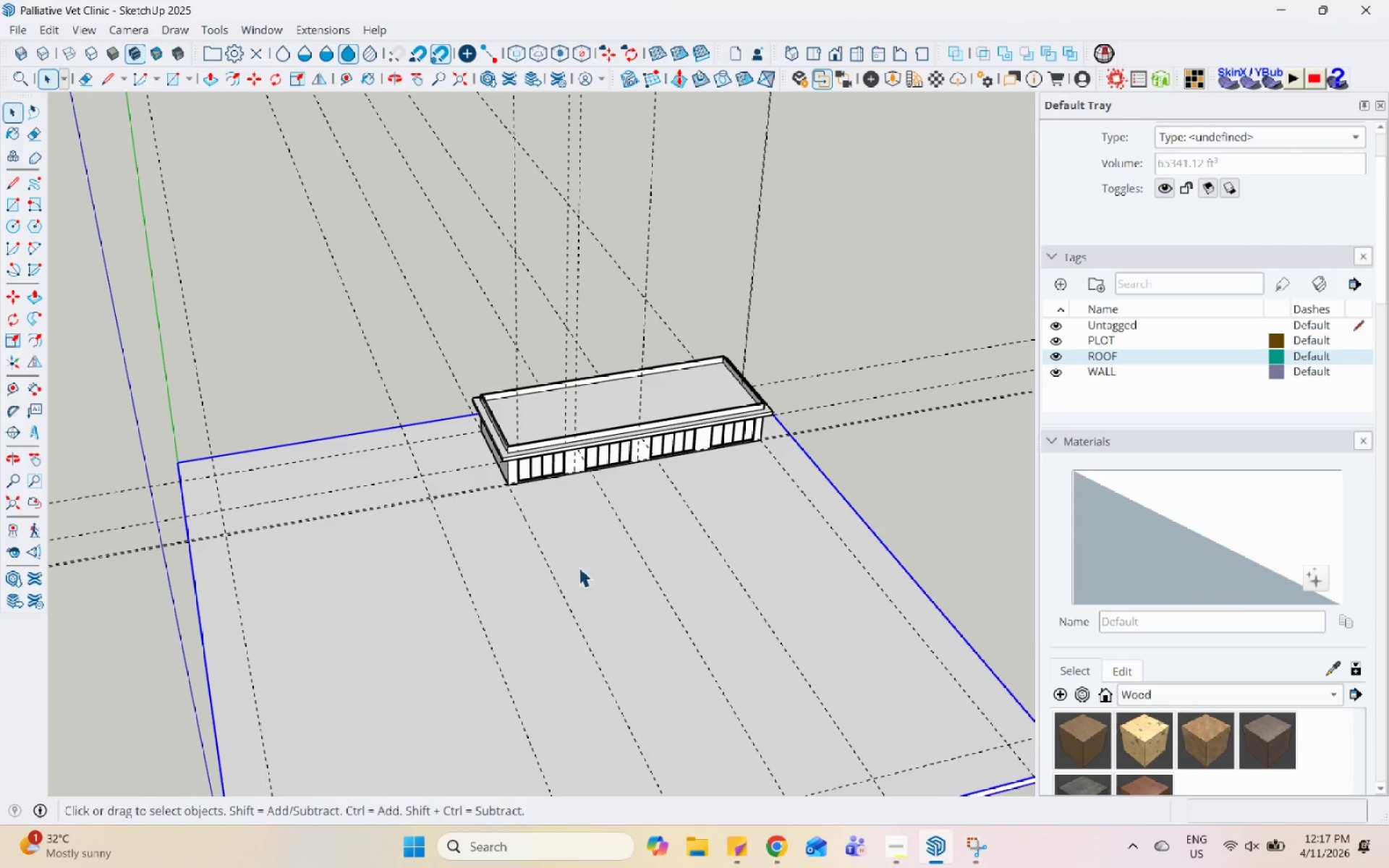 
scroll: coordinate [672, 422], scroll_direction: up, amount: 6.0
 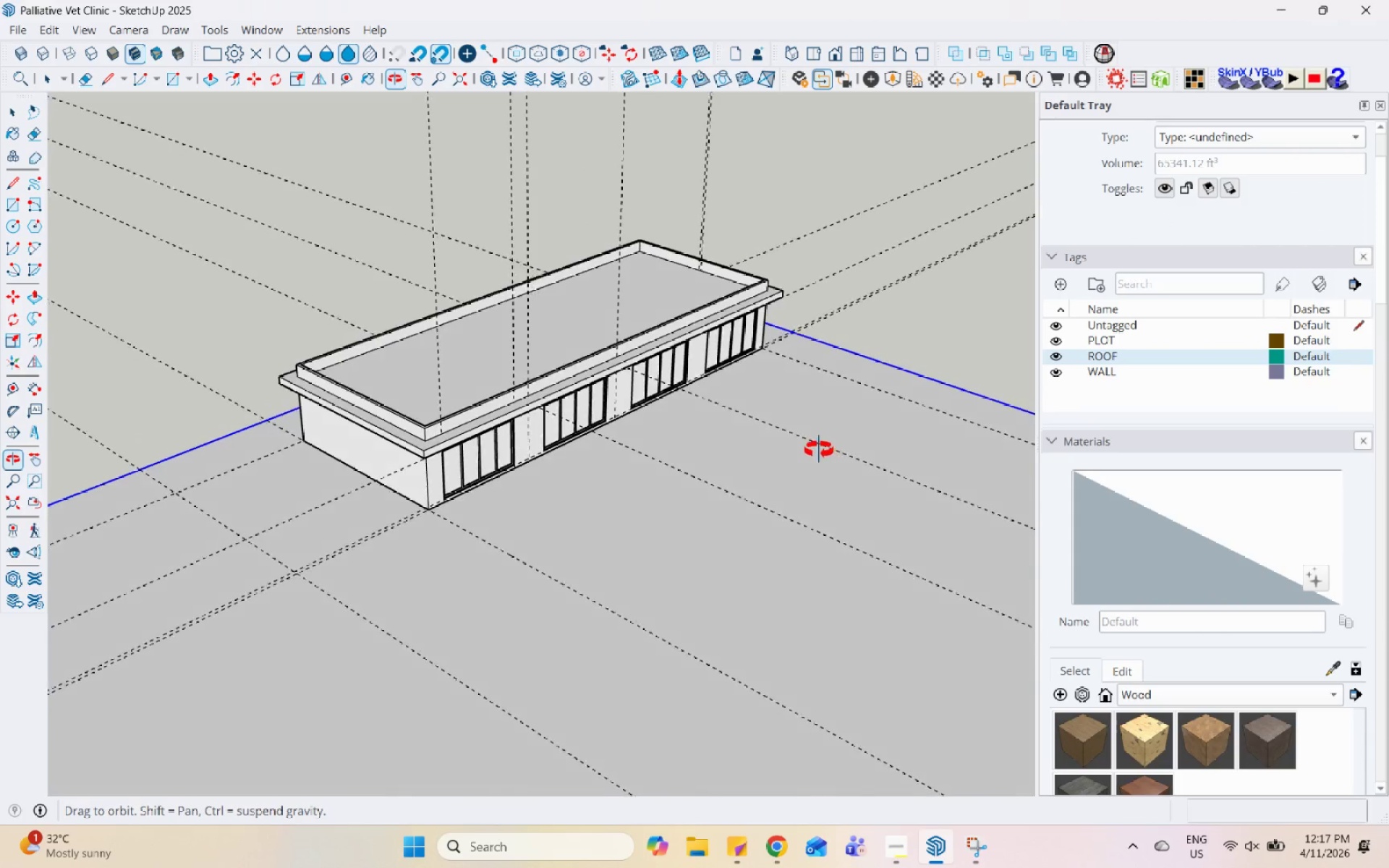 
scroll: coordinate [862, 476], scroll_direction: down, amount: 9.0
 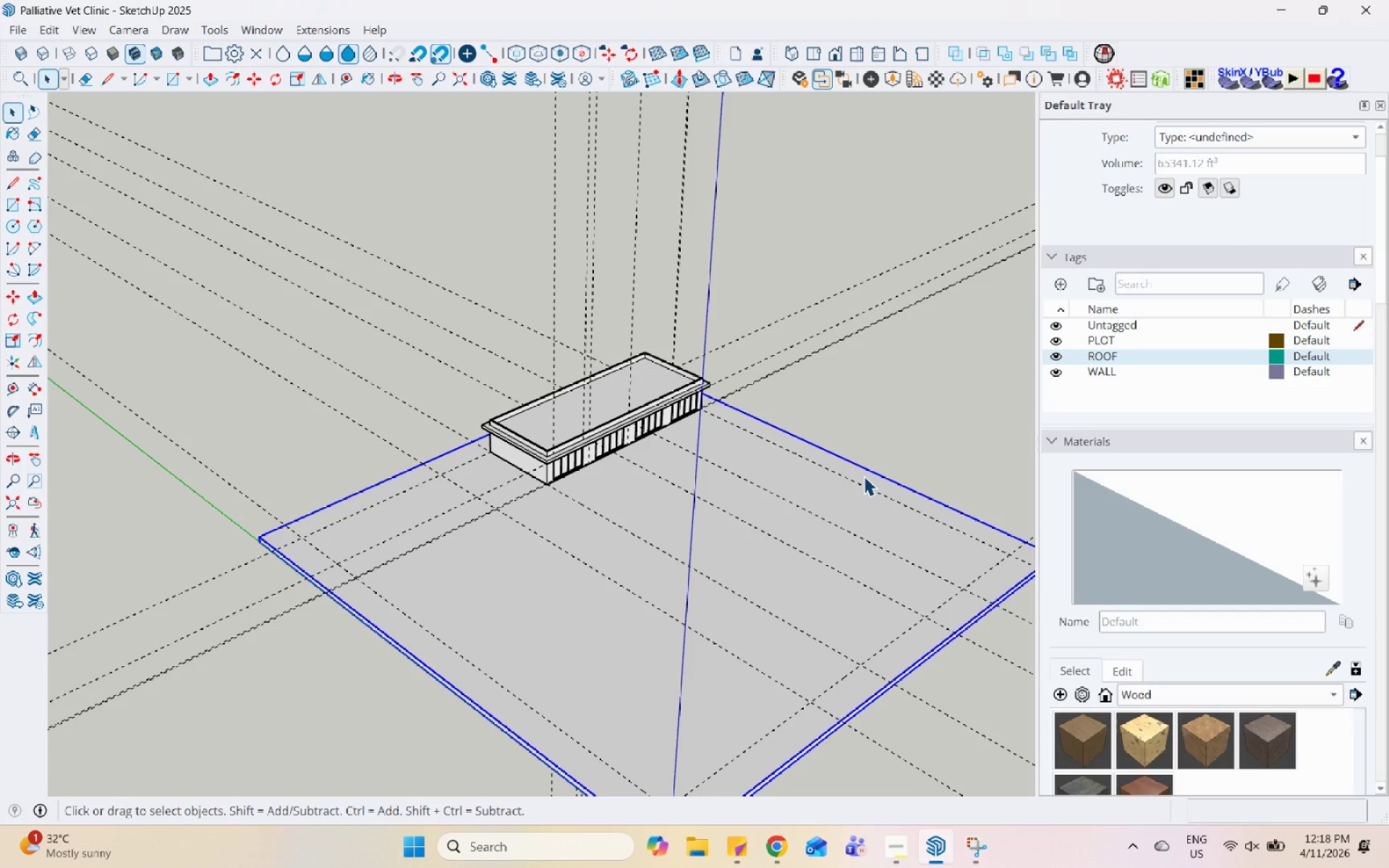 
wait(30.83)
 